 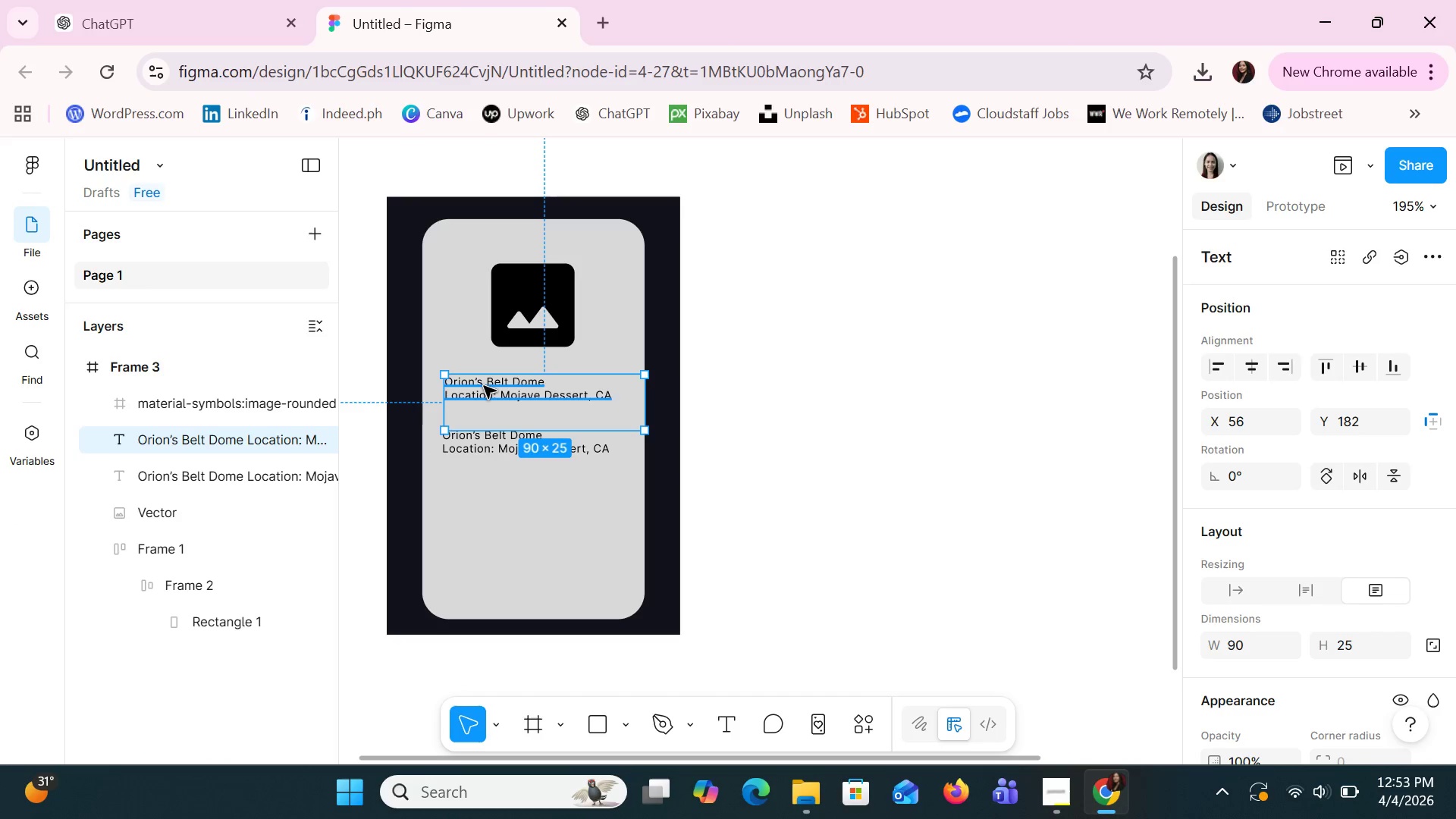 
left_click([484, 386])
 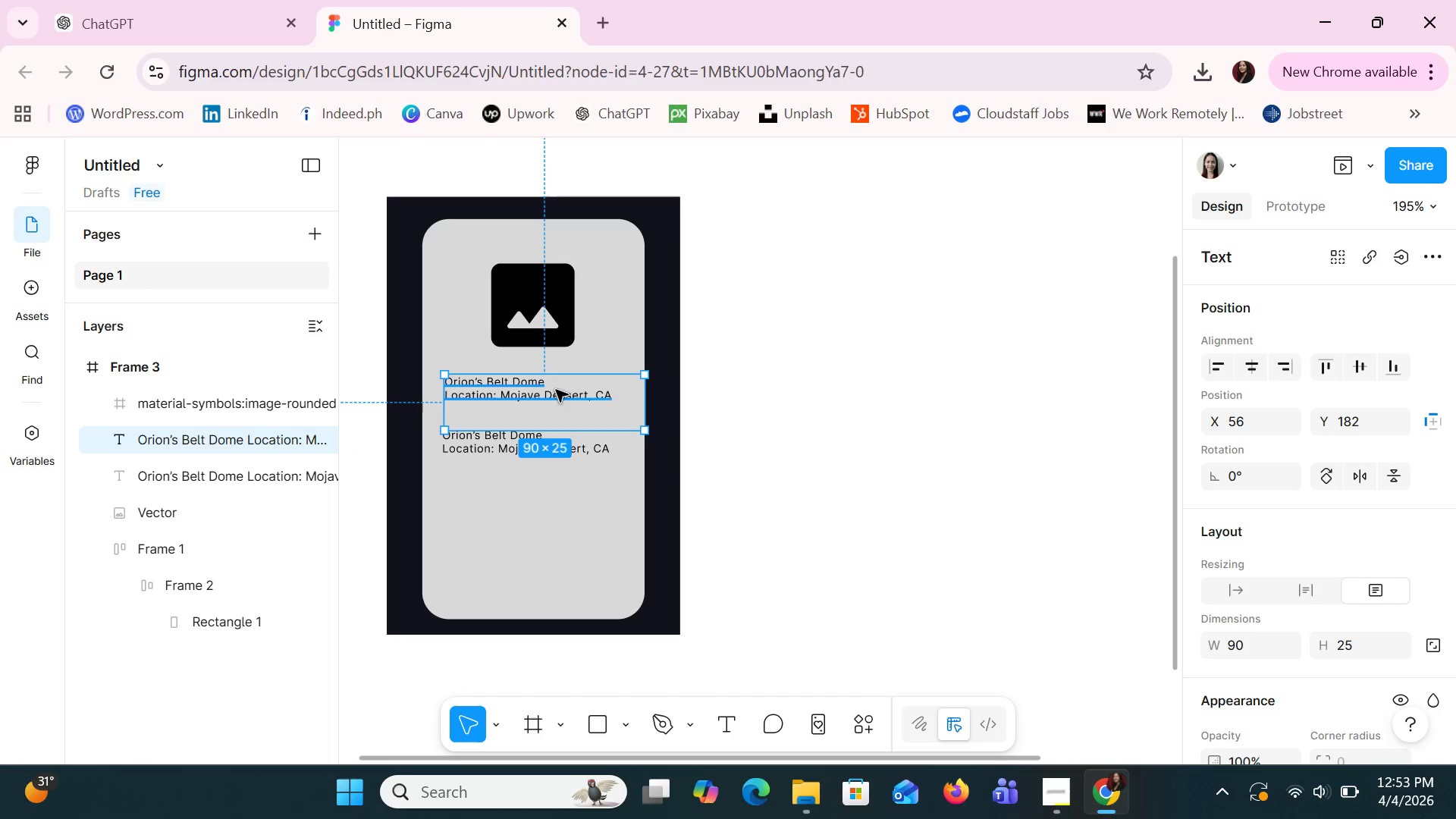 
double_click([556, 390])
 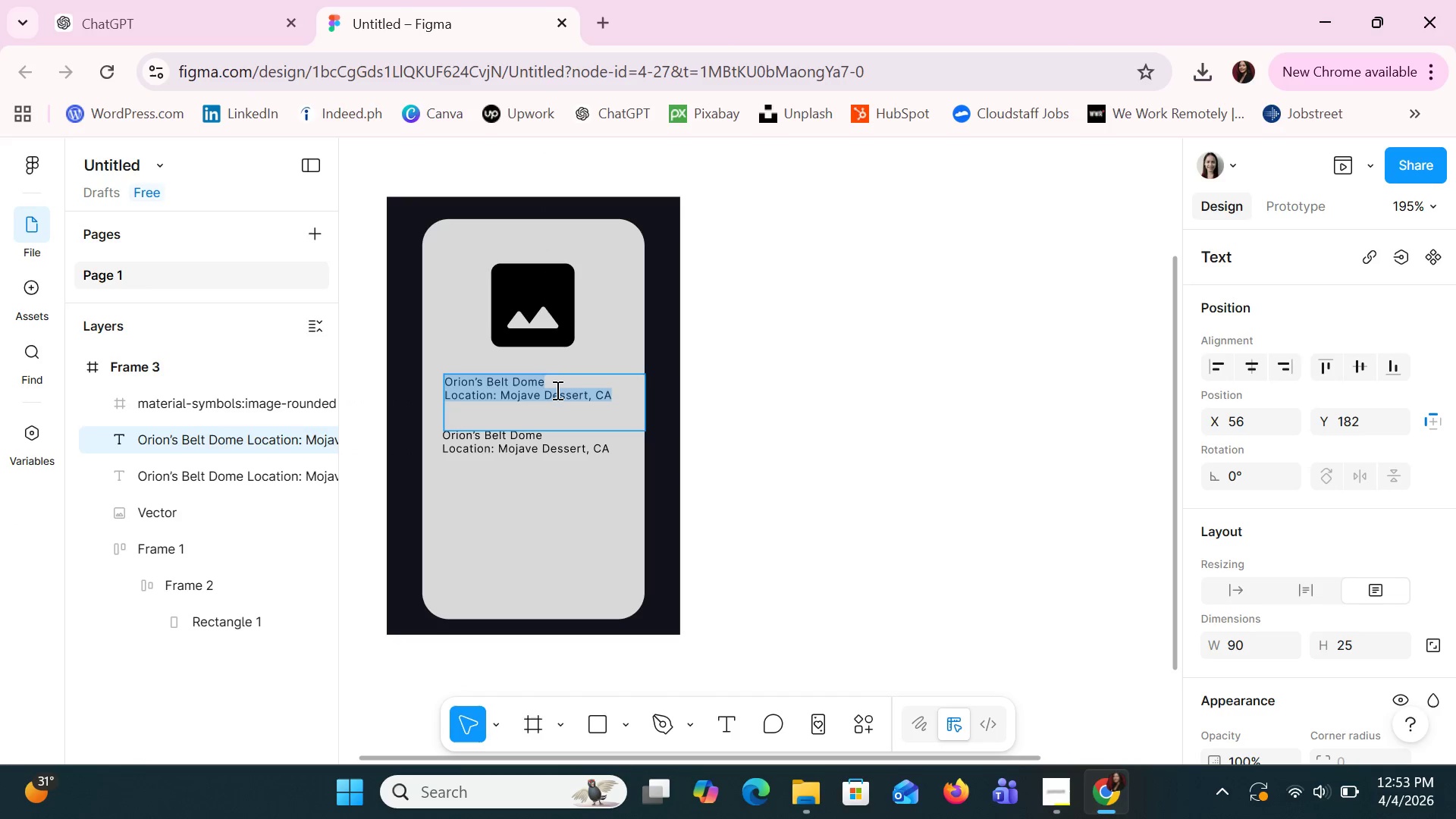 
triple_click([556, 390])
 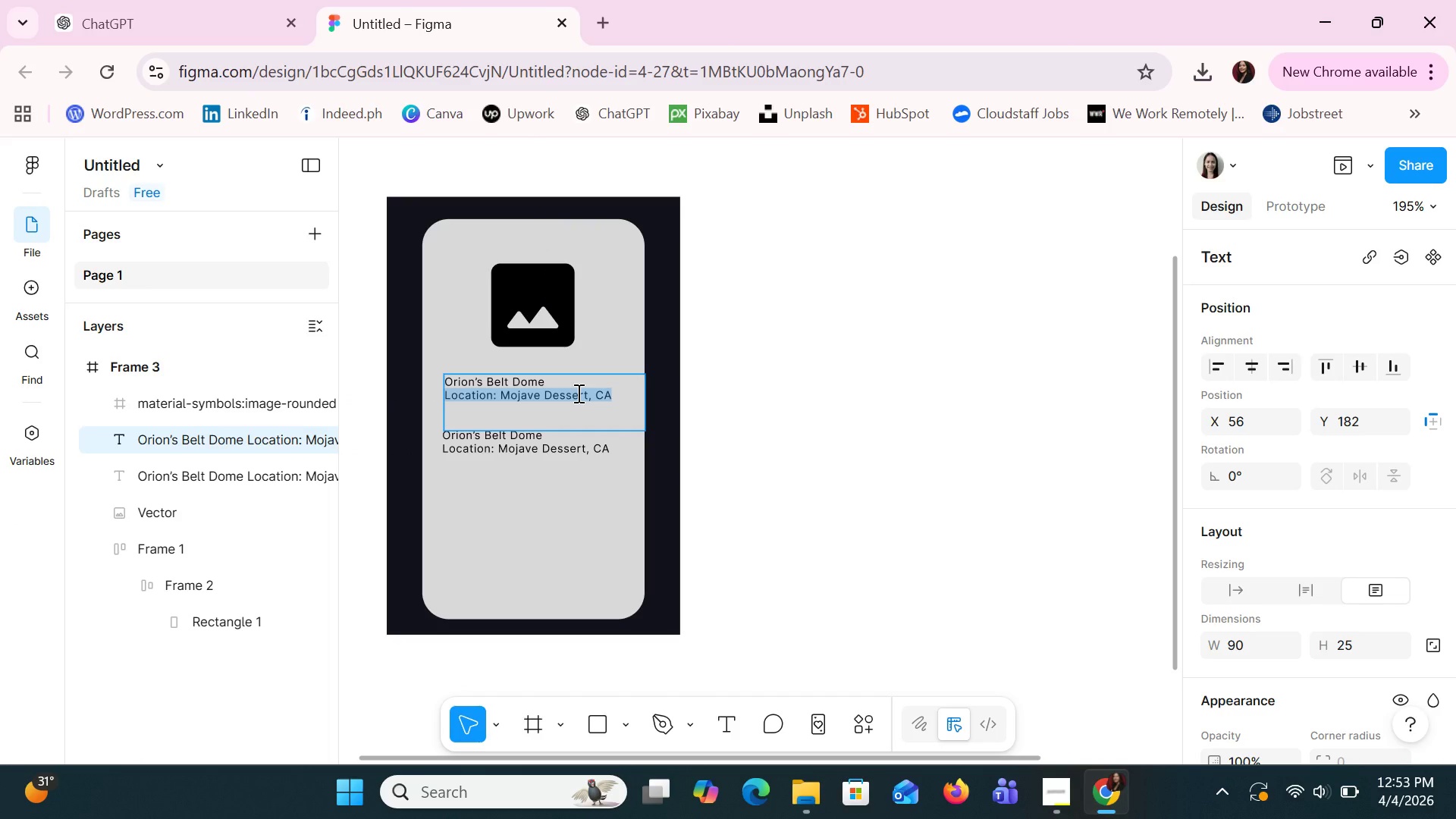 
key(Delete)
 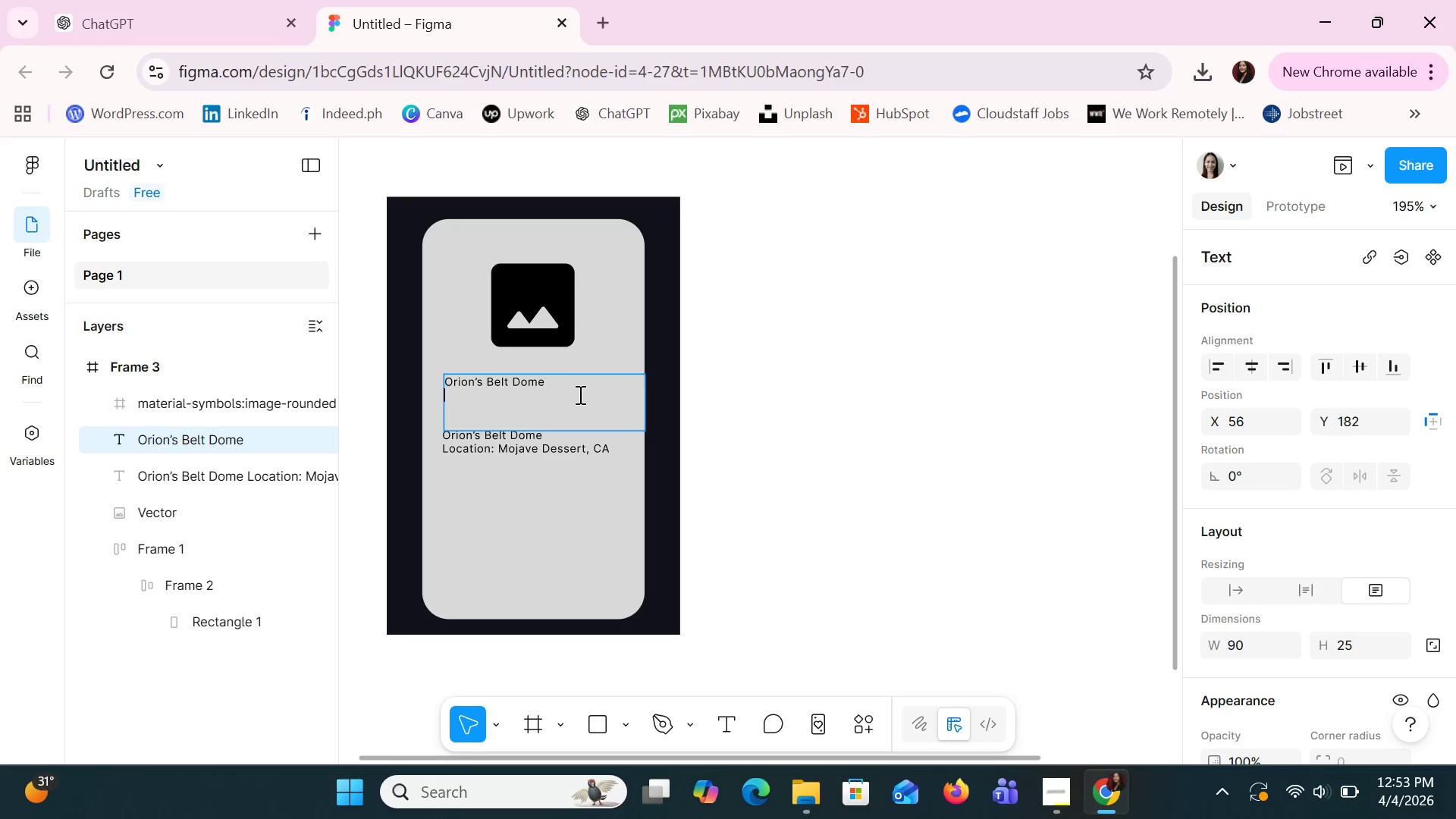 
left_click([580, 397])
 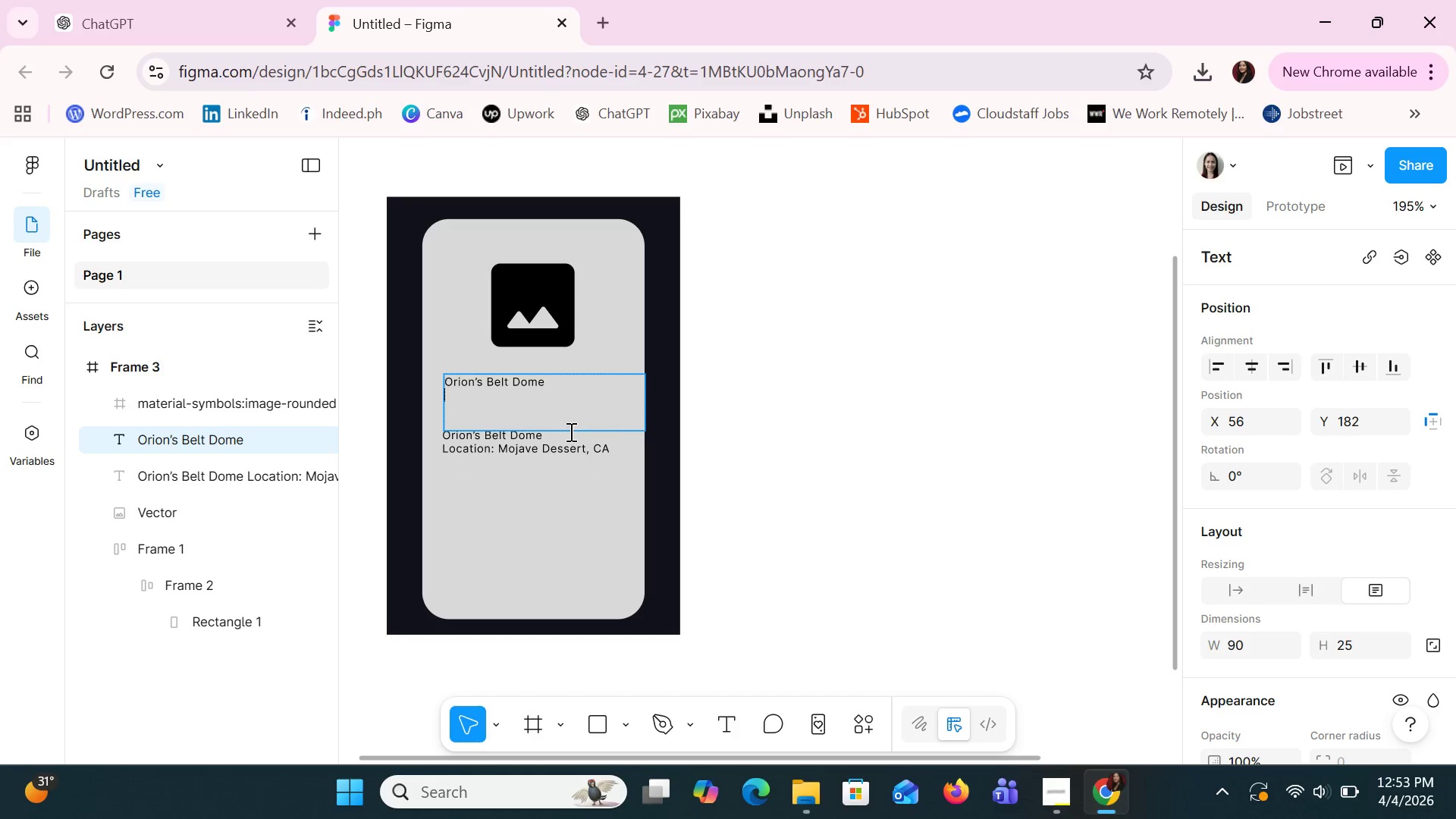 
double_click([576, 398])
 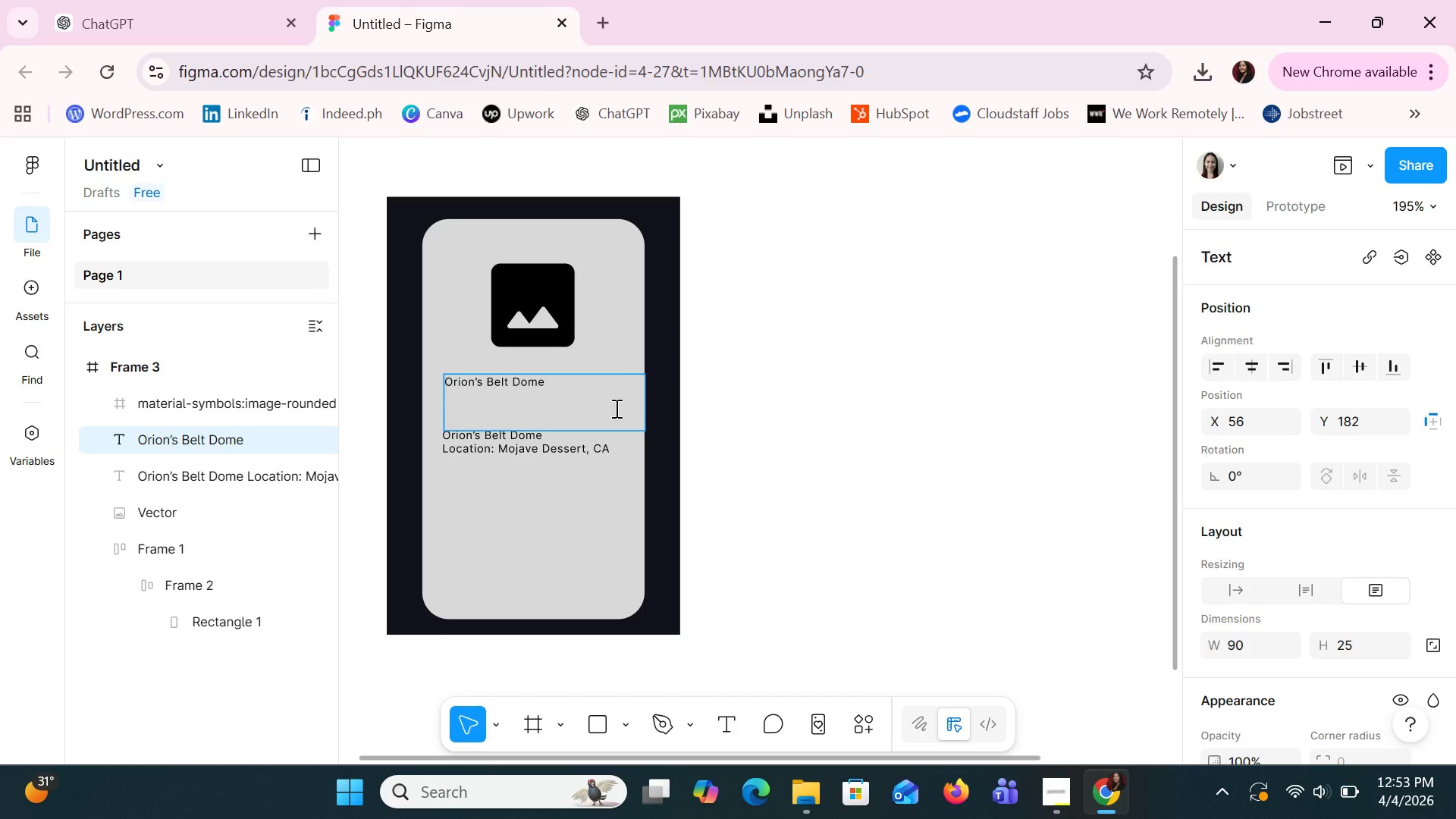 
left_click([623, 492])
 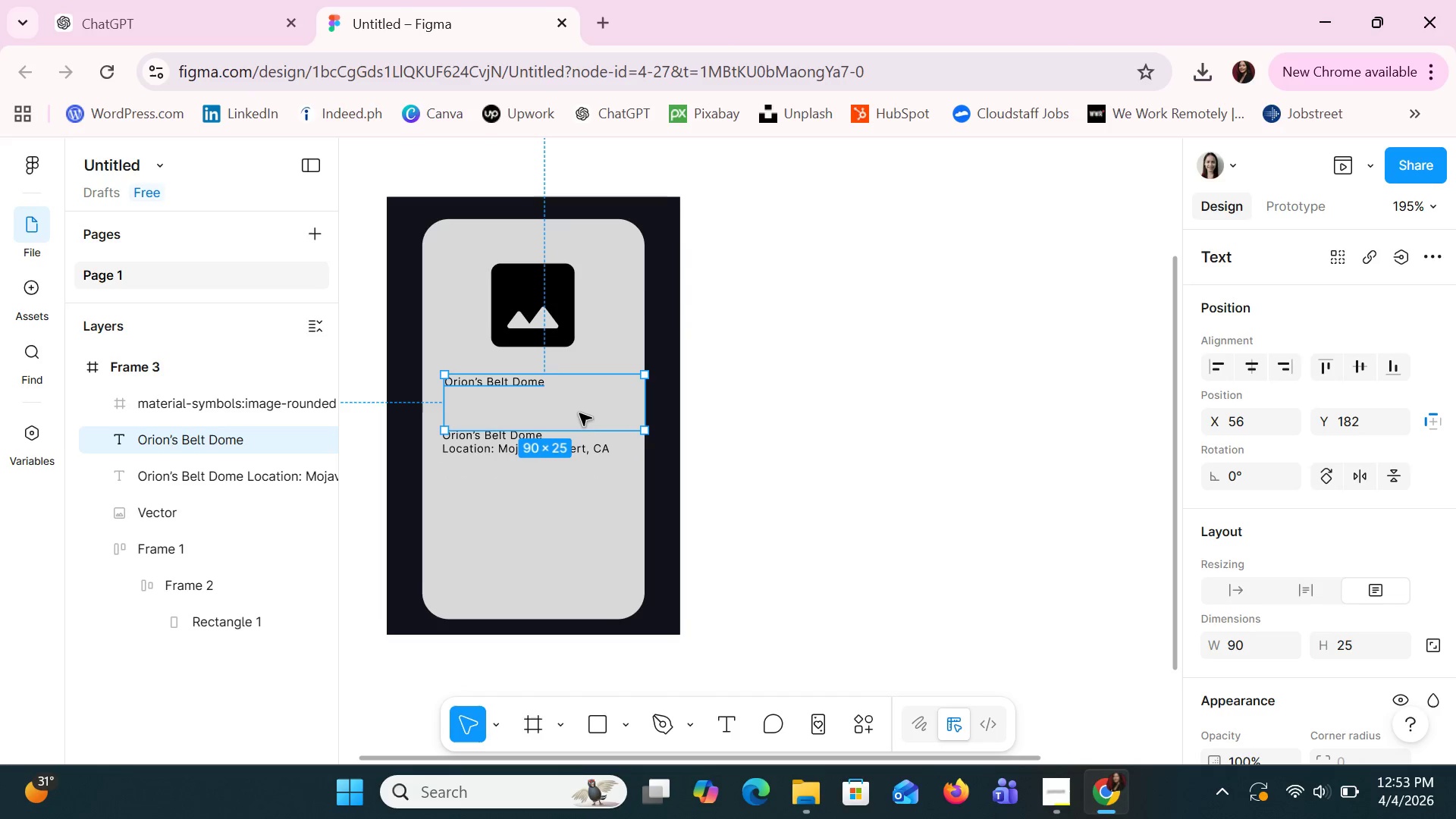 
left_click([577, 405])
 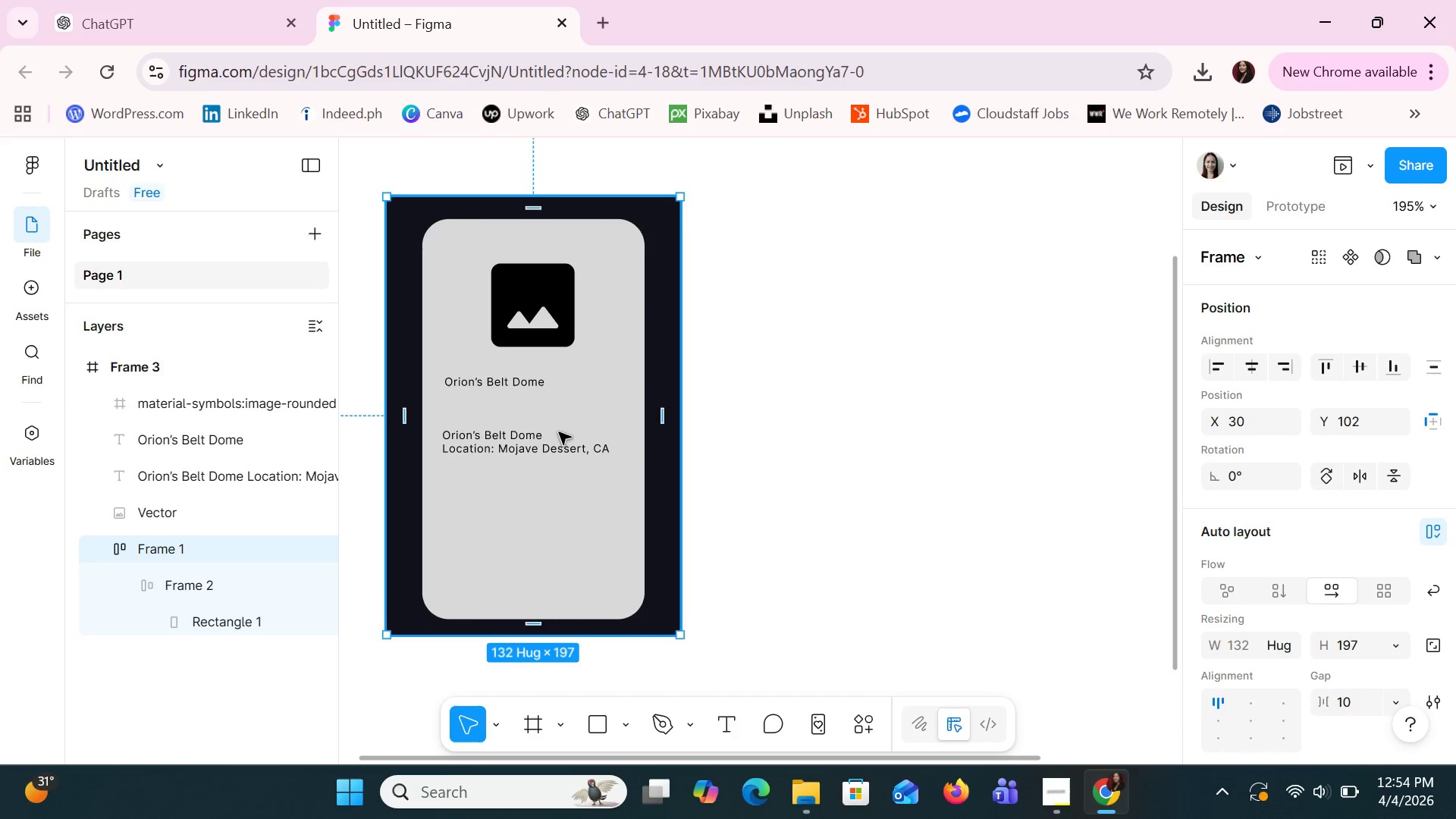 
left_click([544, 414])
 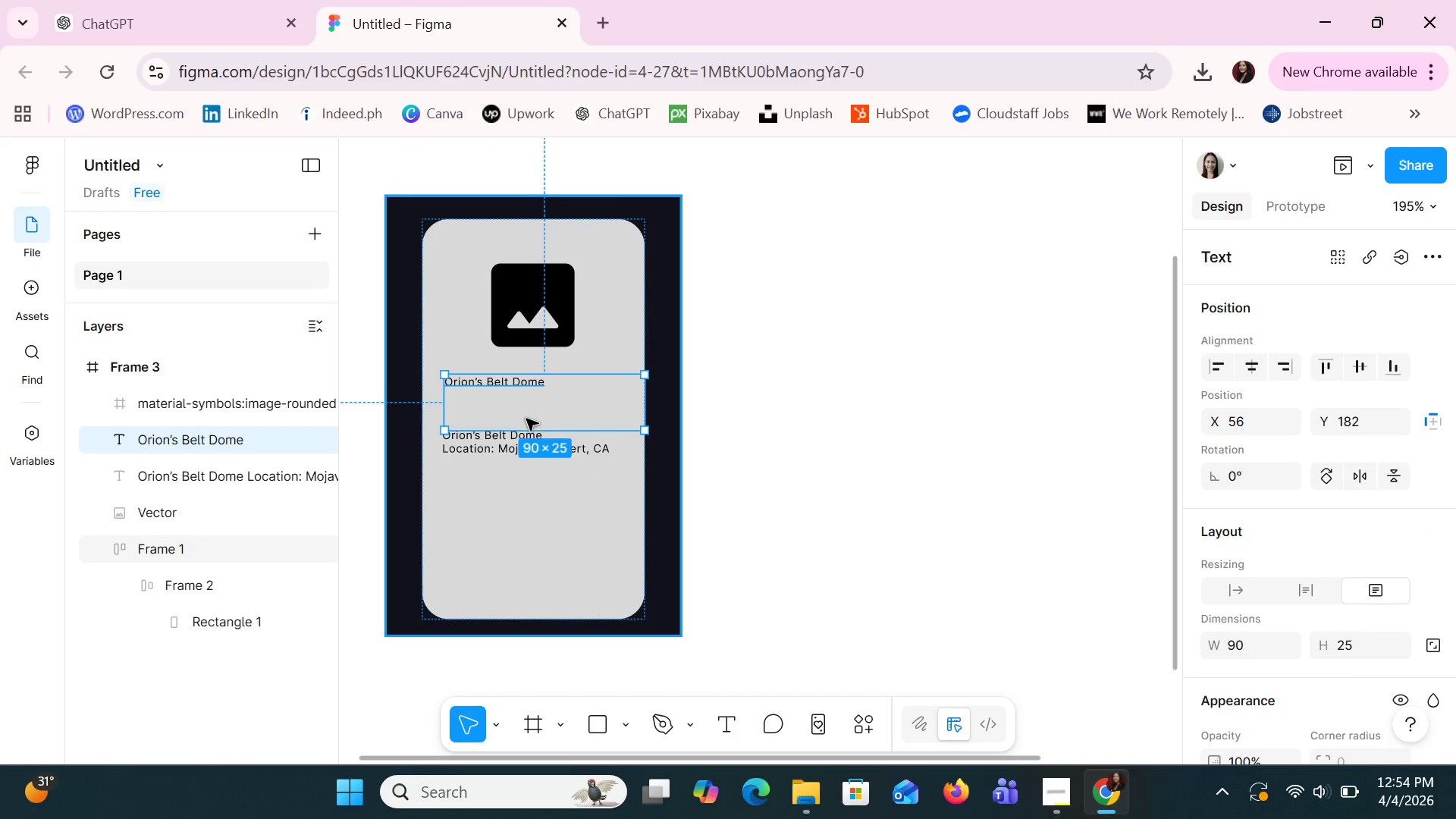 
left_click_drag(start_coordinate=[535, 434], to_coordinate=[526, 393])
 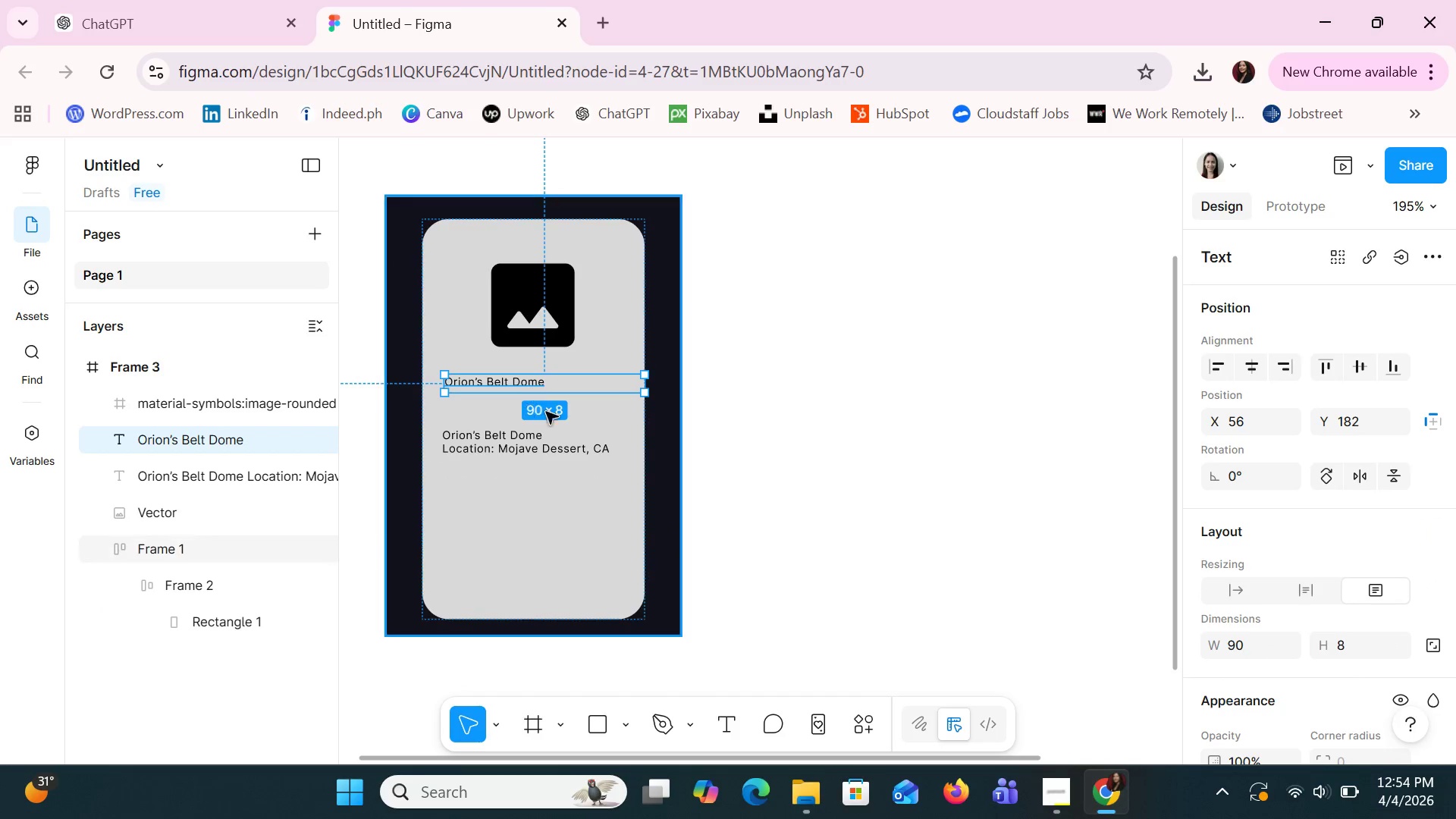 
left_click([626, 419])
 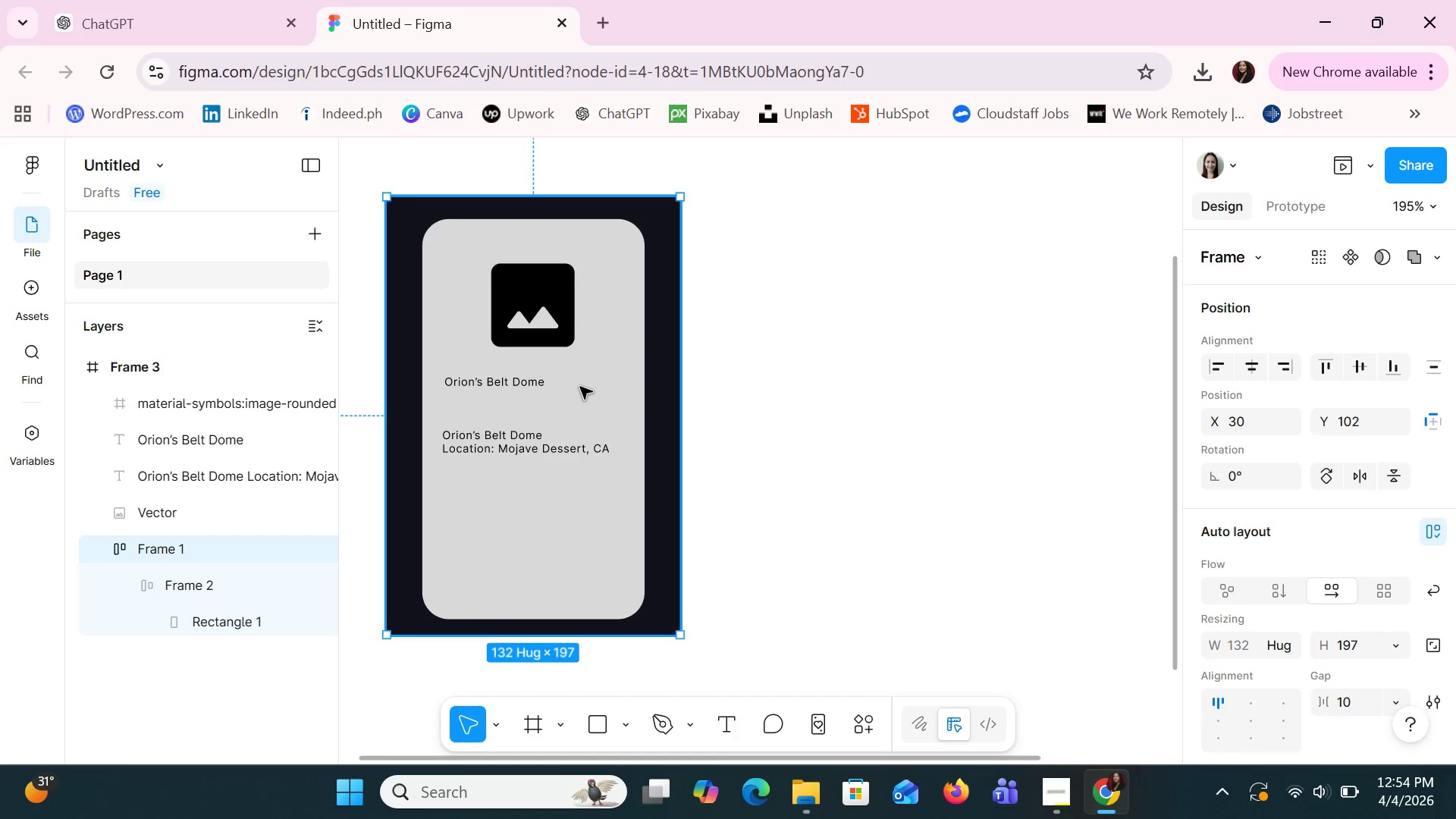 
left_click([580, 387])
 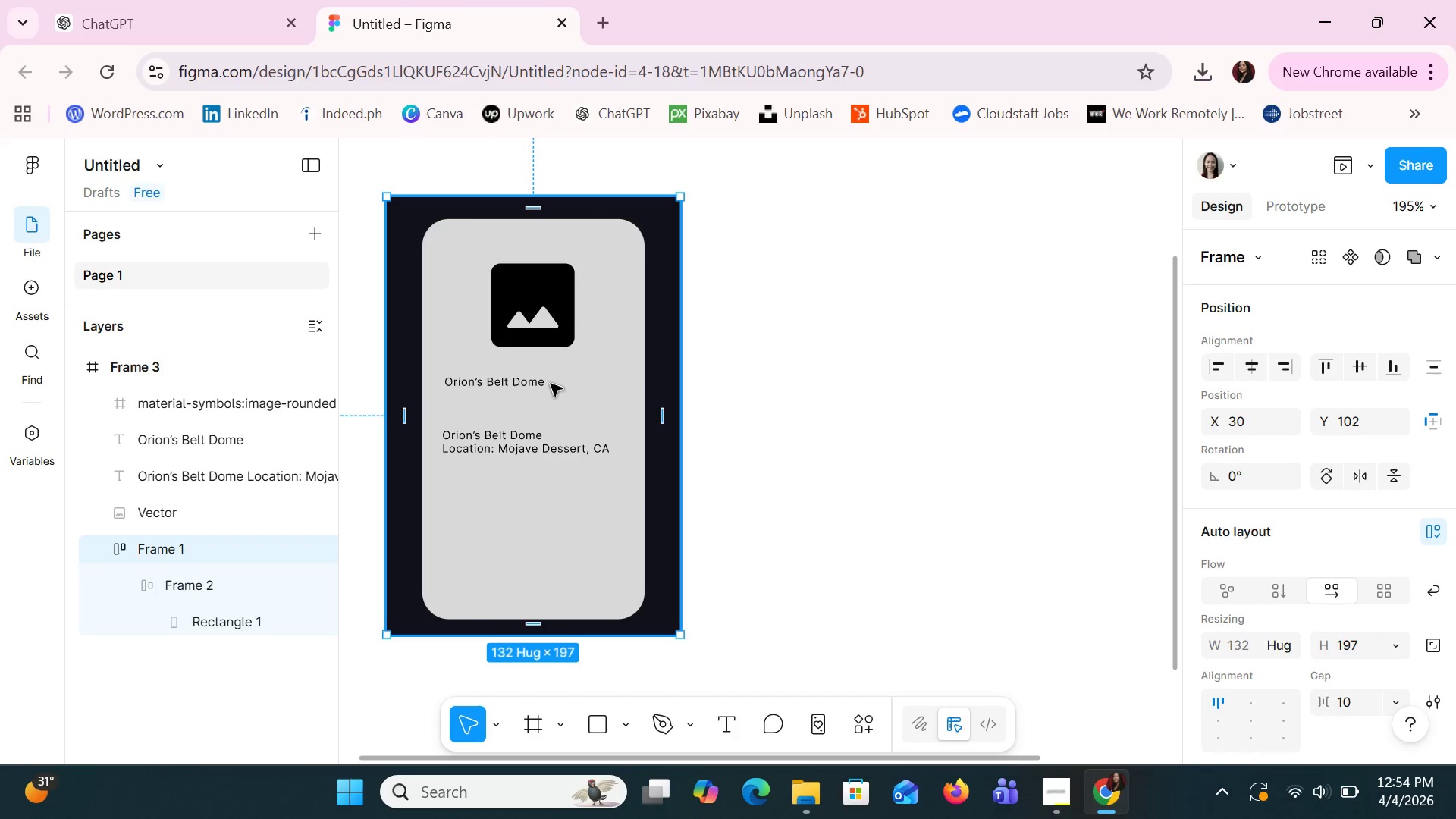 
left_click_drag(start_coordinate=[549, 384], to_coordinate=[544, 379])
 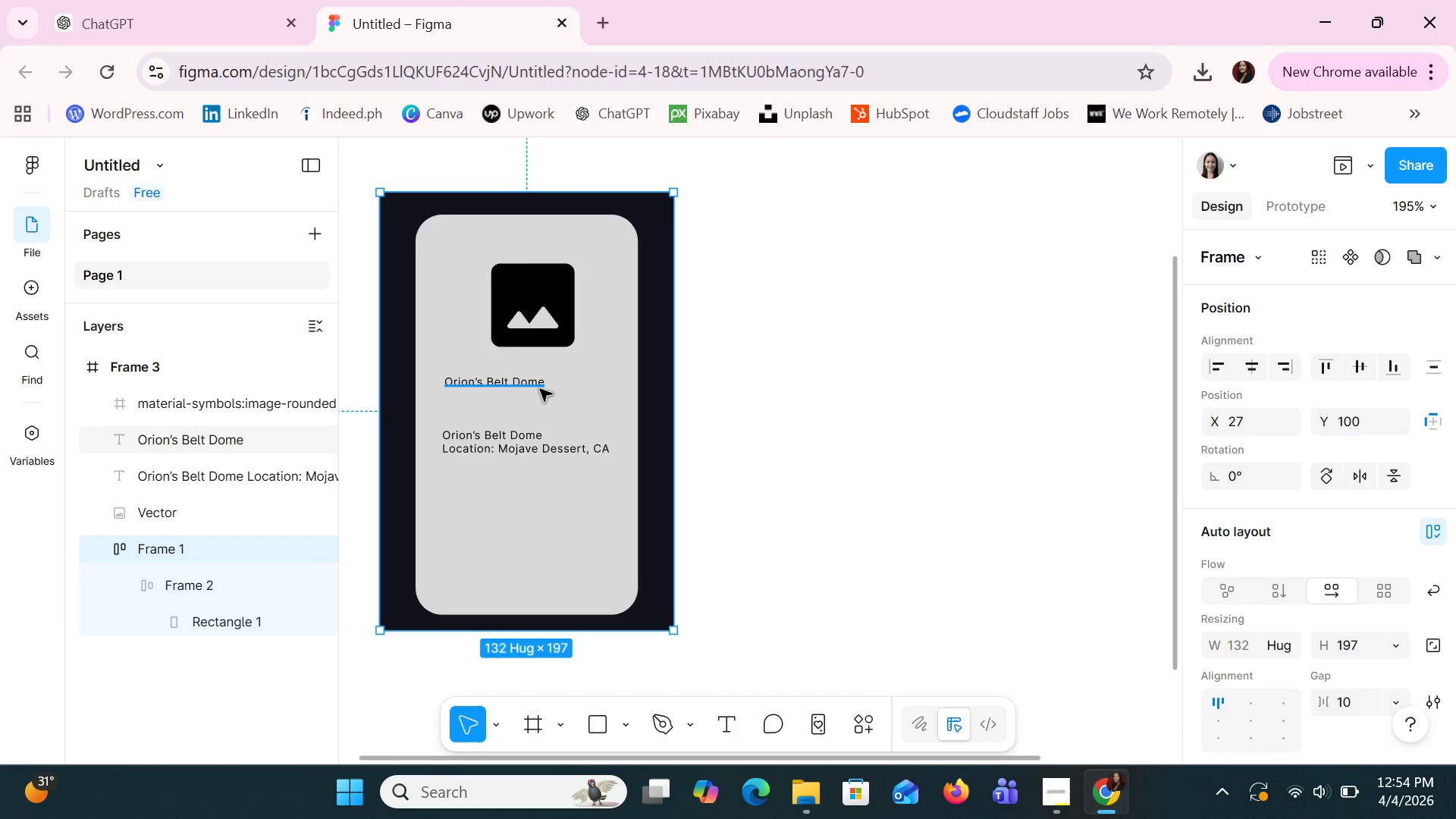 
left_click([540, 389])
 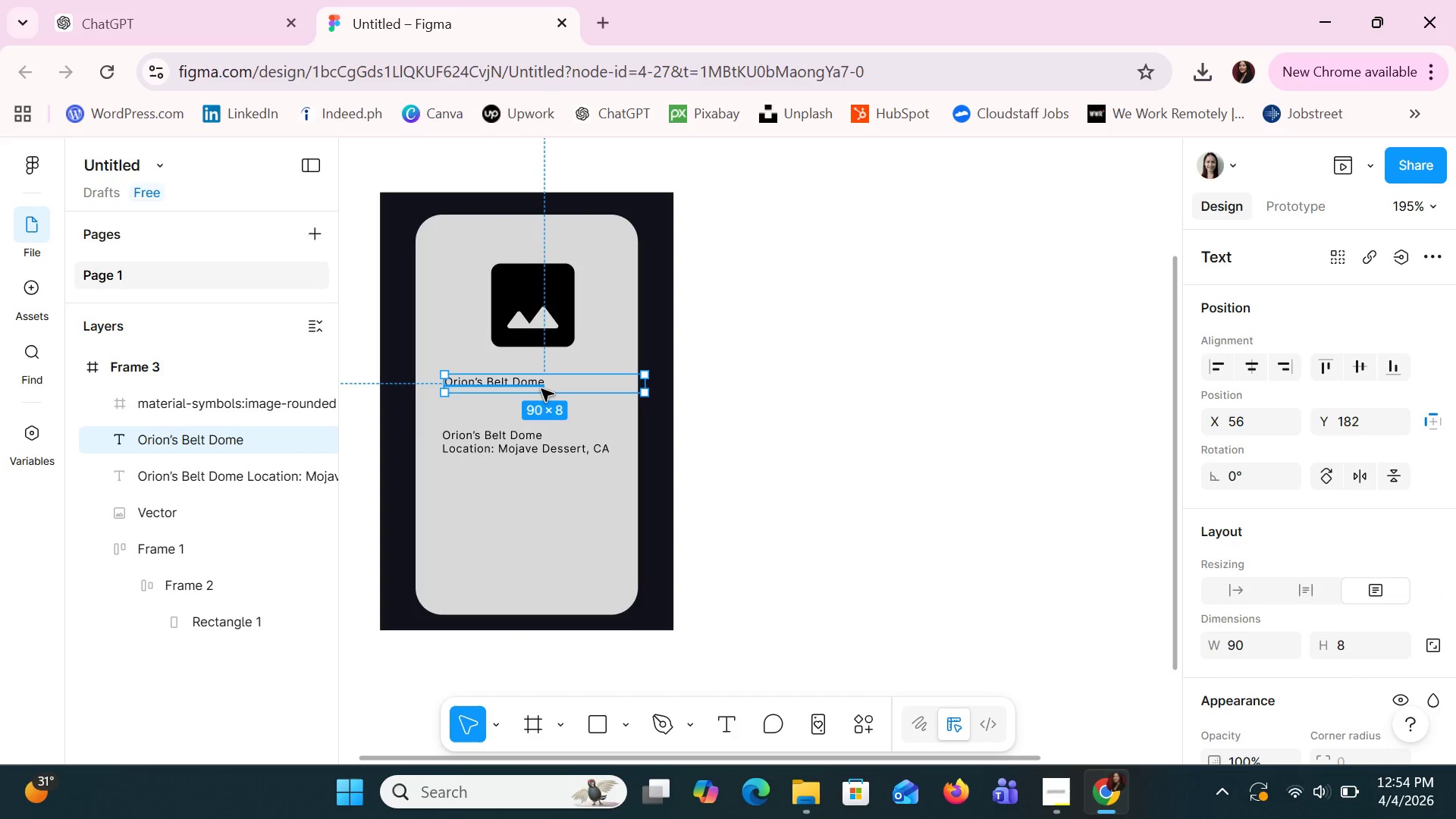 
key(Control+C)
 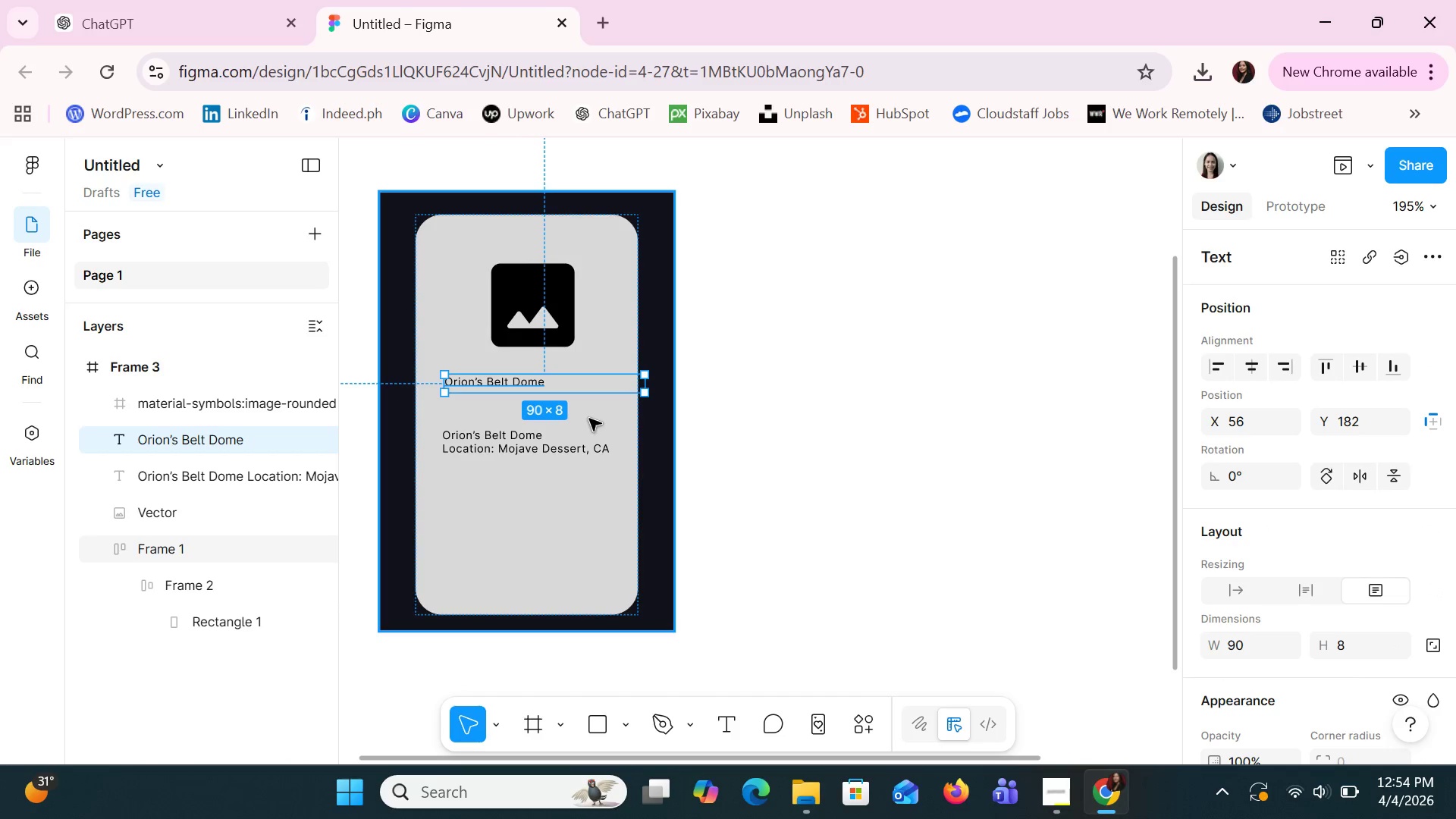 
left_click([591, 419])
 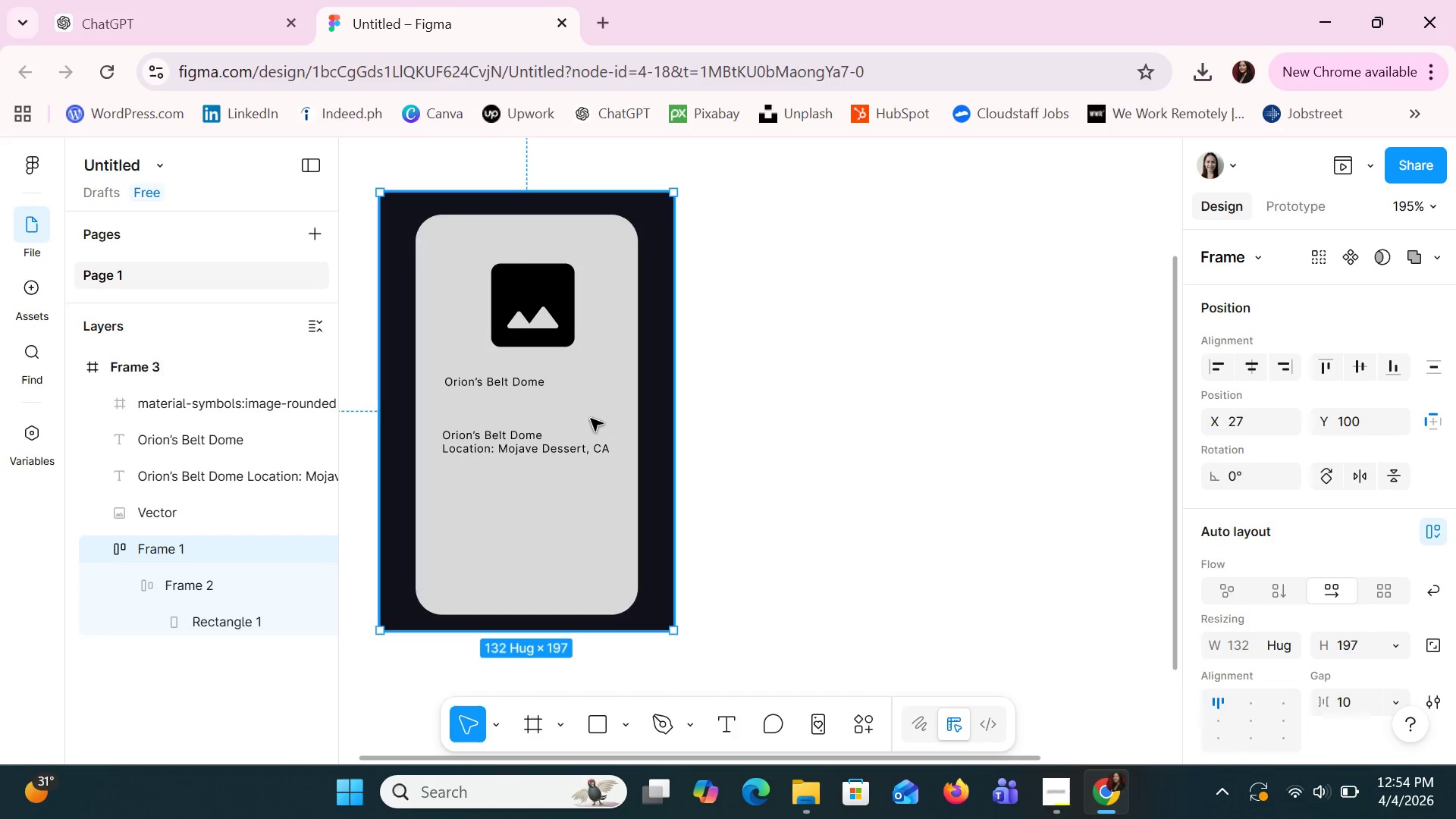 
key(Control+V)
 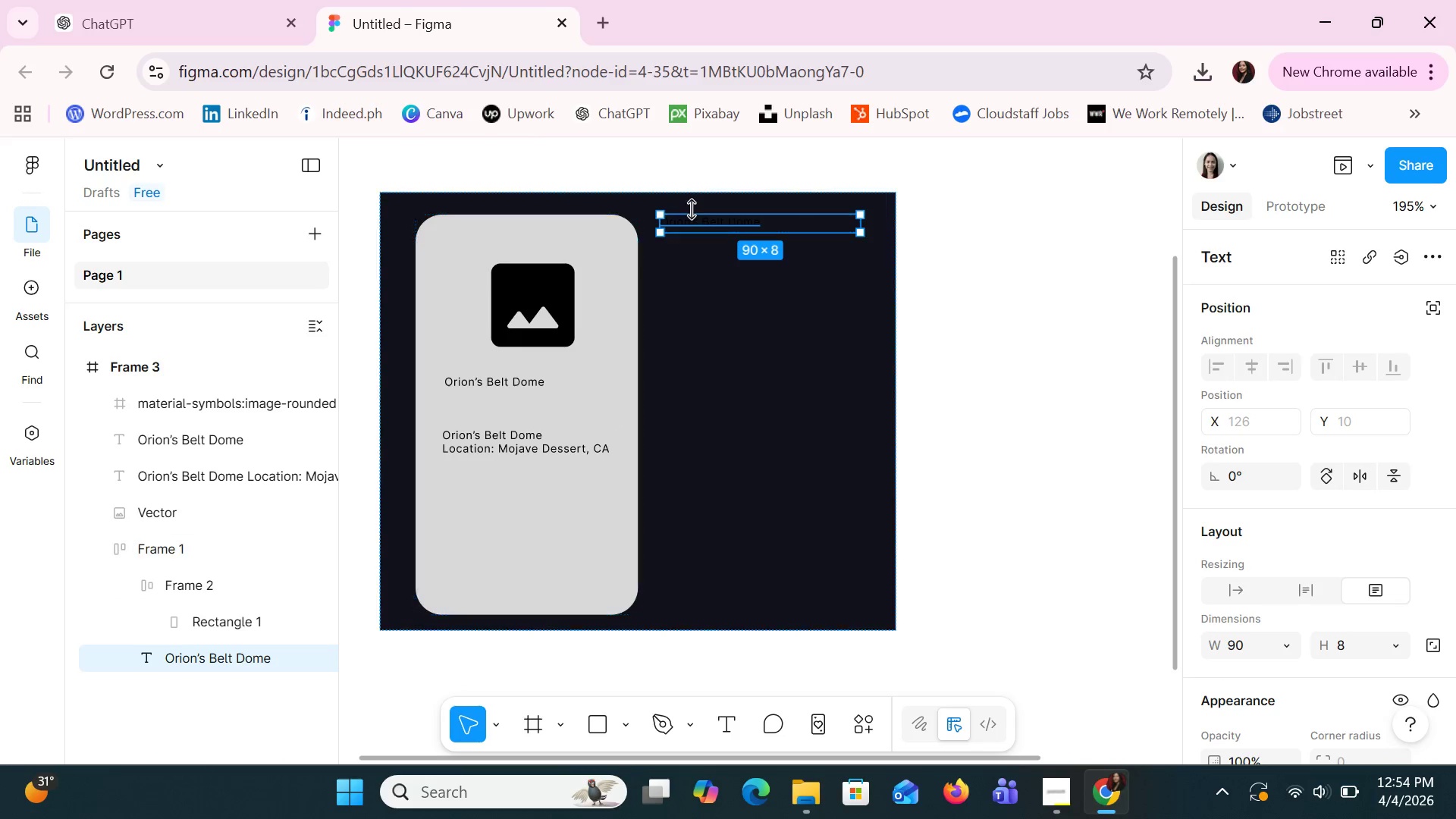 
hold_key(key=ArrowDown, duration=0.86)
 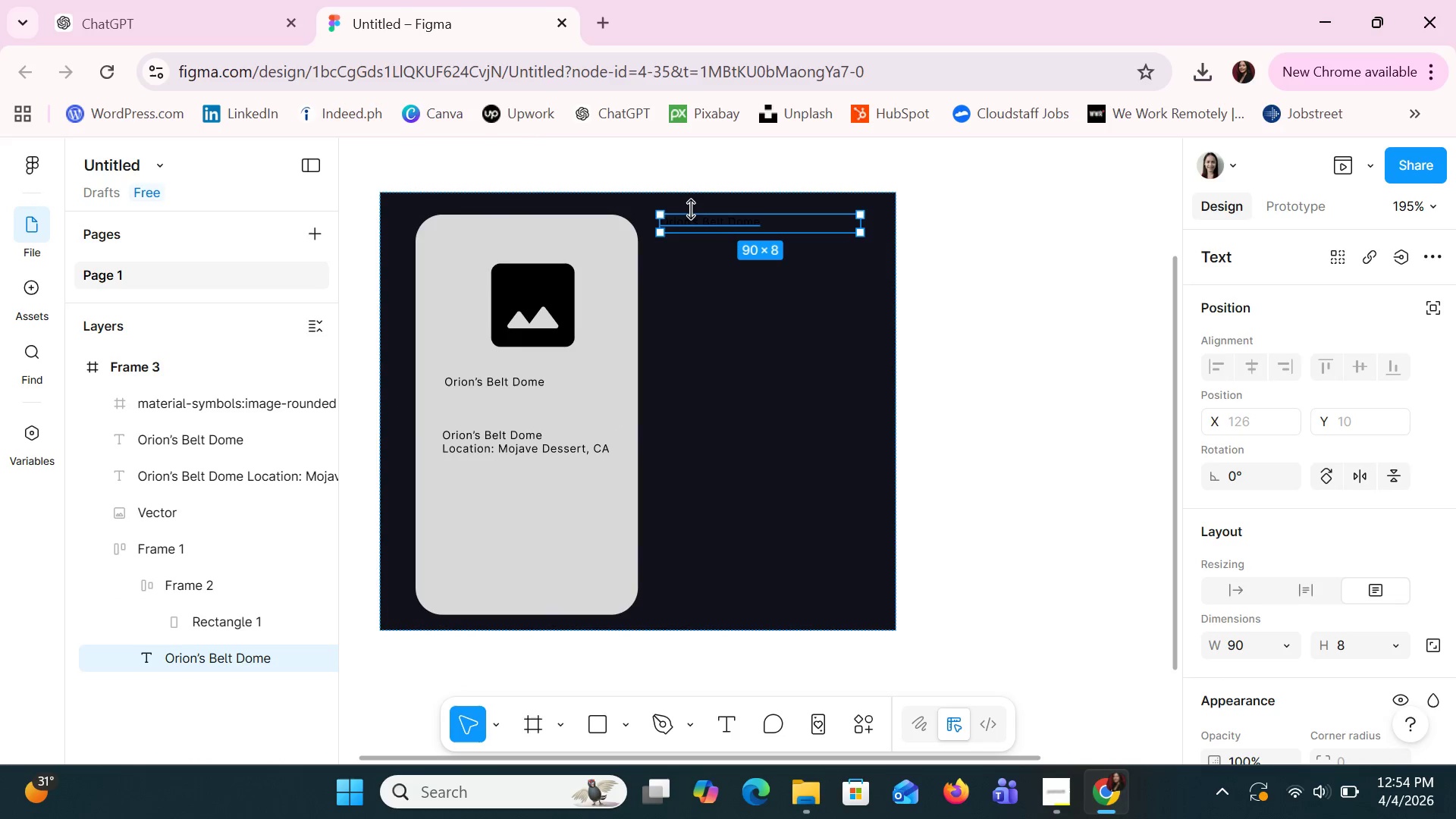 
key(ArrowDown)
 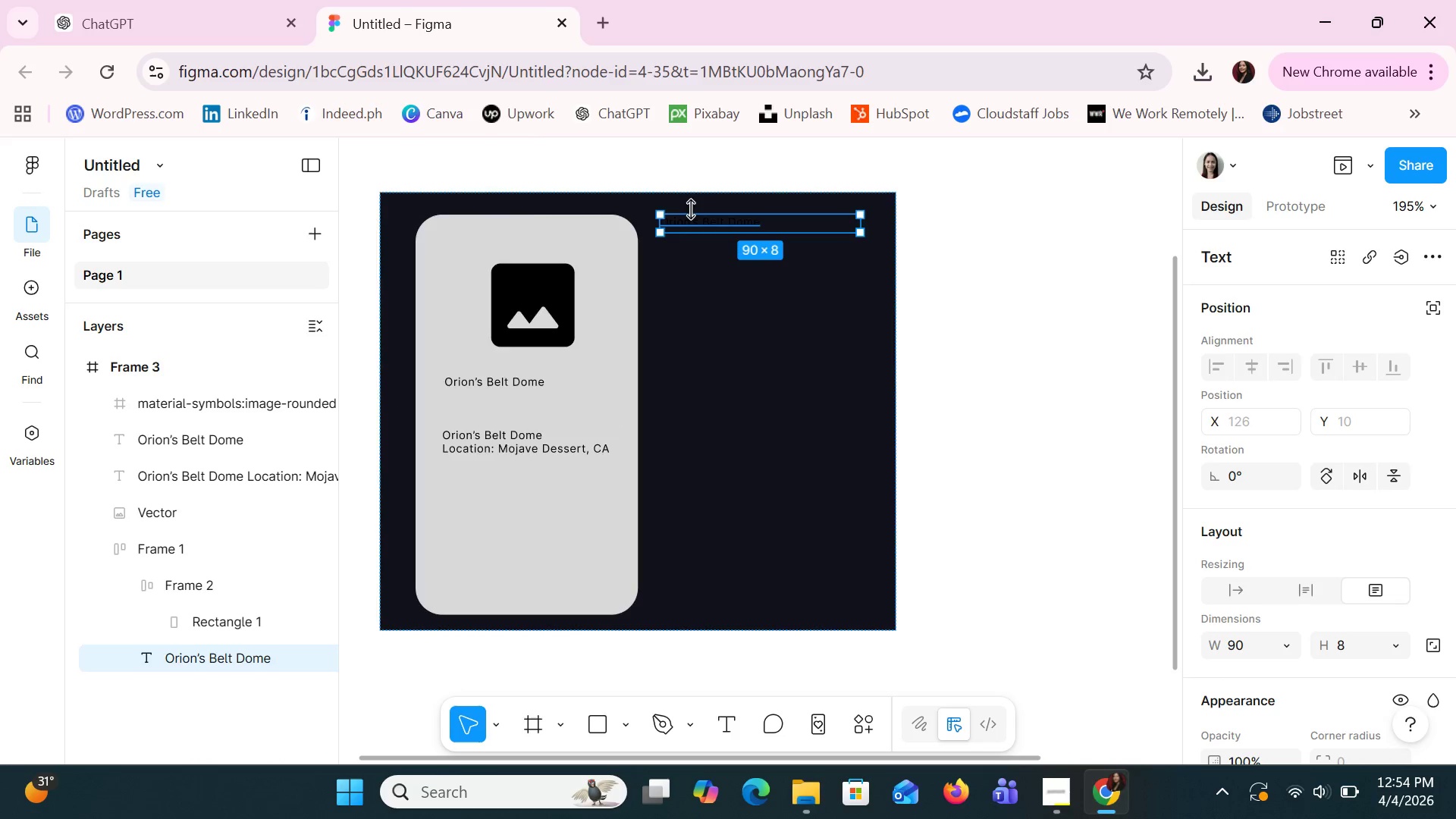 
hold_key(key=ArrowLeft, duration=0.52)
 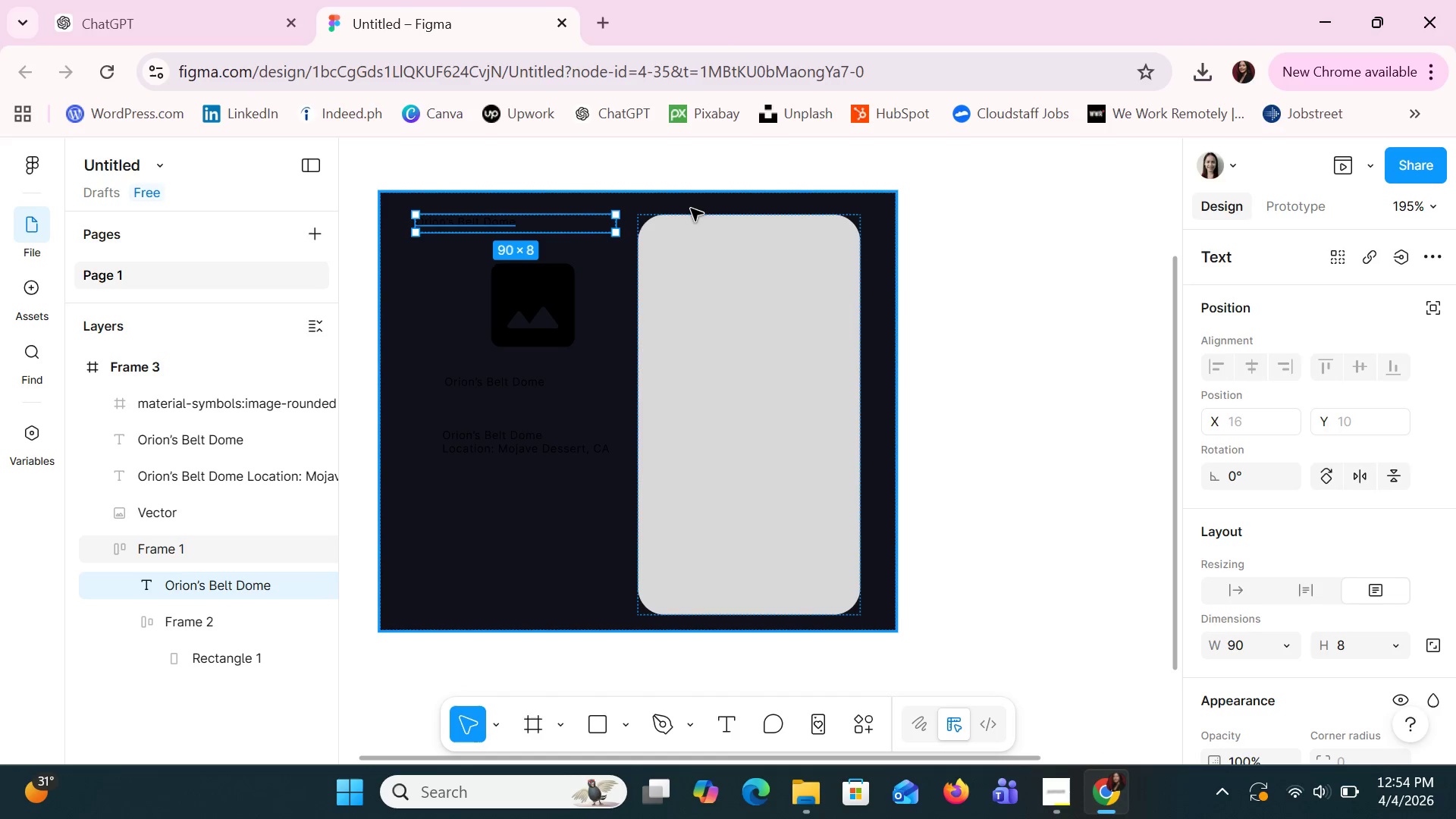 
key(Control+Z)
 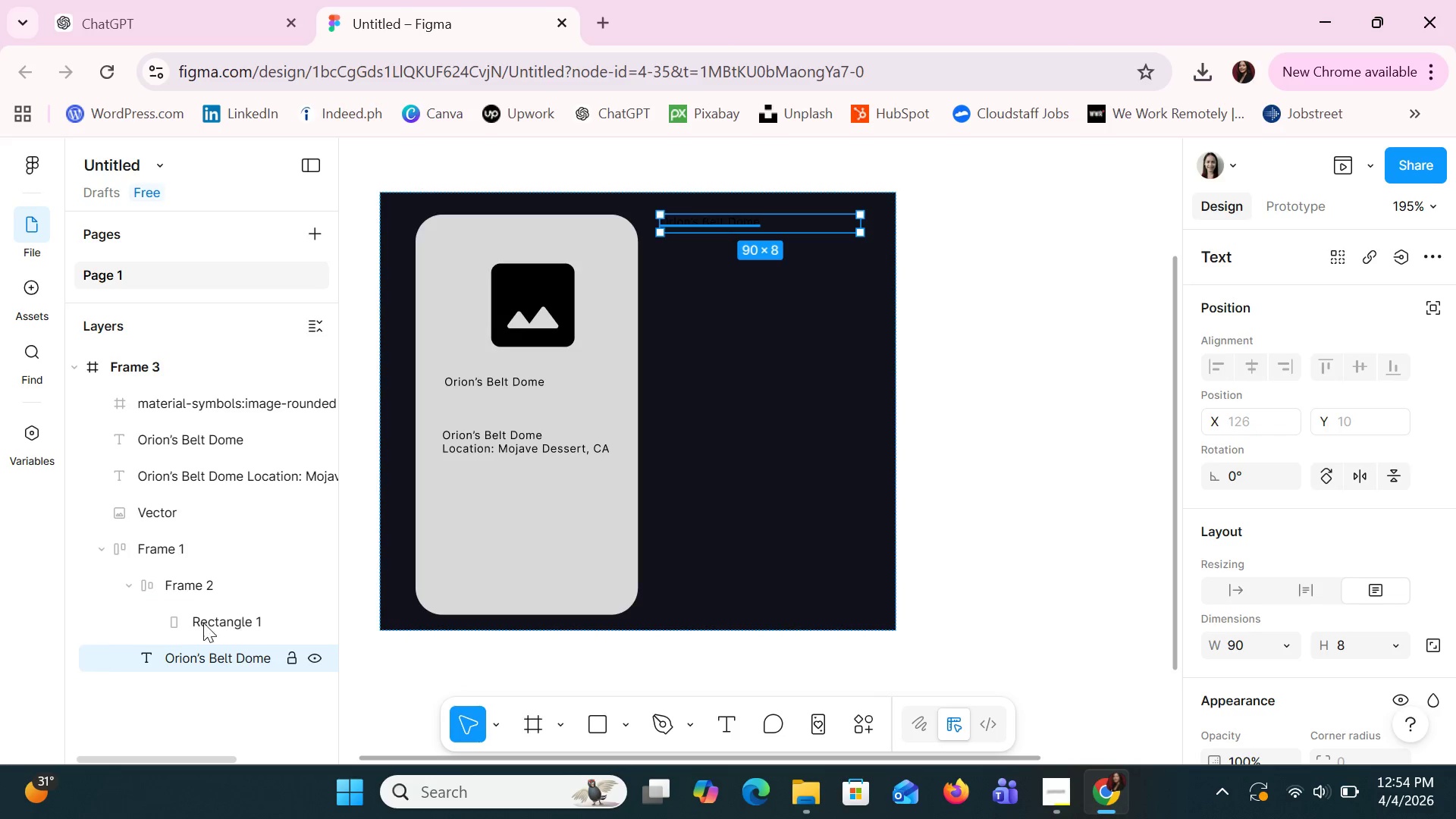 
left_click_drag(start_coordinate=[206, 661], to_coordinate=[170, 500])
 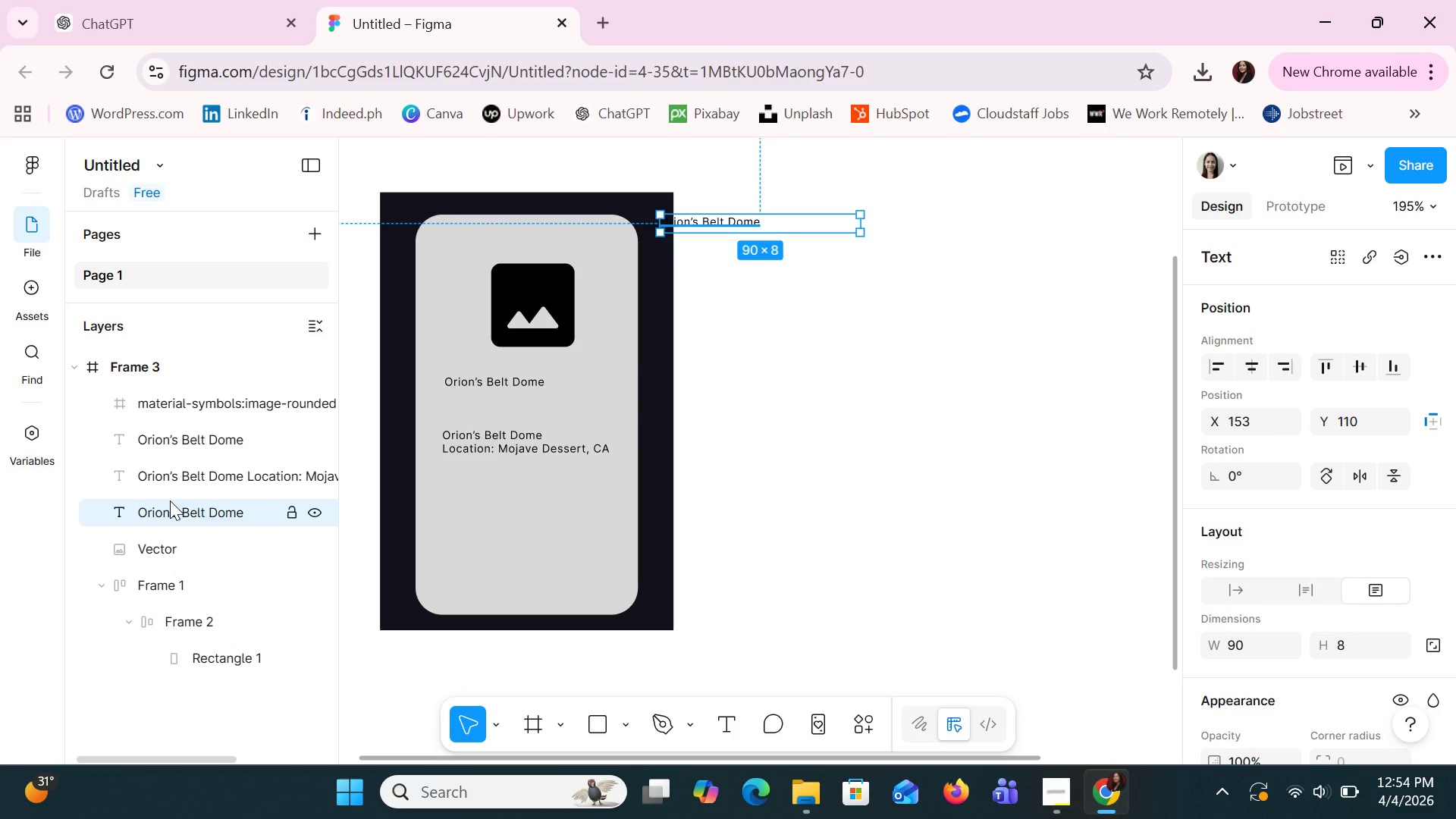 
hold_key(key=ControlRight, duration=1.5)
 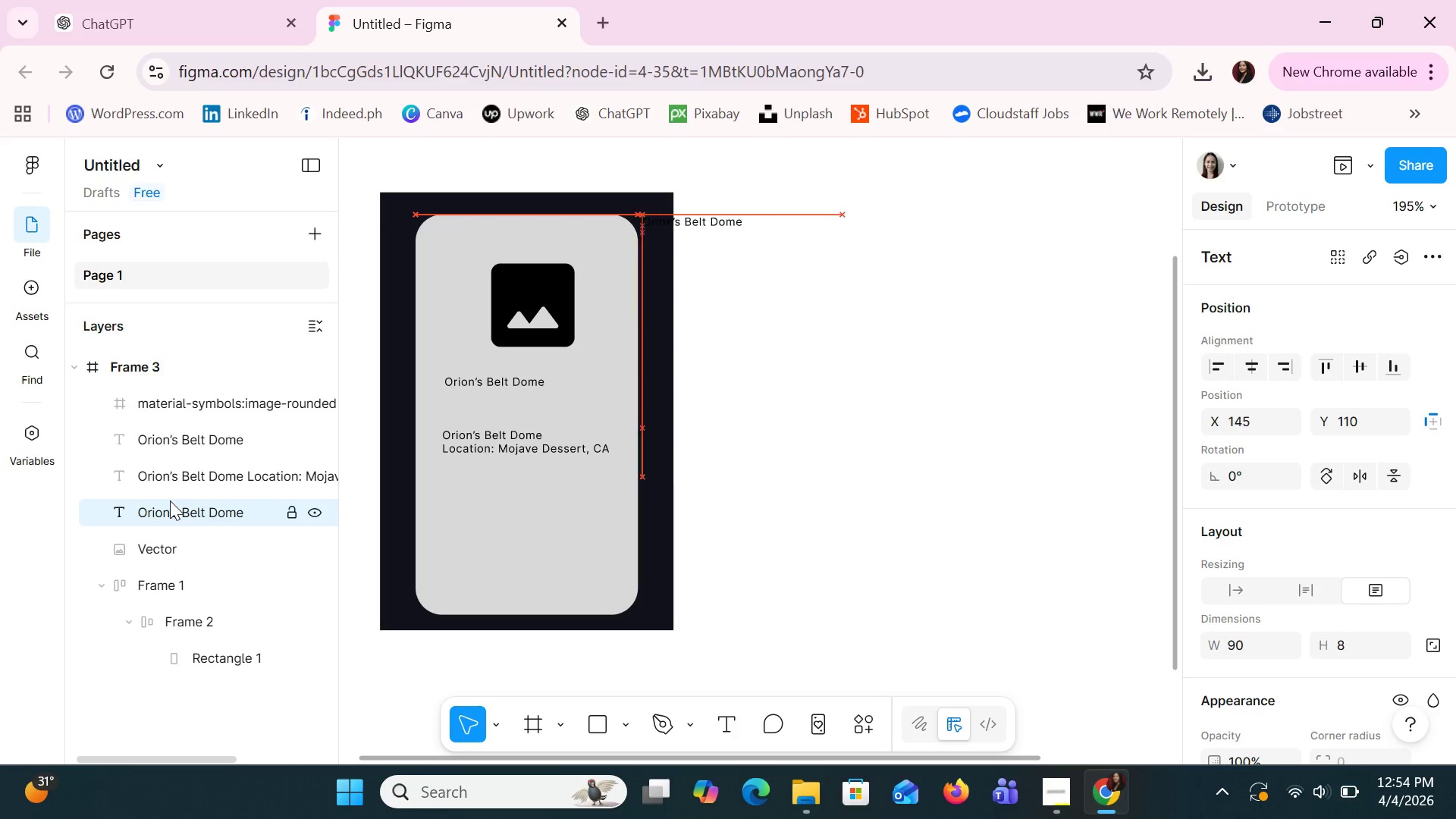 
hold_key(key=ArrowLeft, duration=1.5)
 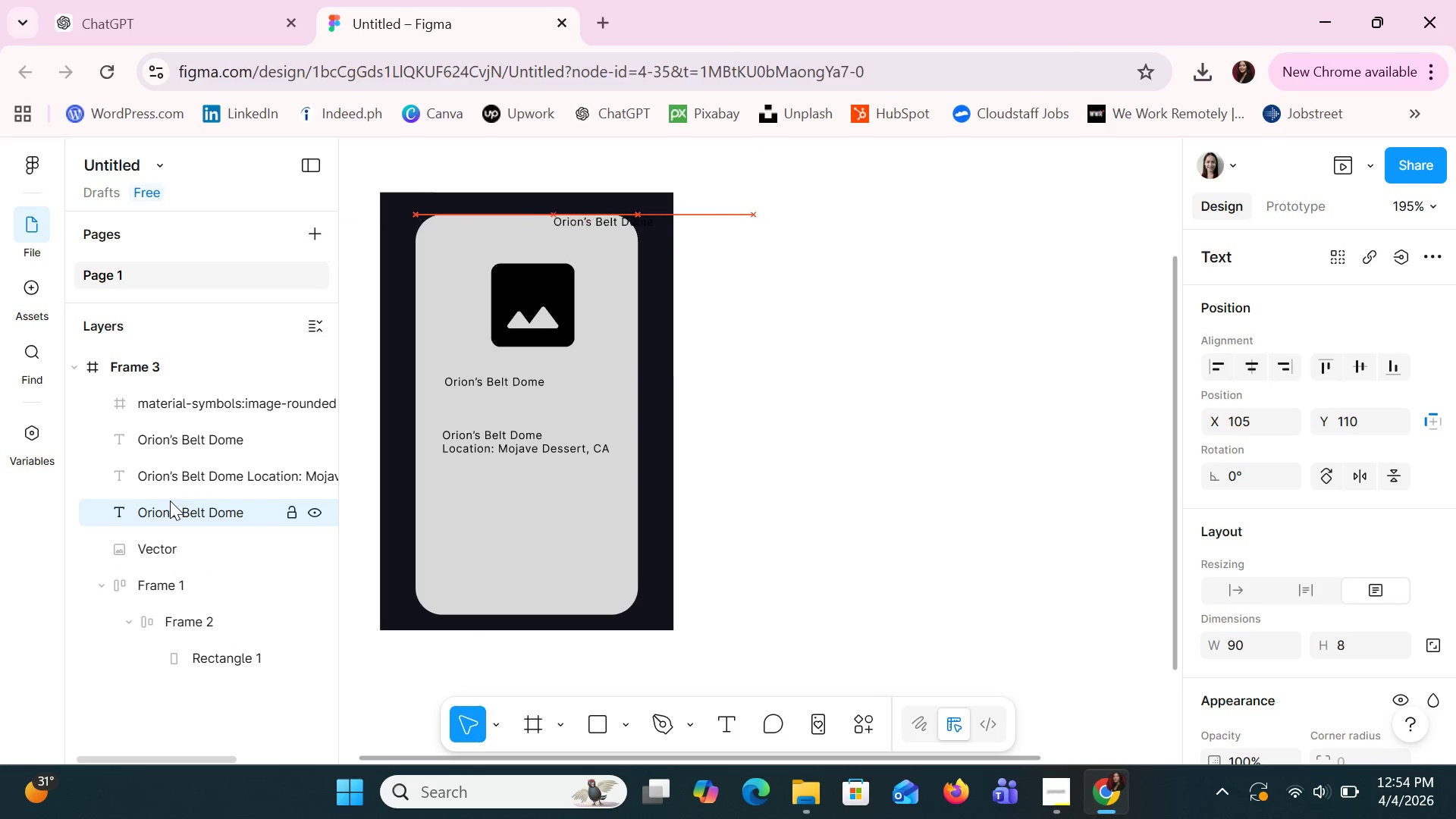 
key(ArrowLeft)
 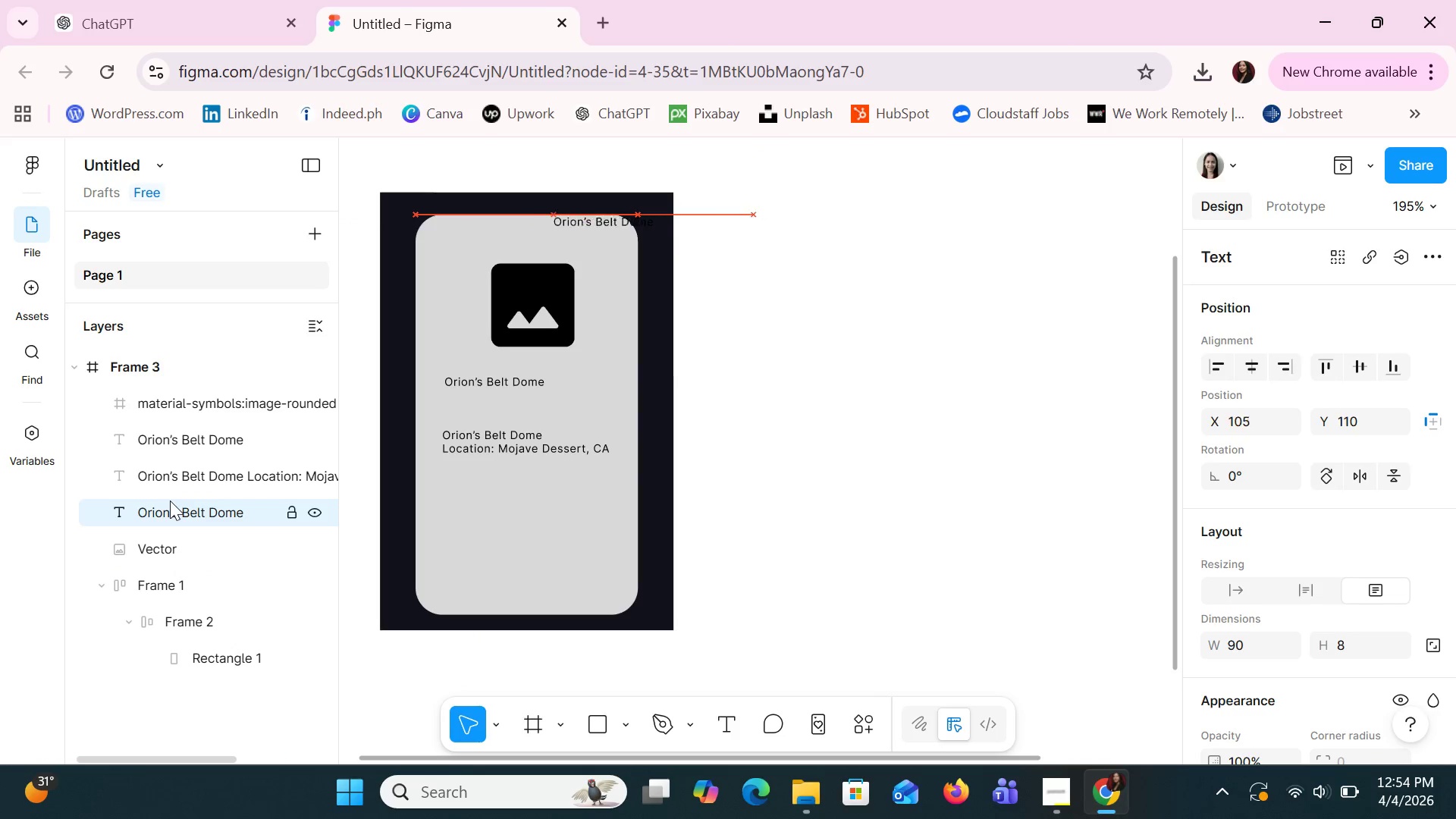 
key(ArrowLeft)
 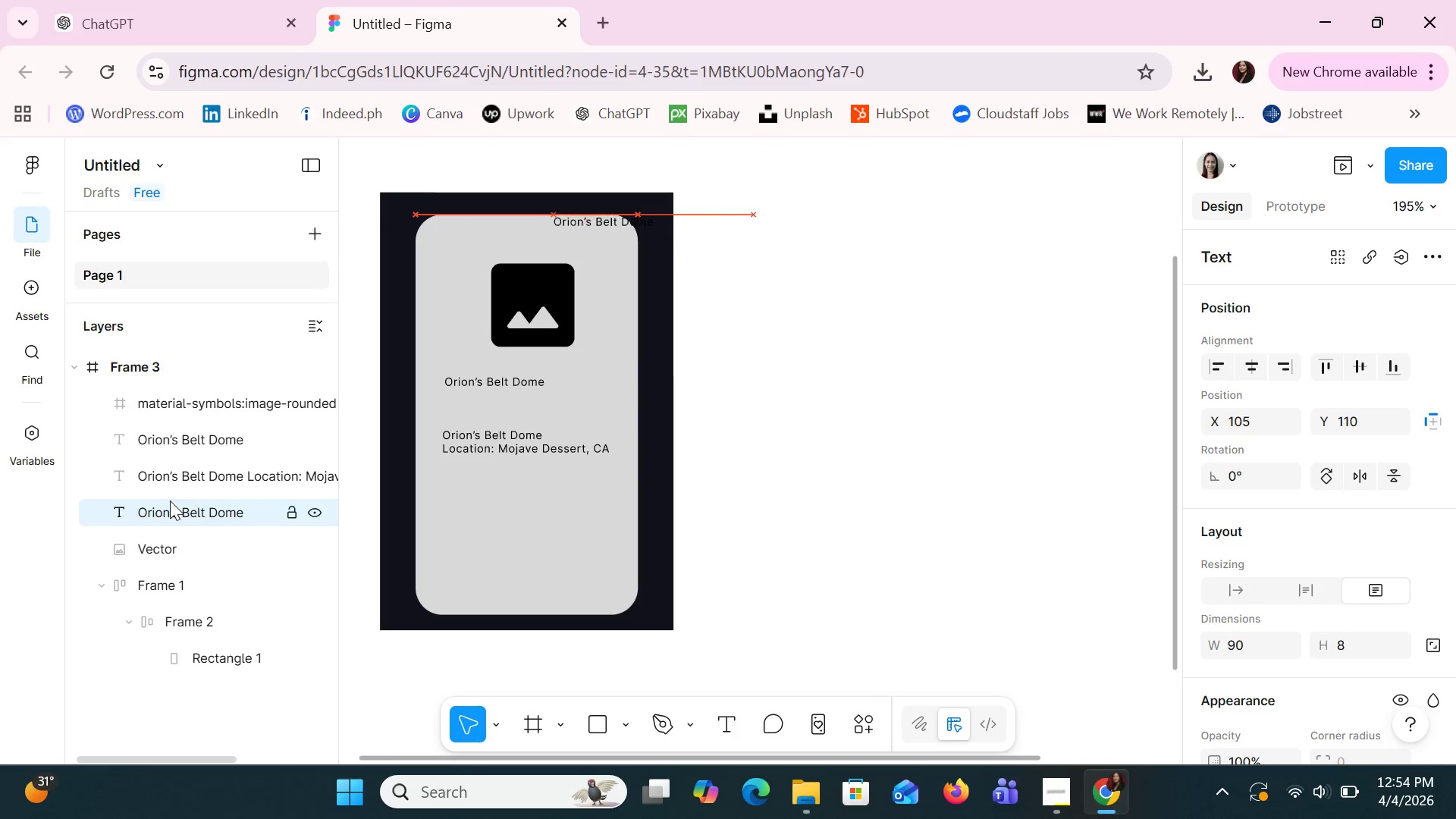 
key(ArrowLeft)
 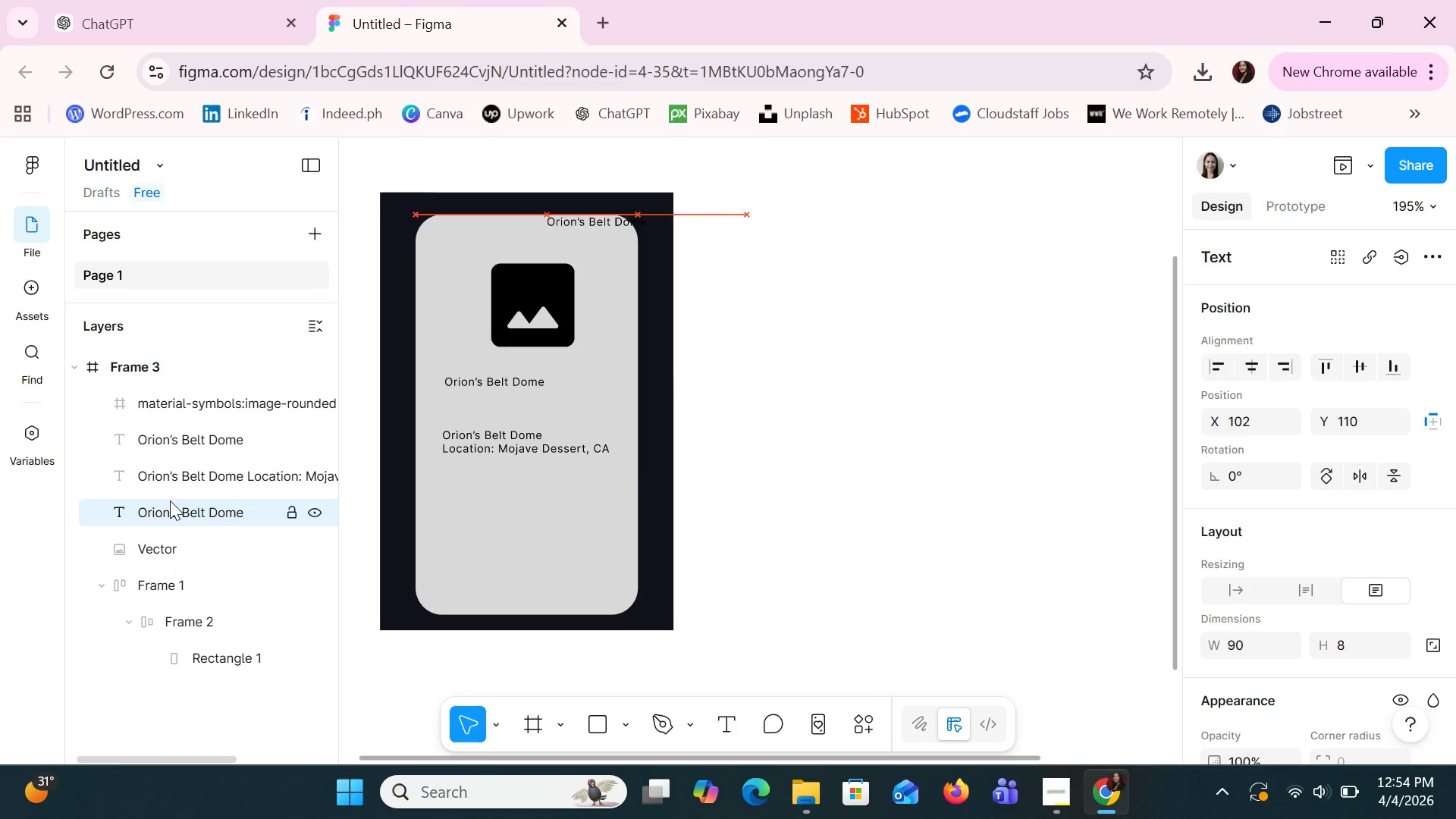 
key(ArrowLeft)
 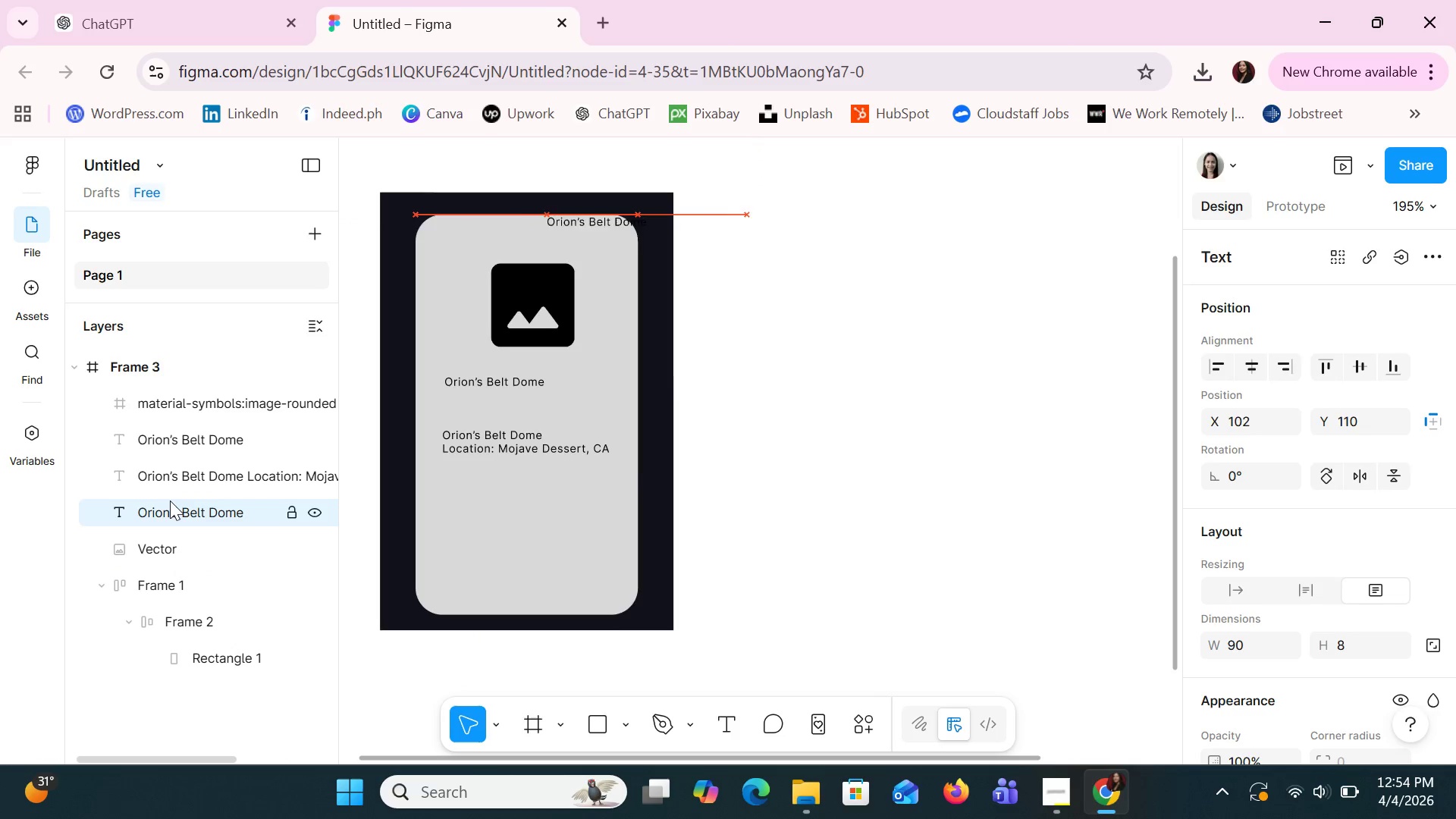 
key(ArrowLeft)
 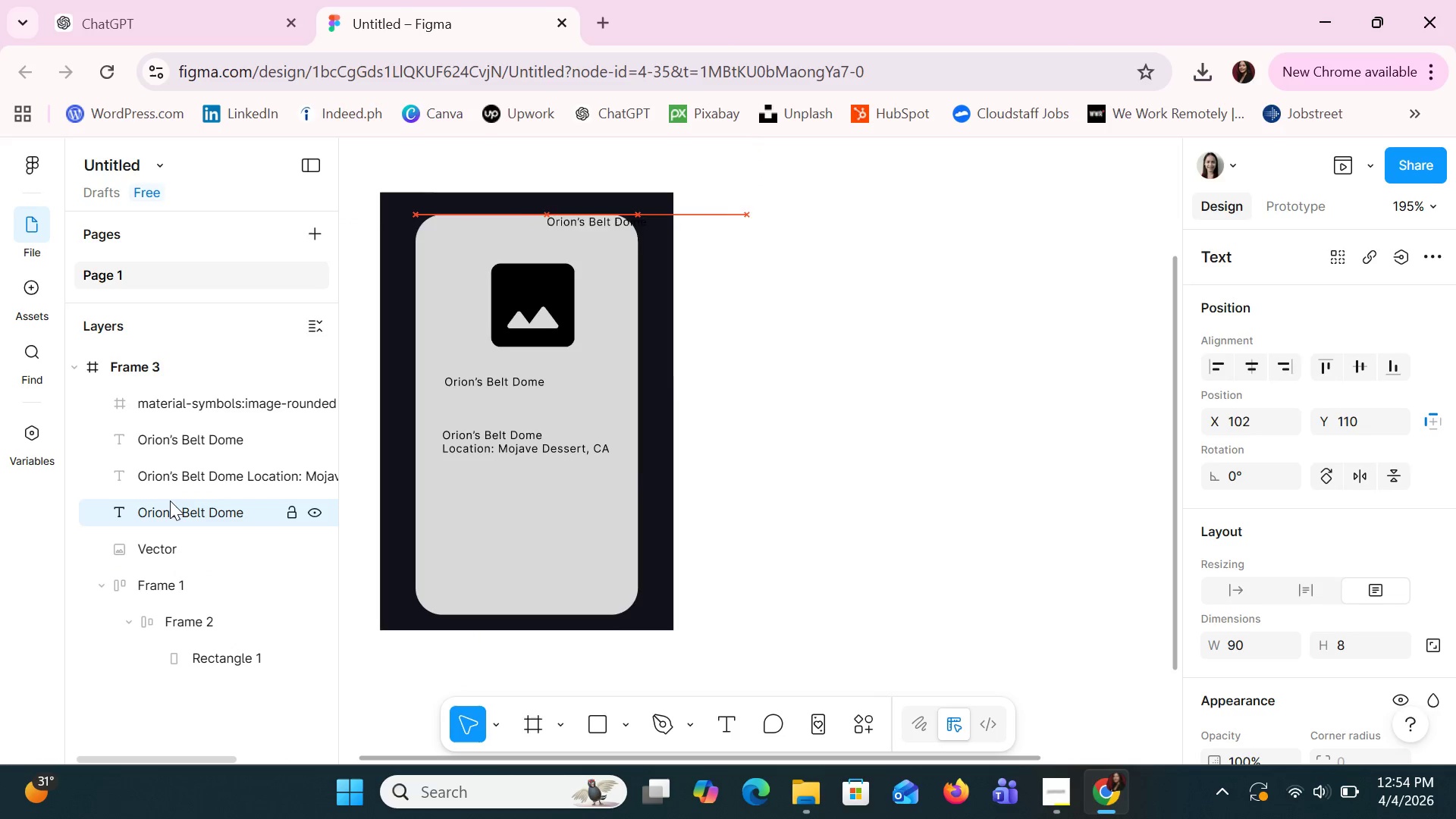 
key(ArrowLeft)
 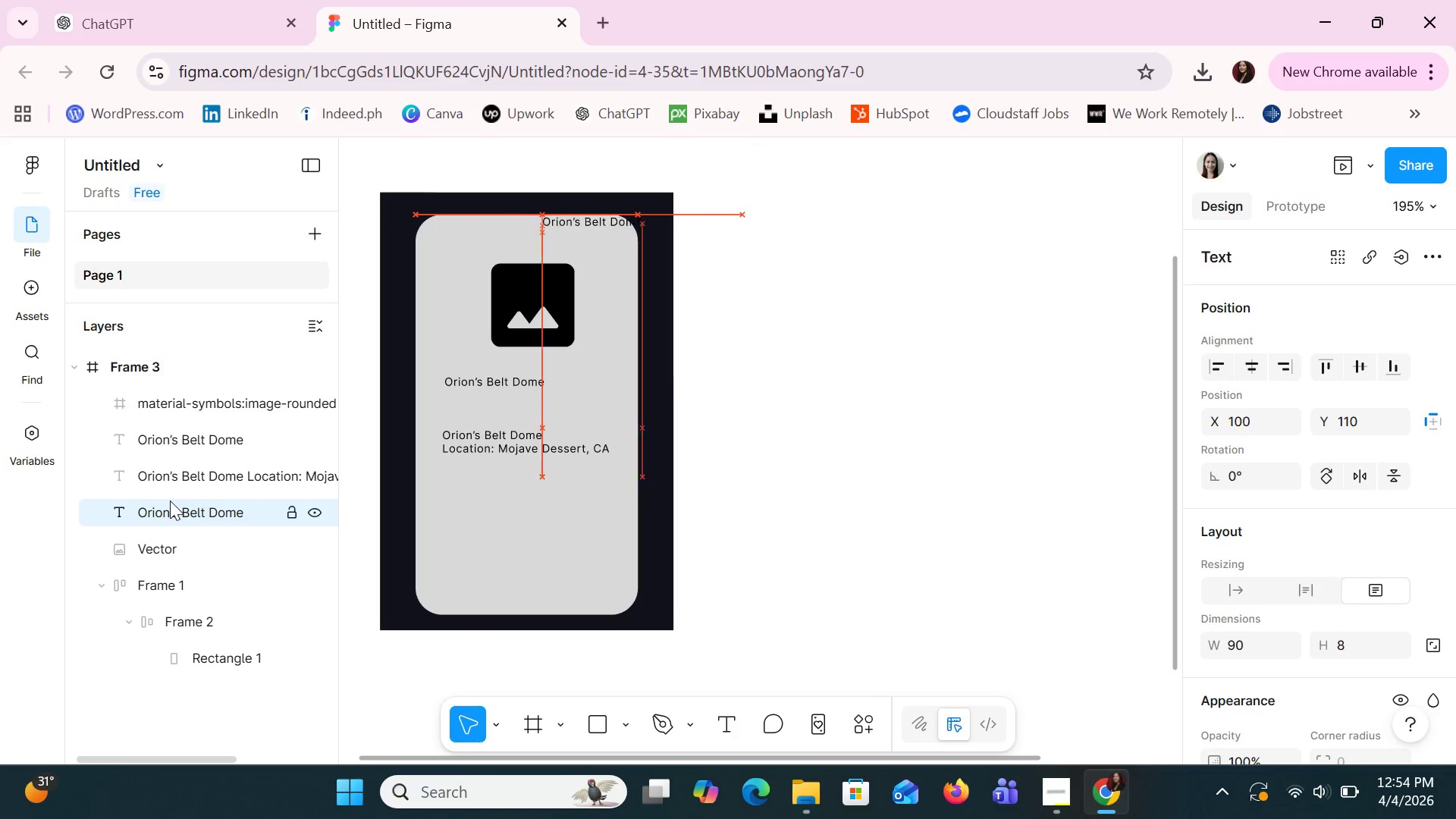 
key(ArrowLeft)
 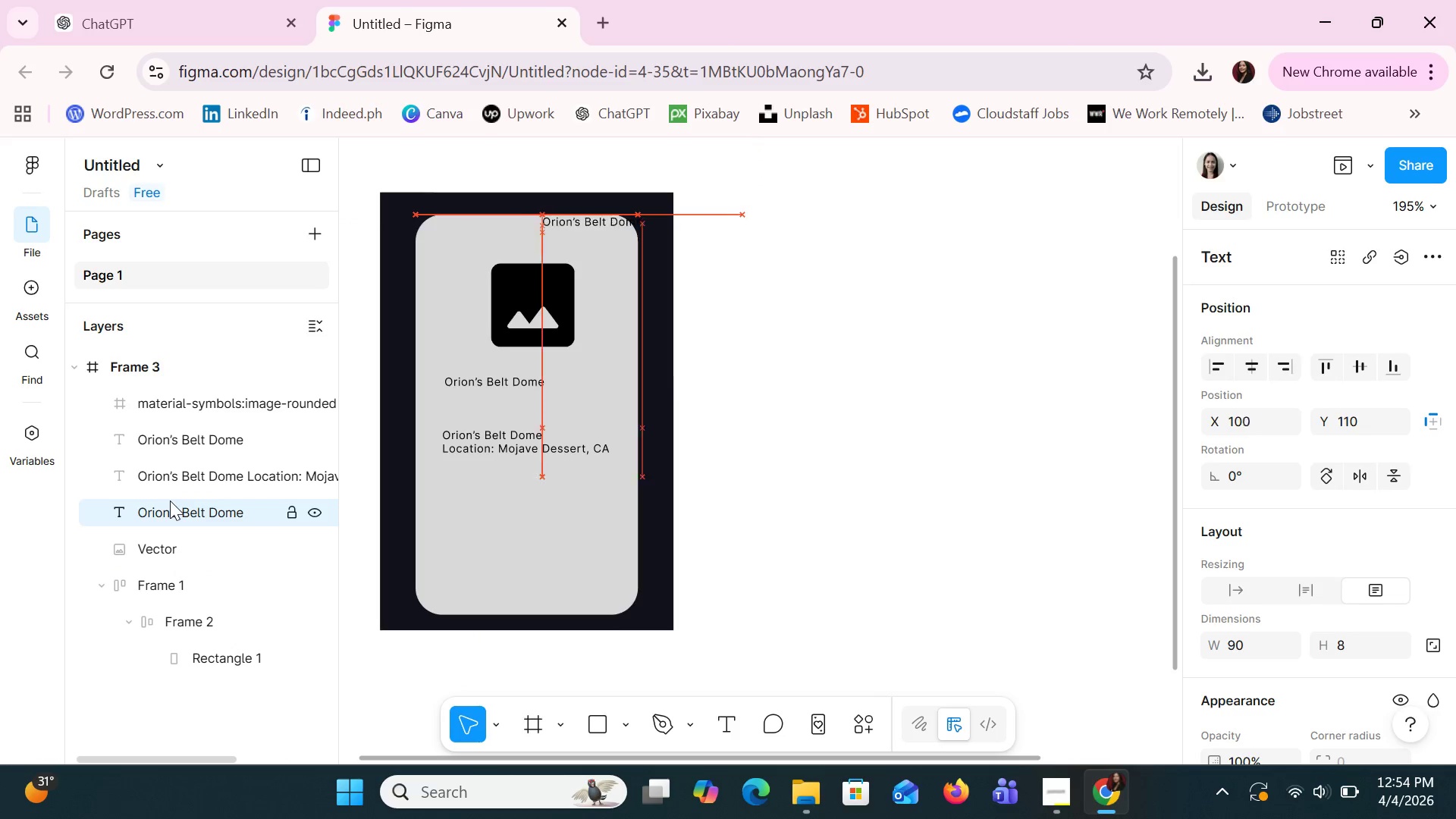 
key(ArrowLeft)
 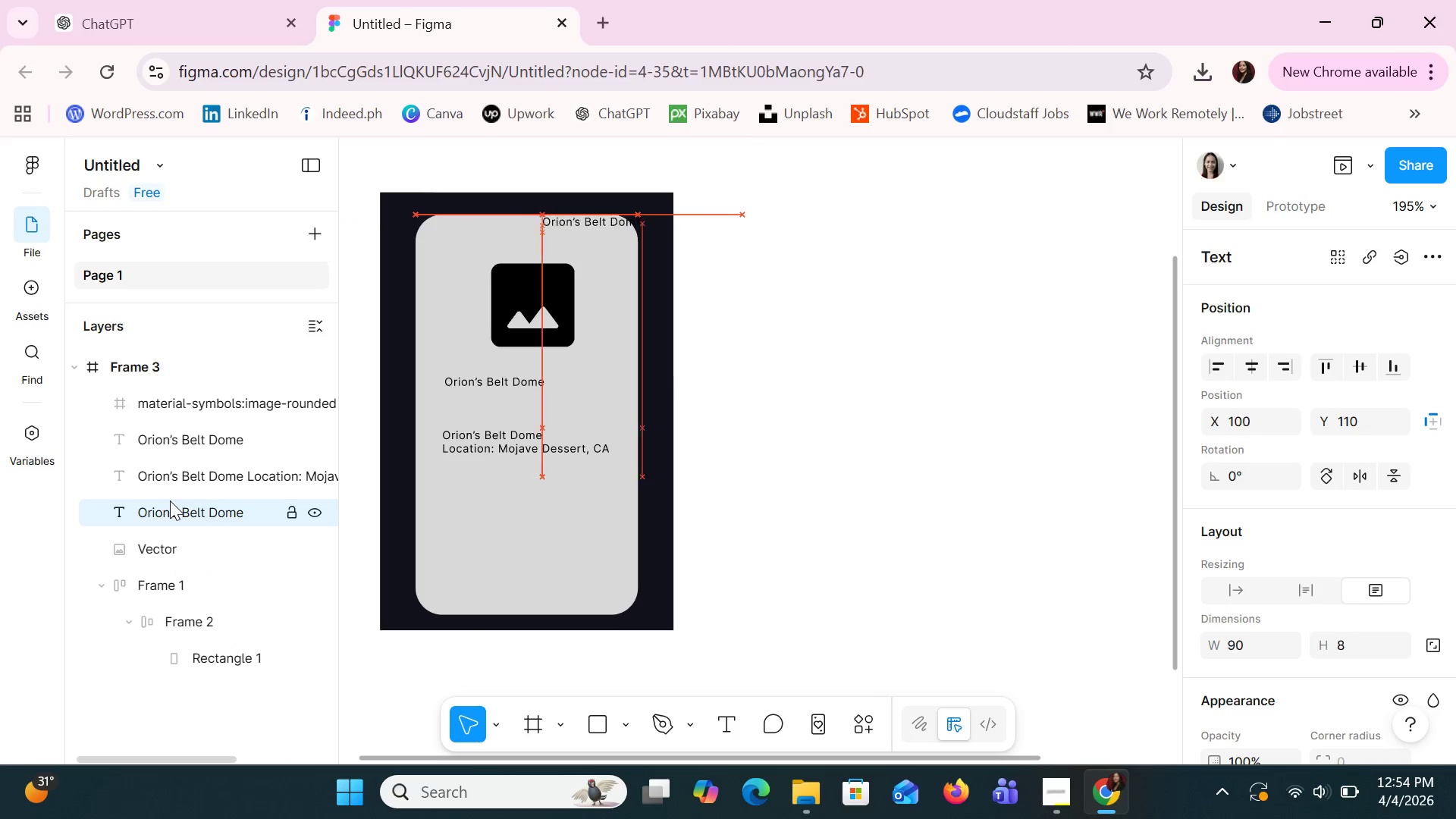 
key(ArrowLeft)
 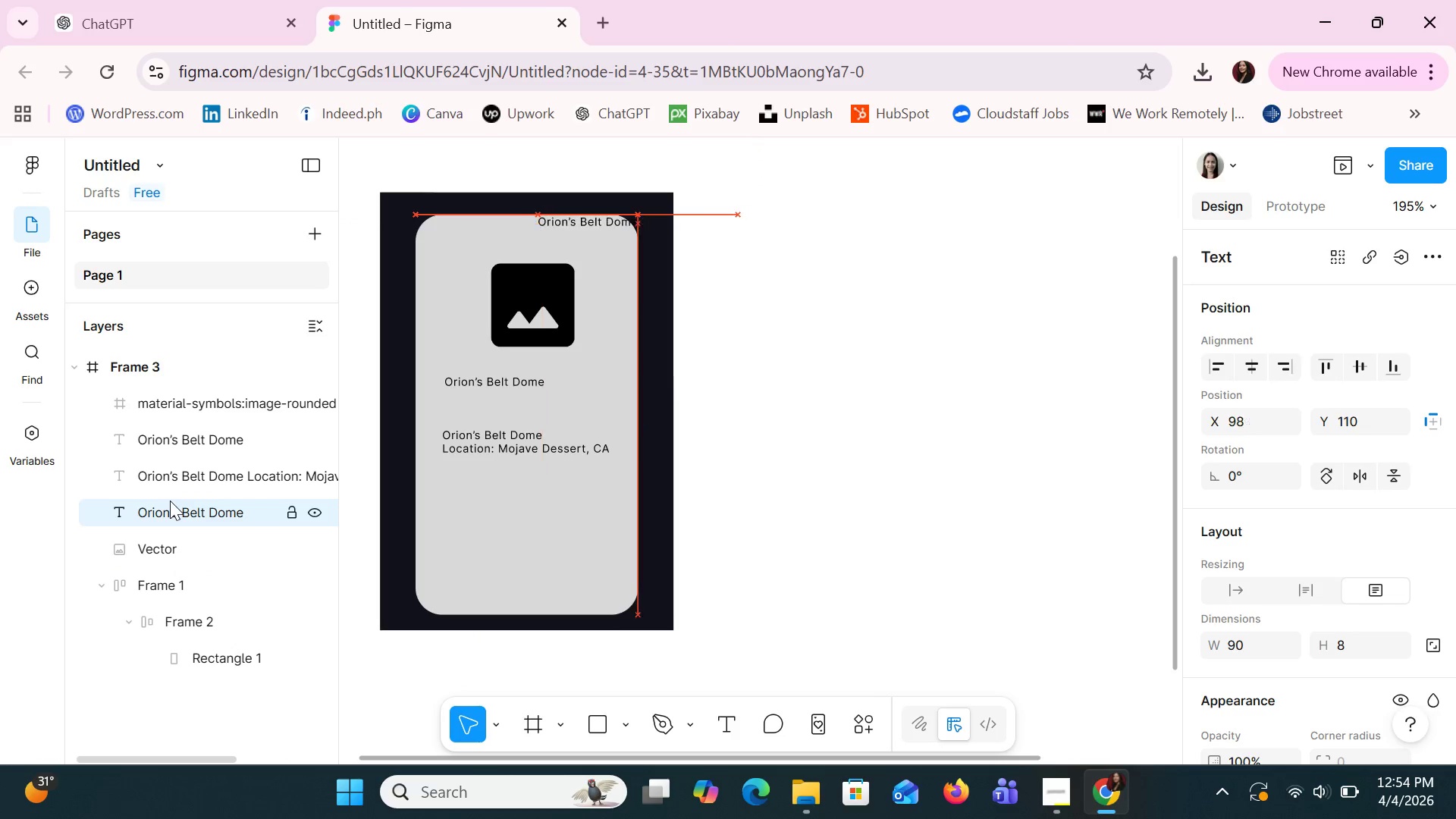 
key(ArrowLeft)
 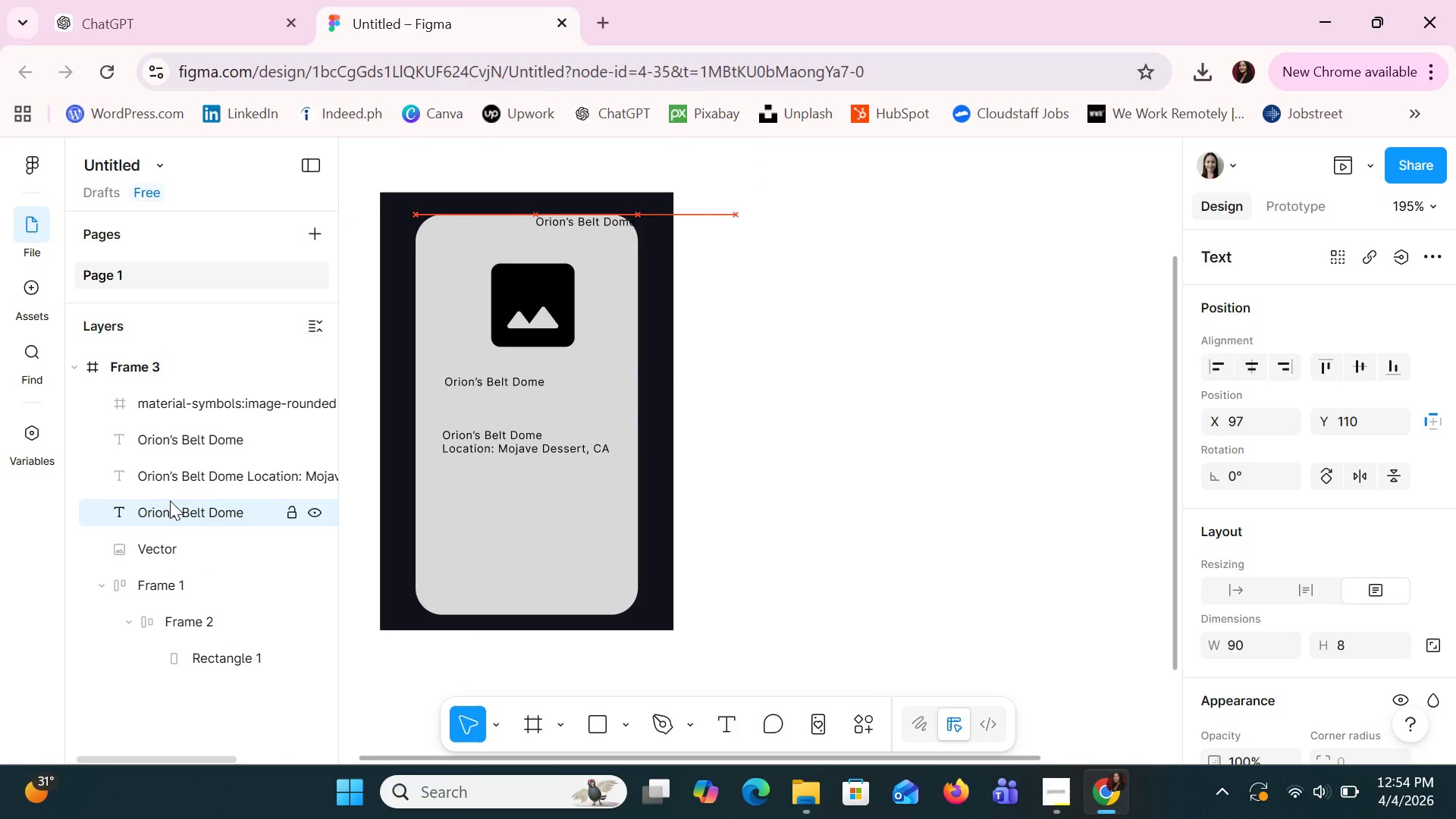 
hold_key(key=ArrowDown, duration=1.5)
 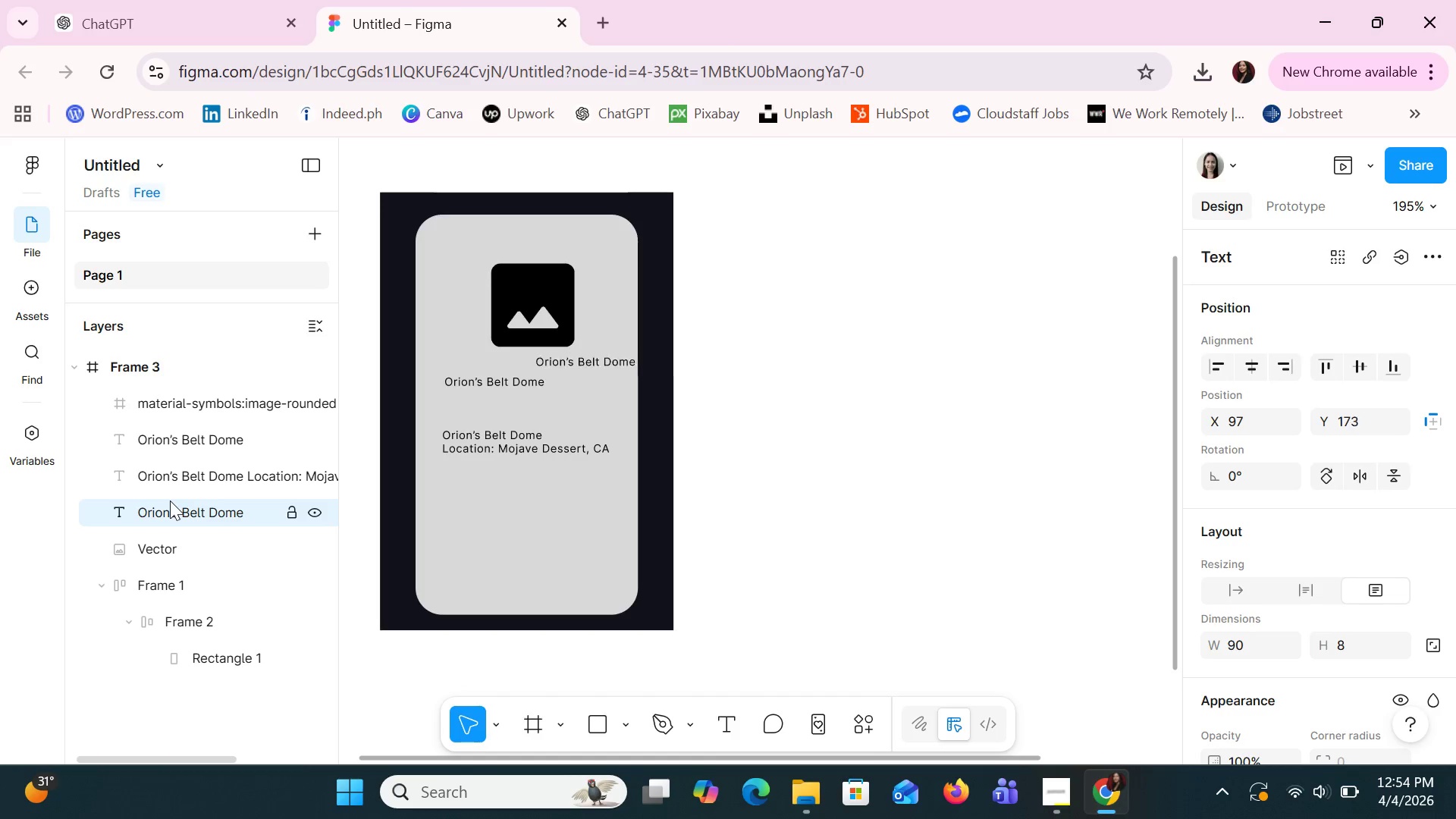 
hold_key(key=ArrowDown, duration=0.91)
 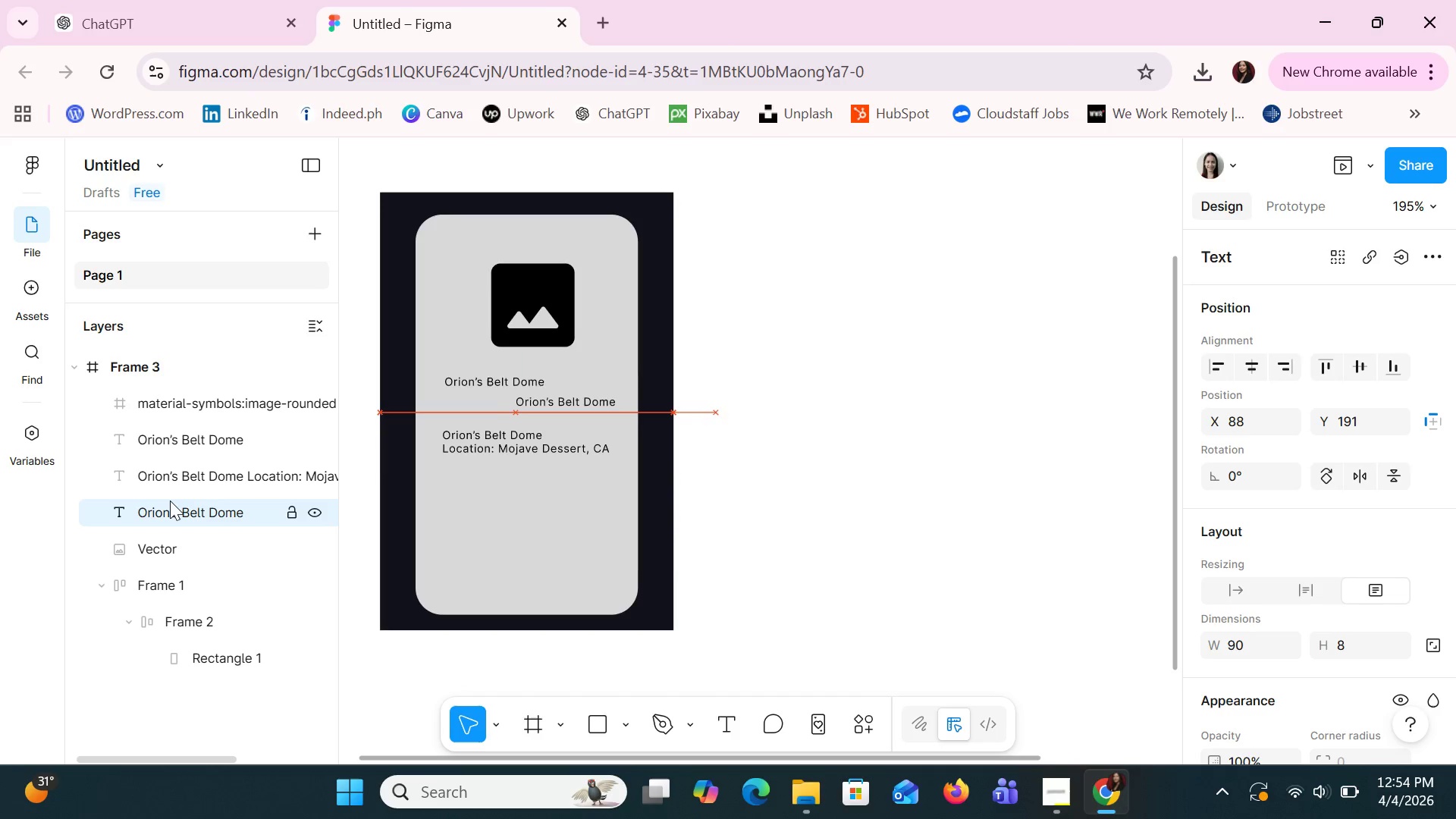 
hold_key(key=ArrowLeft, duration=0.91)
 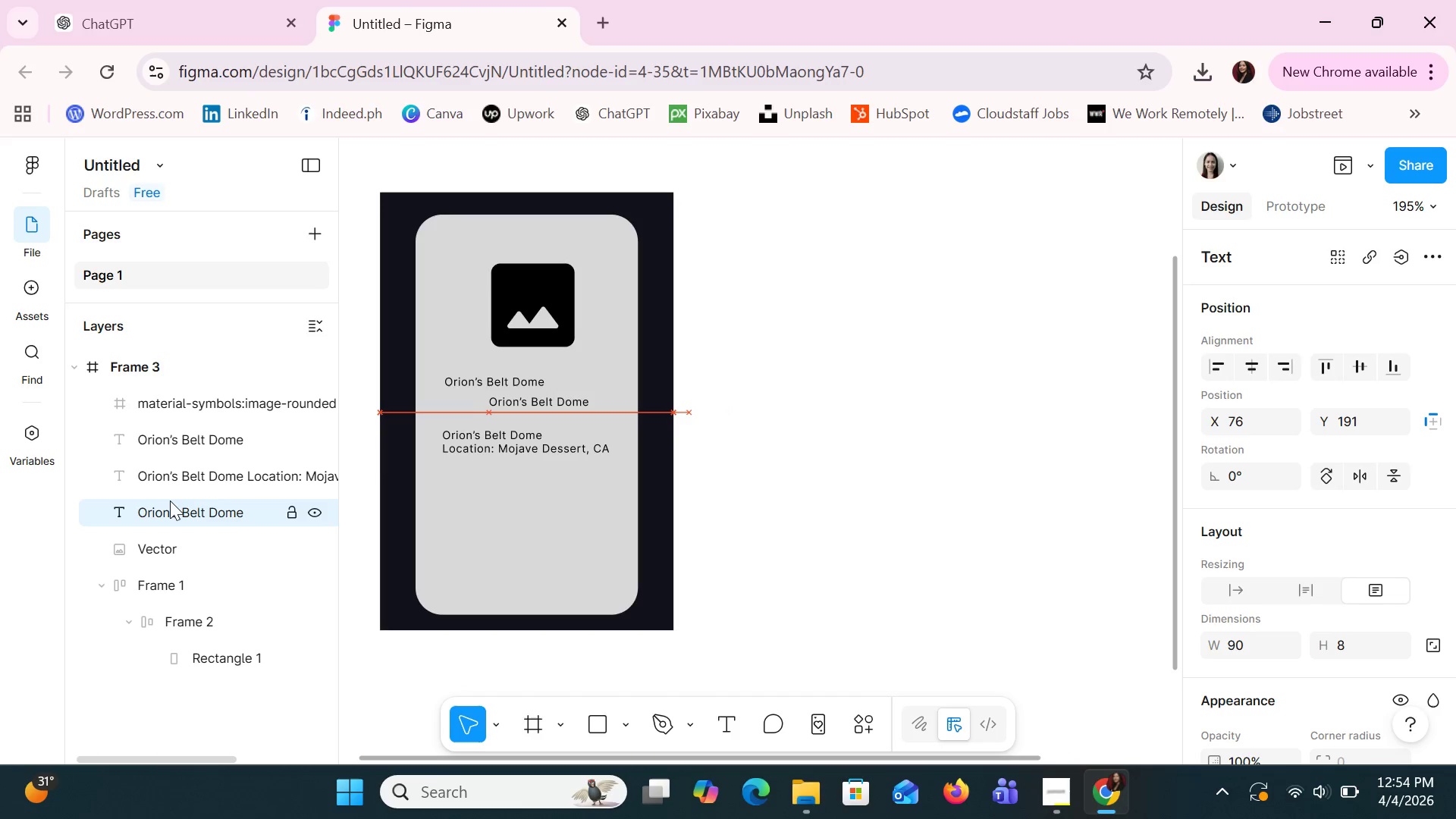 
key(ArrowLeft)
 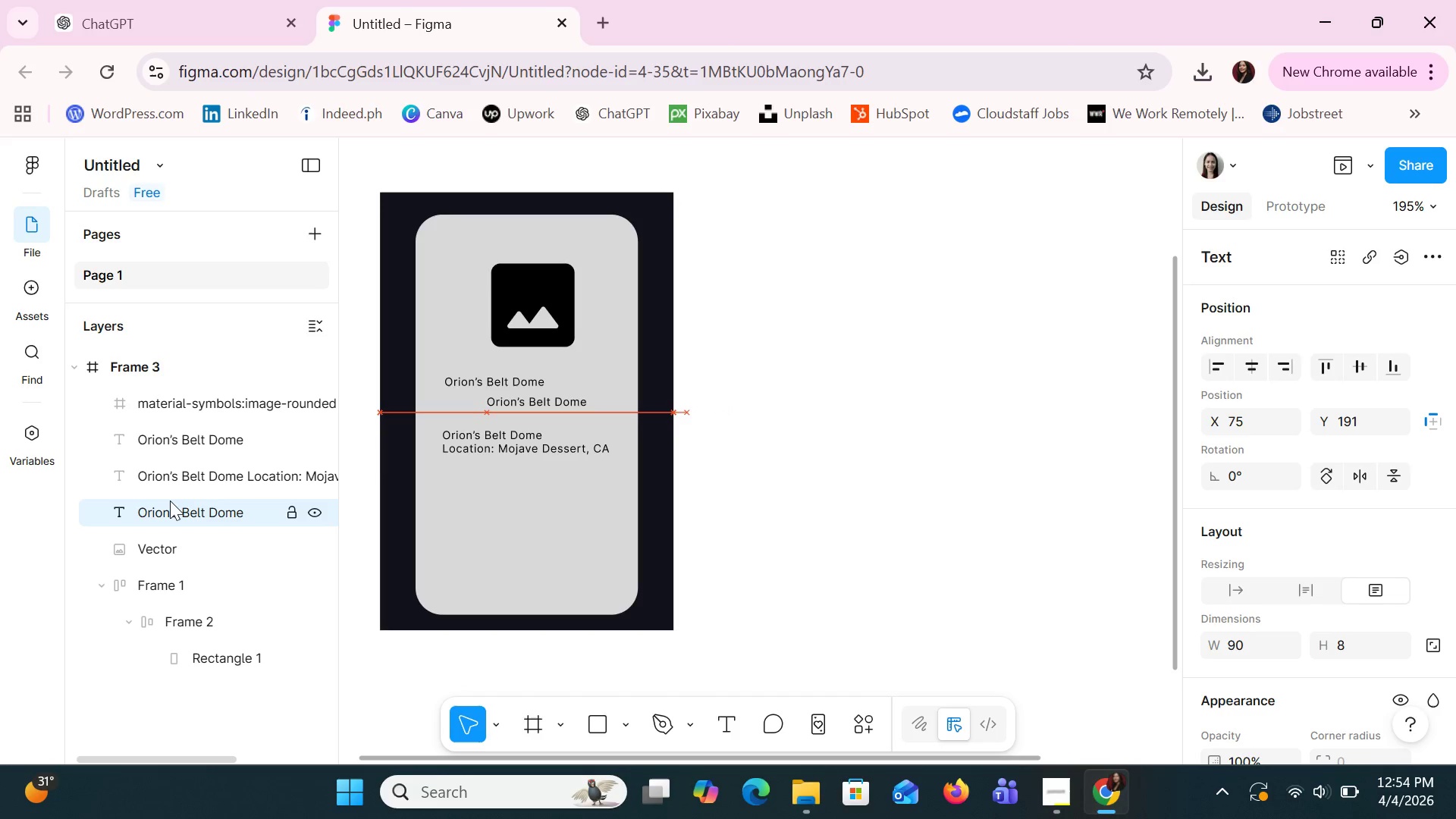 
key(ArrowLeft)
 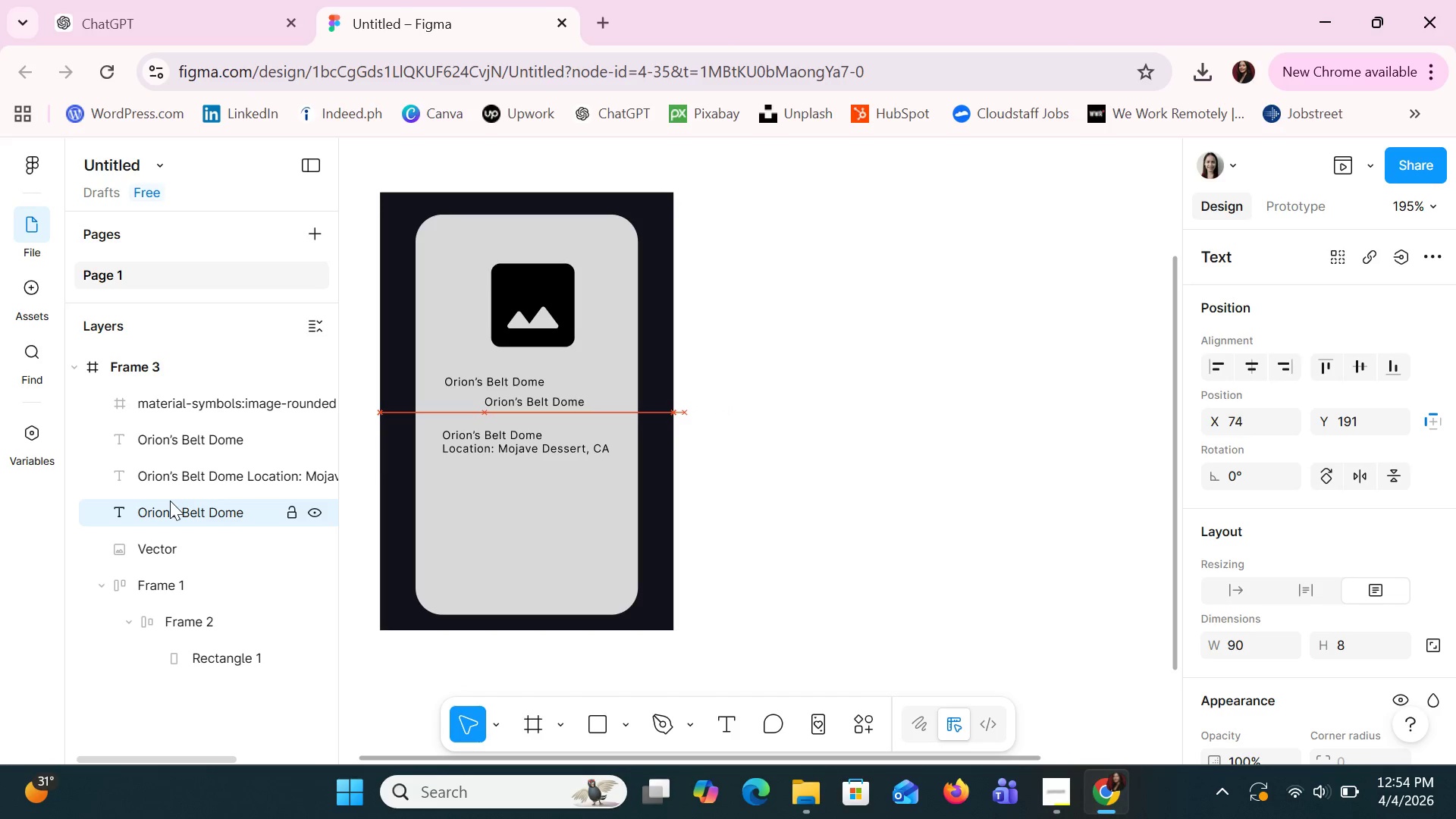 
key(ArrowLeft)
 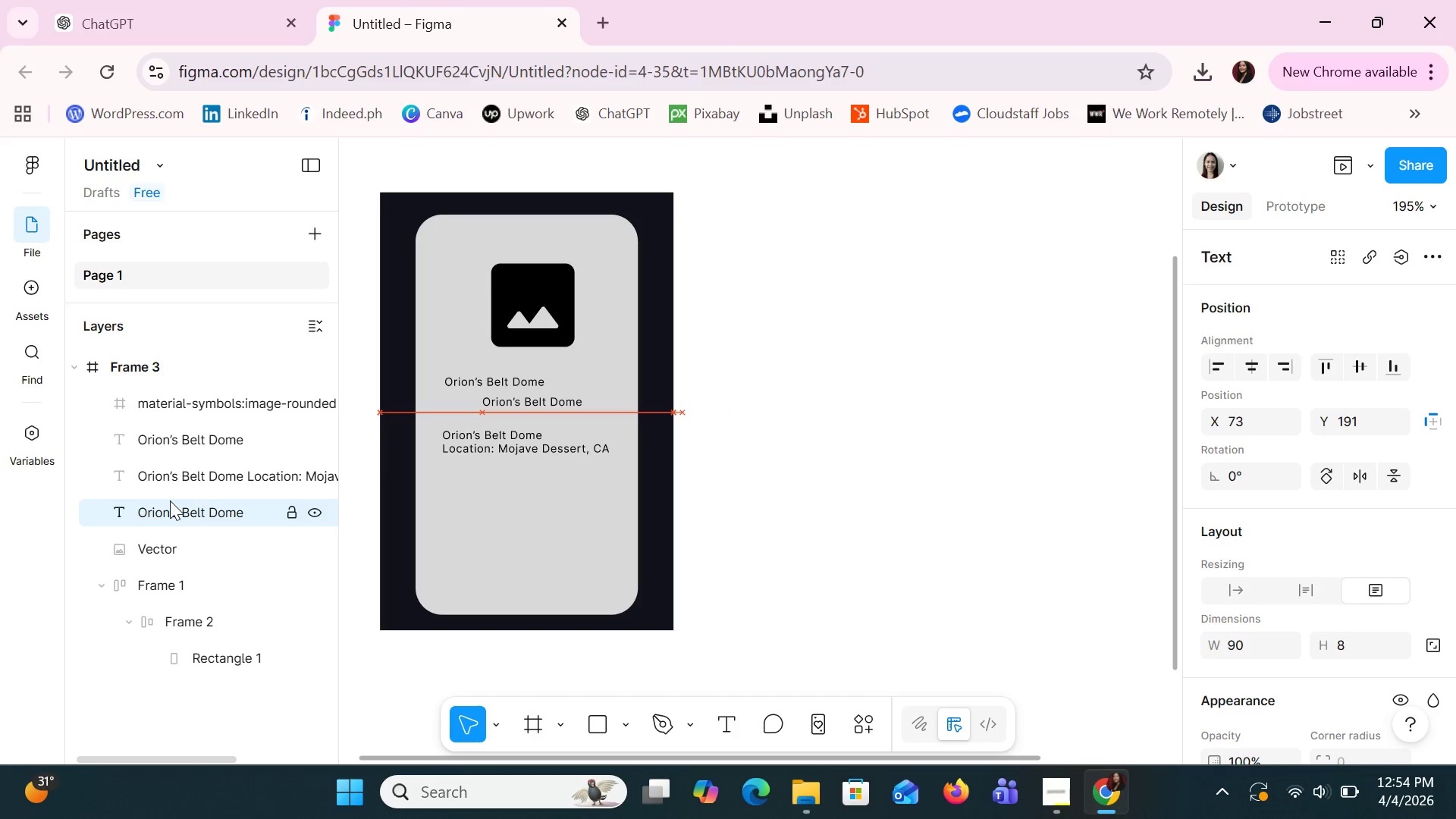 
key(ArrowLeft)
 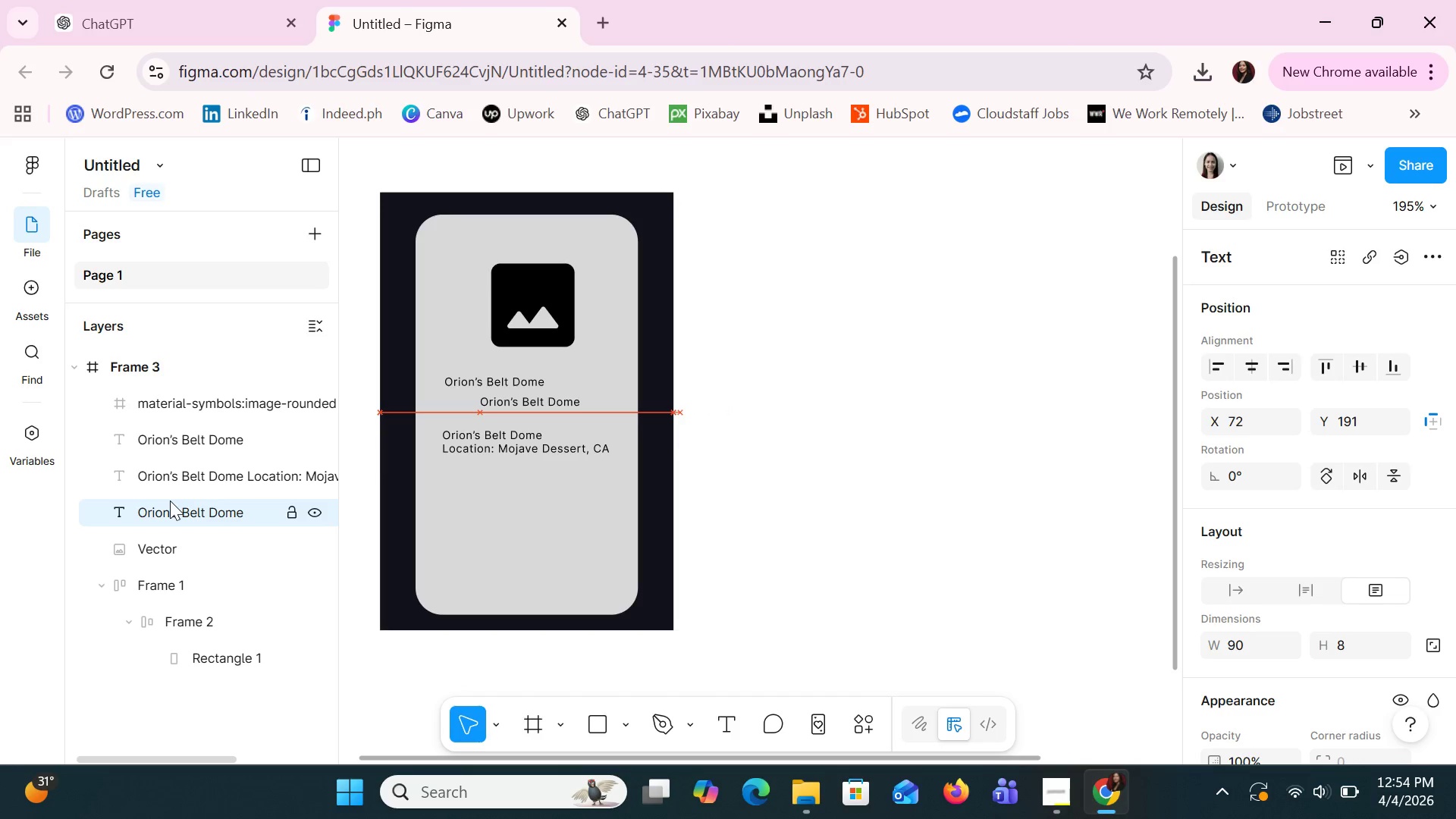 
key(ArrowLeft)
 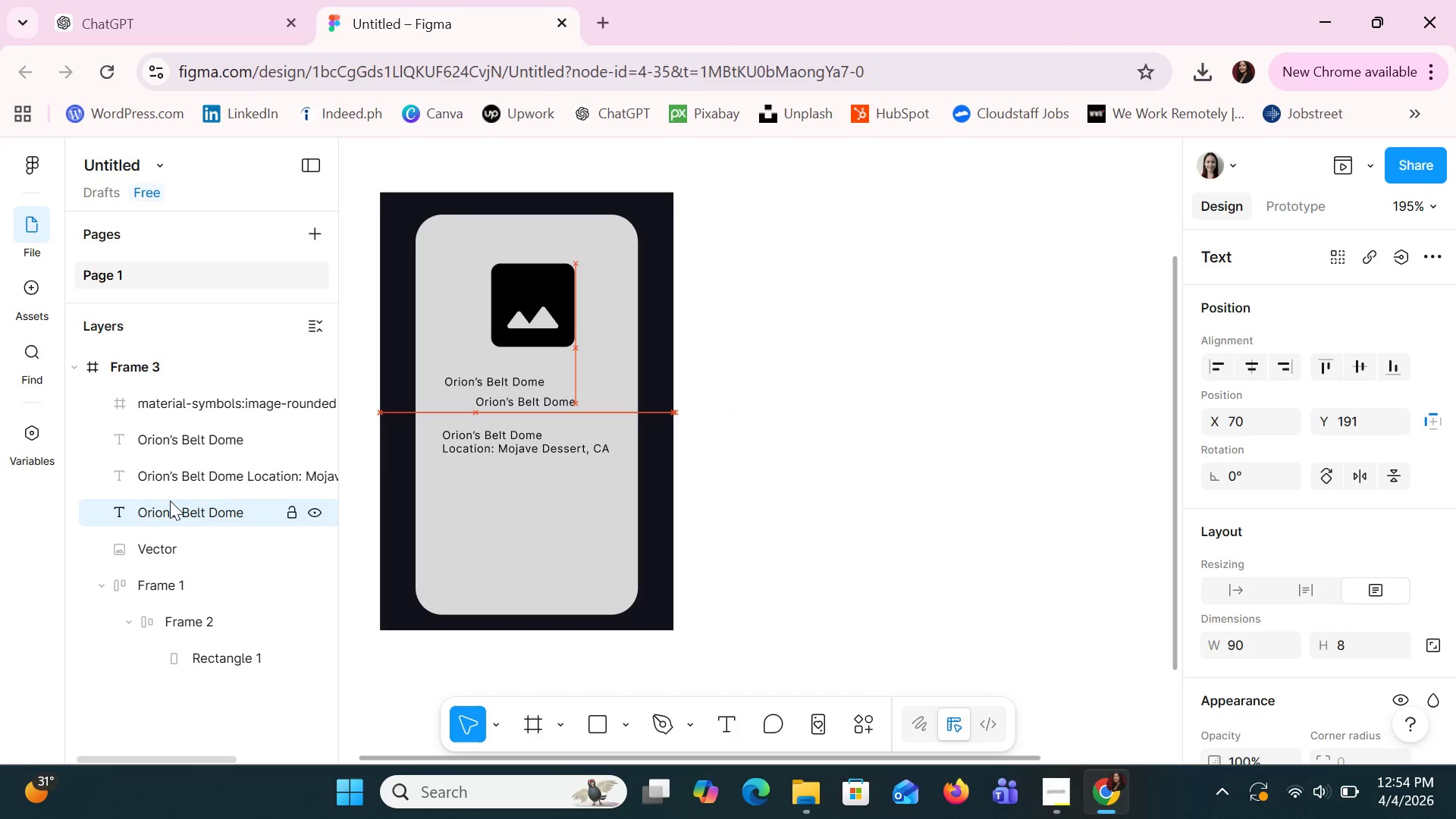 
key(ArrowLeft)
 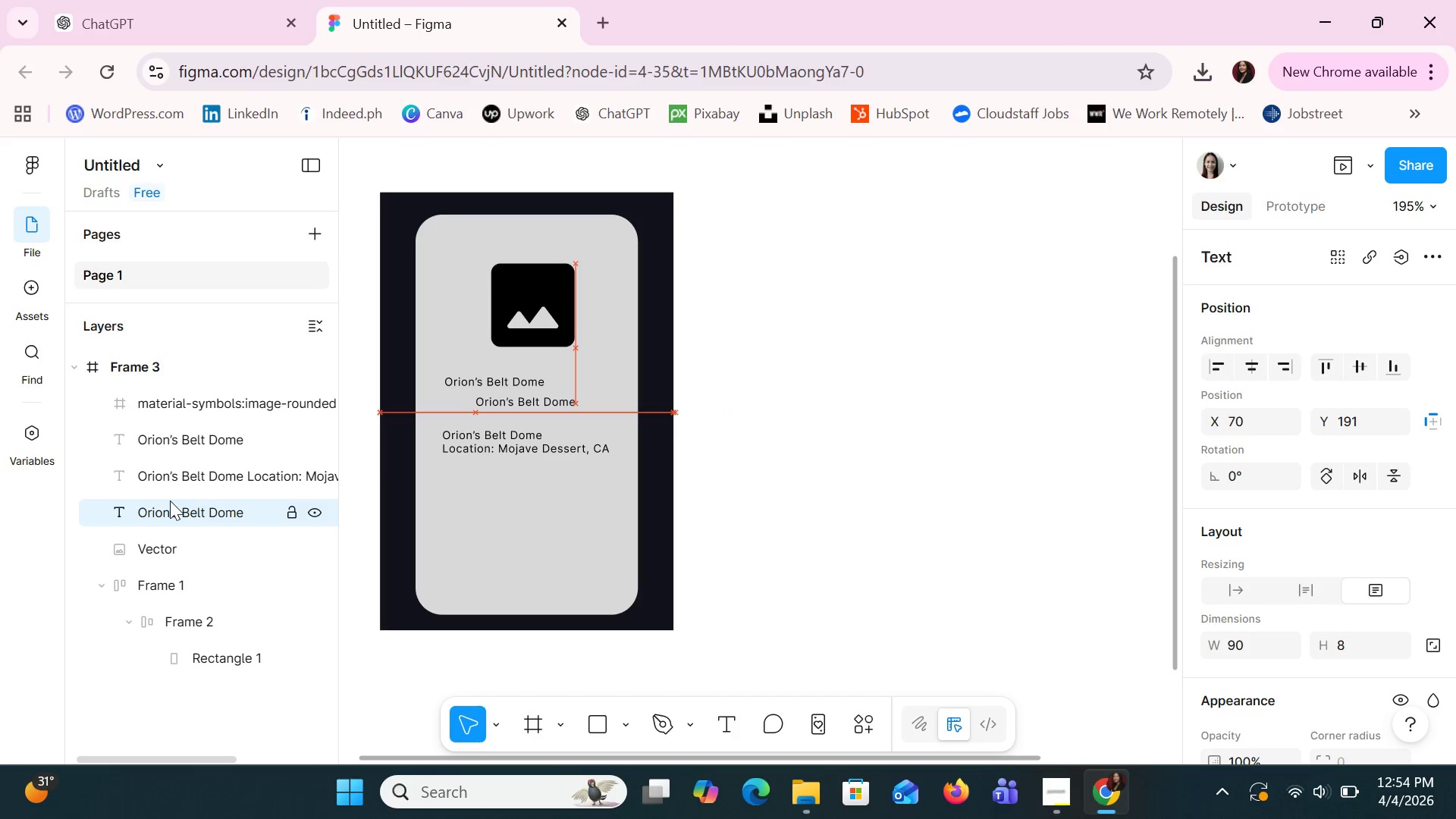 
key(ArrowLeft)
 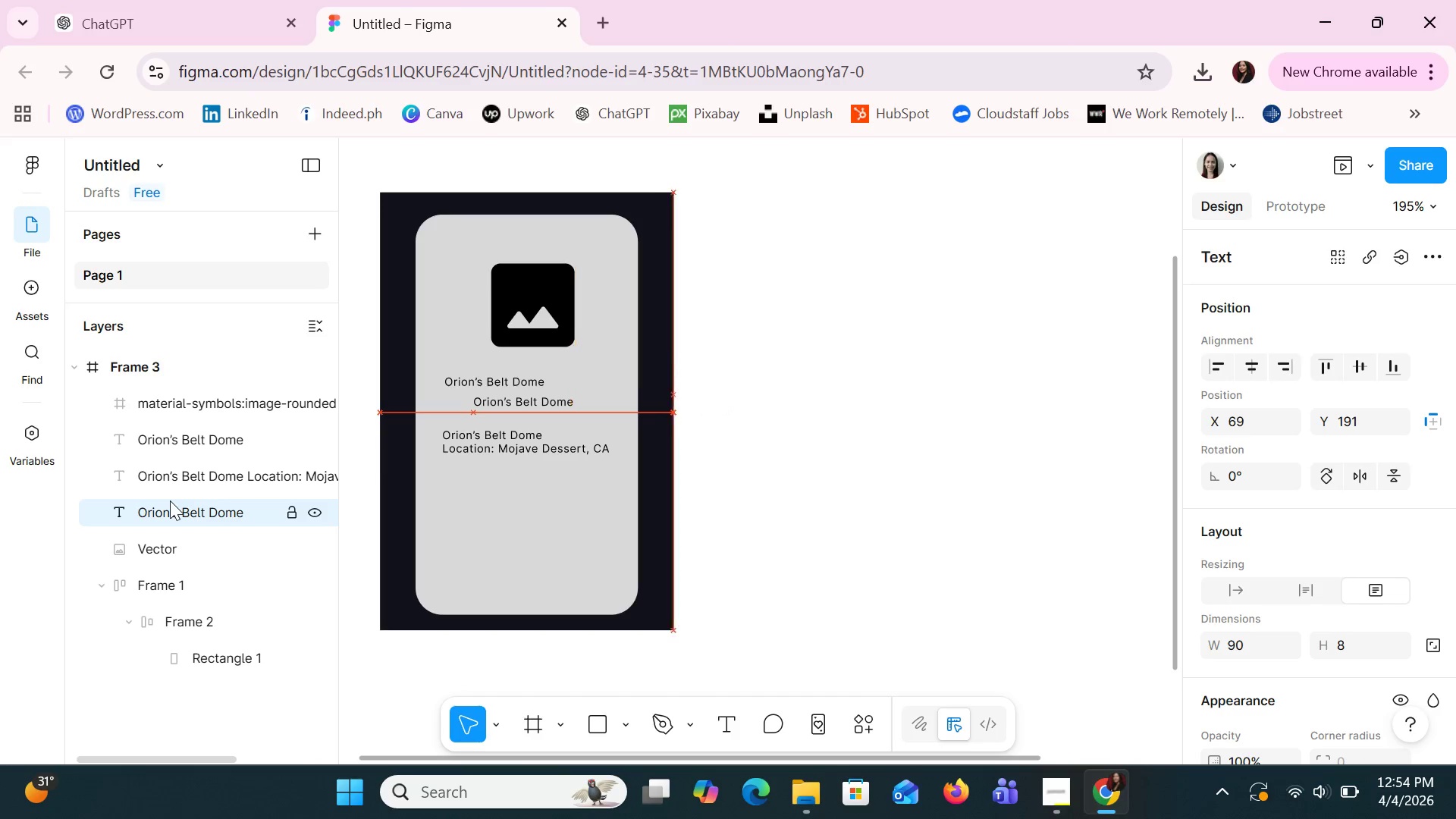 
key(ArrowLeft)
 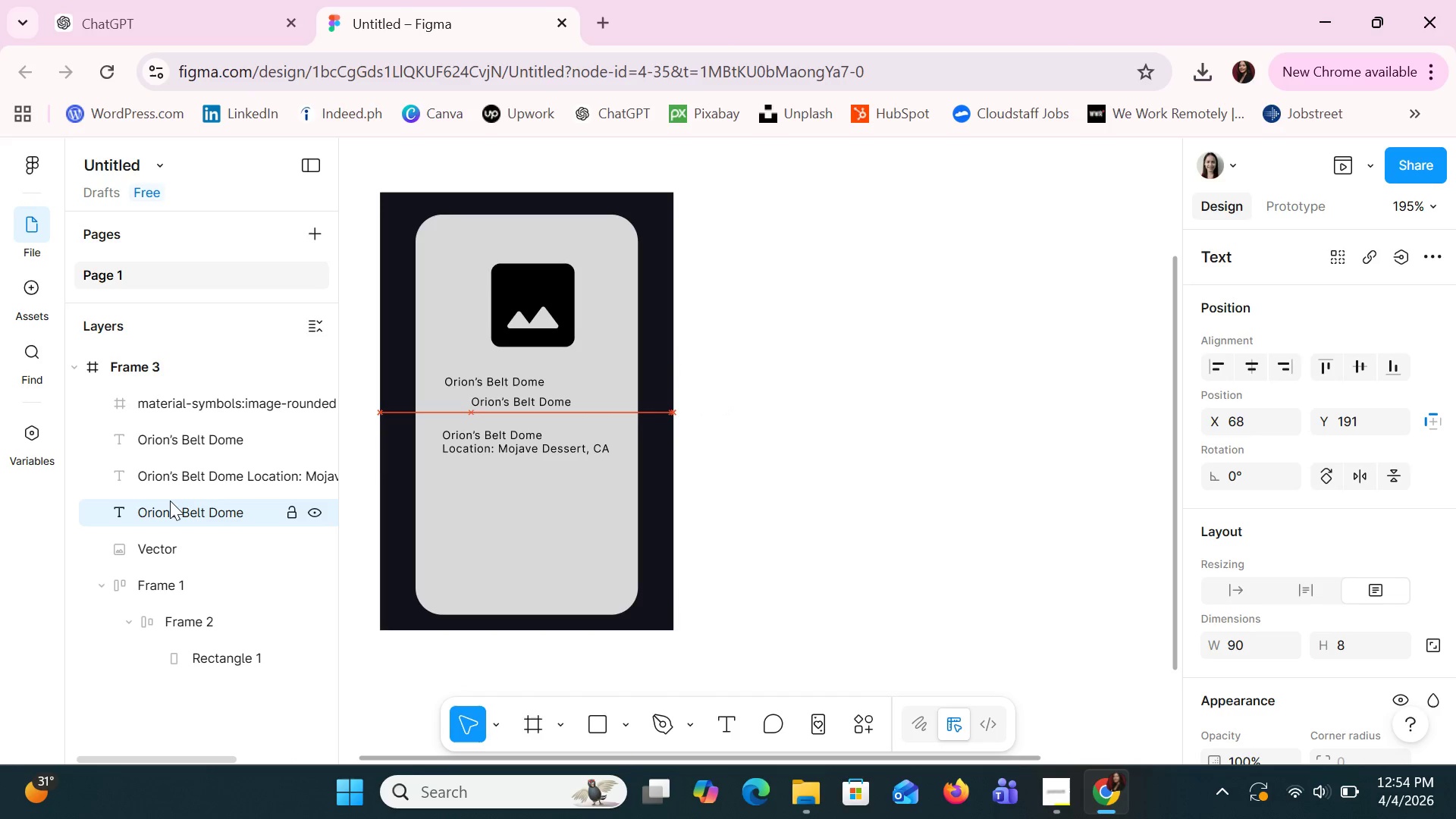 
key(ArrowLeft)
 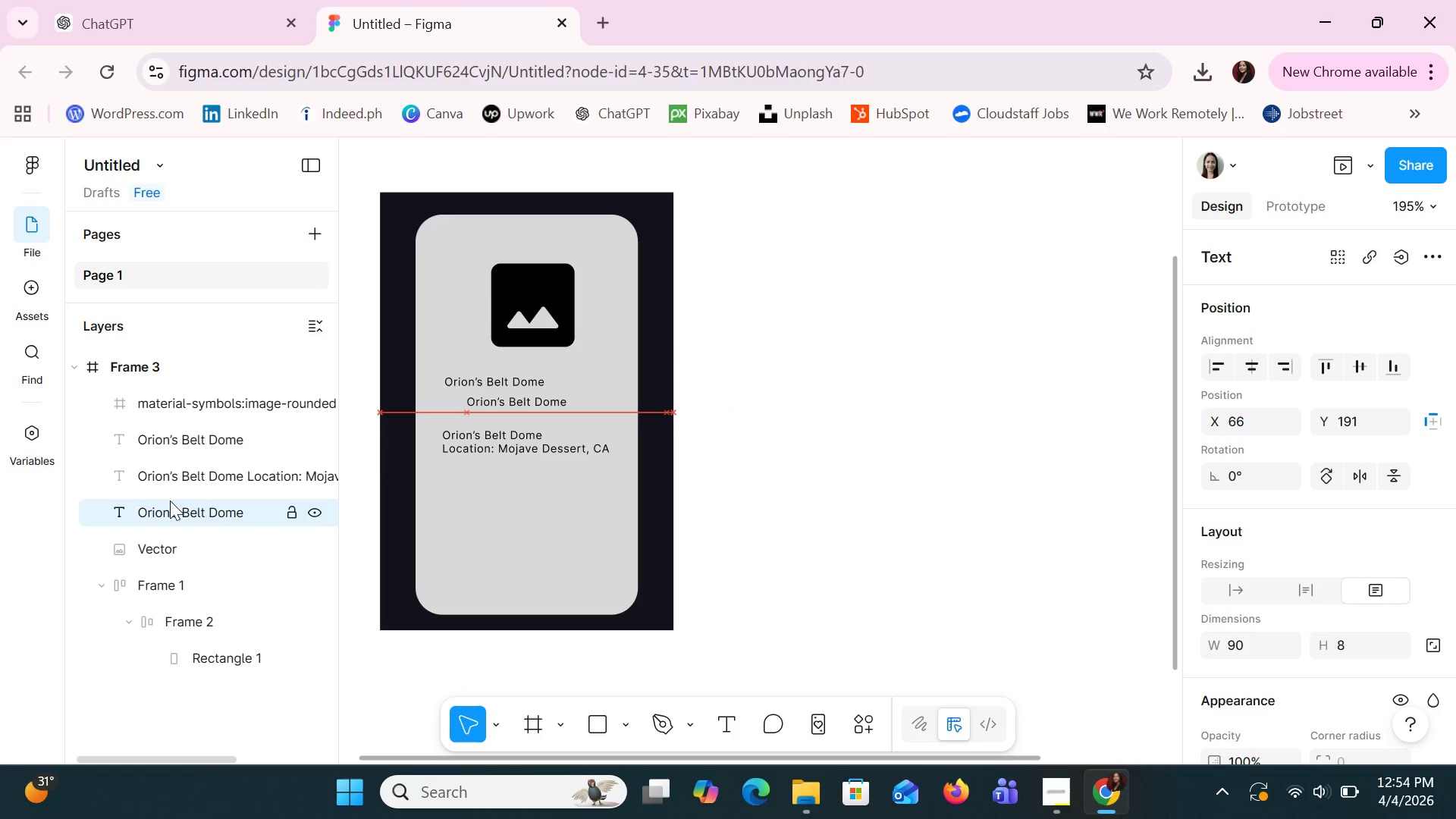 
key(ArrowLeft)
 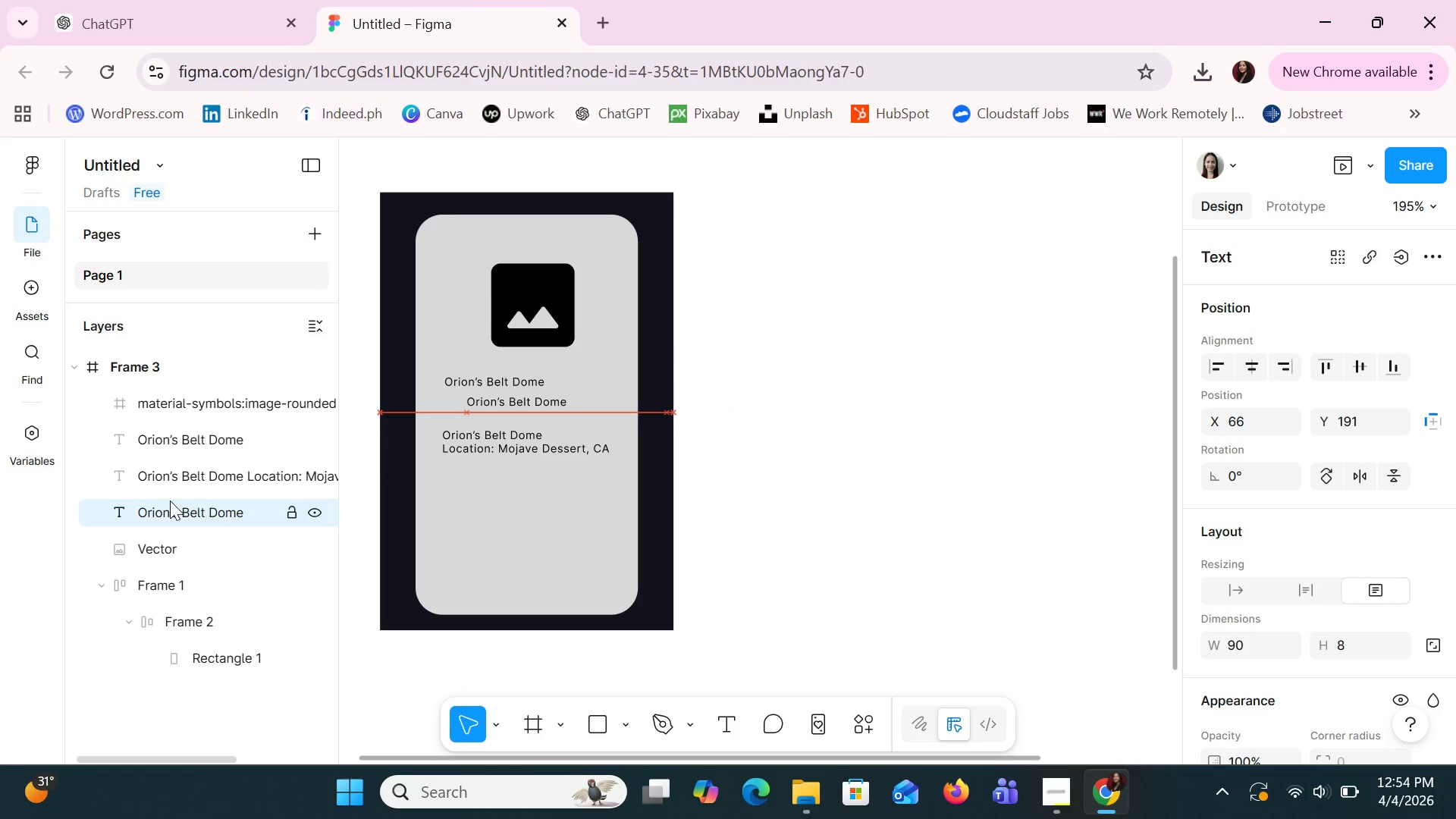 
key(ArrowLeft)
 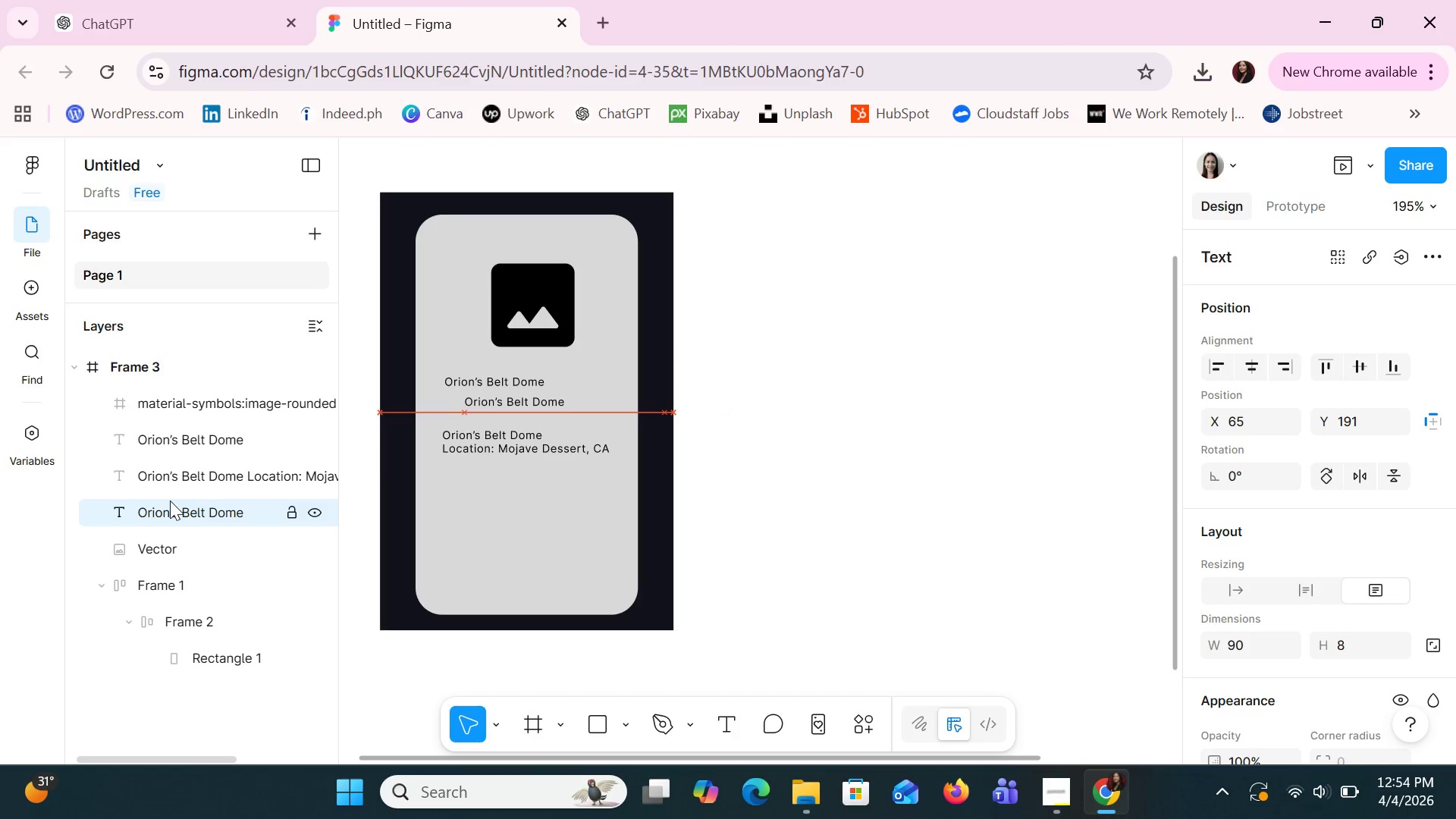 
key(ArrowLeft)
 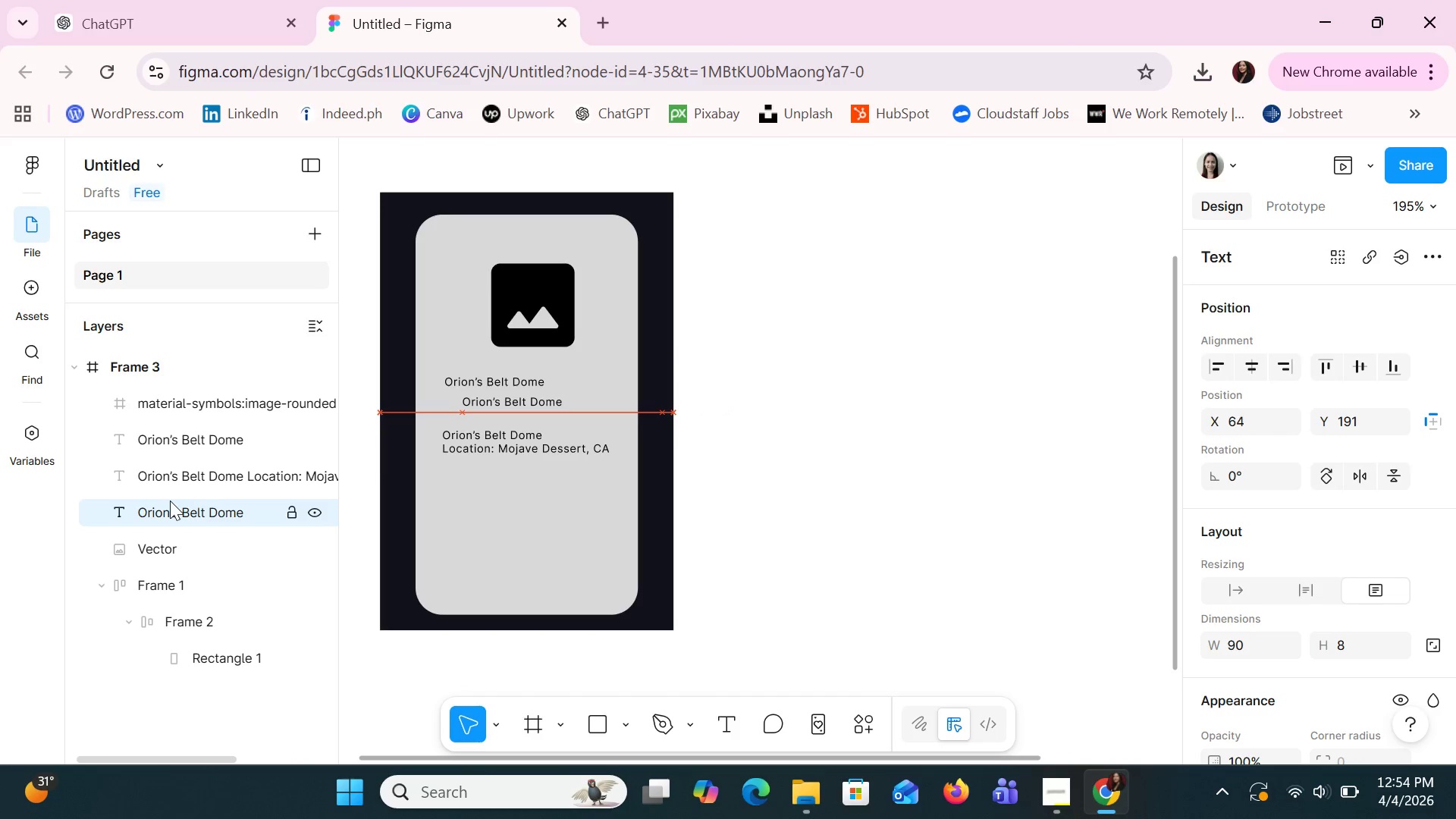 
key(ArrowLeft)
 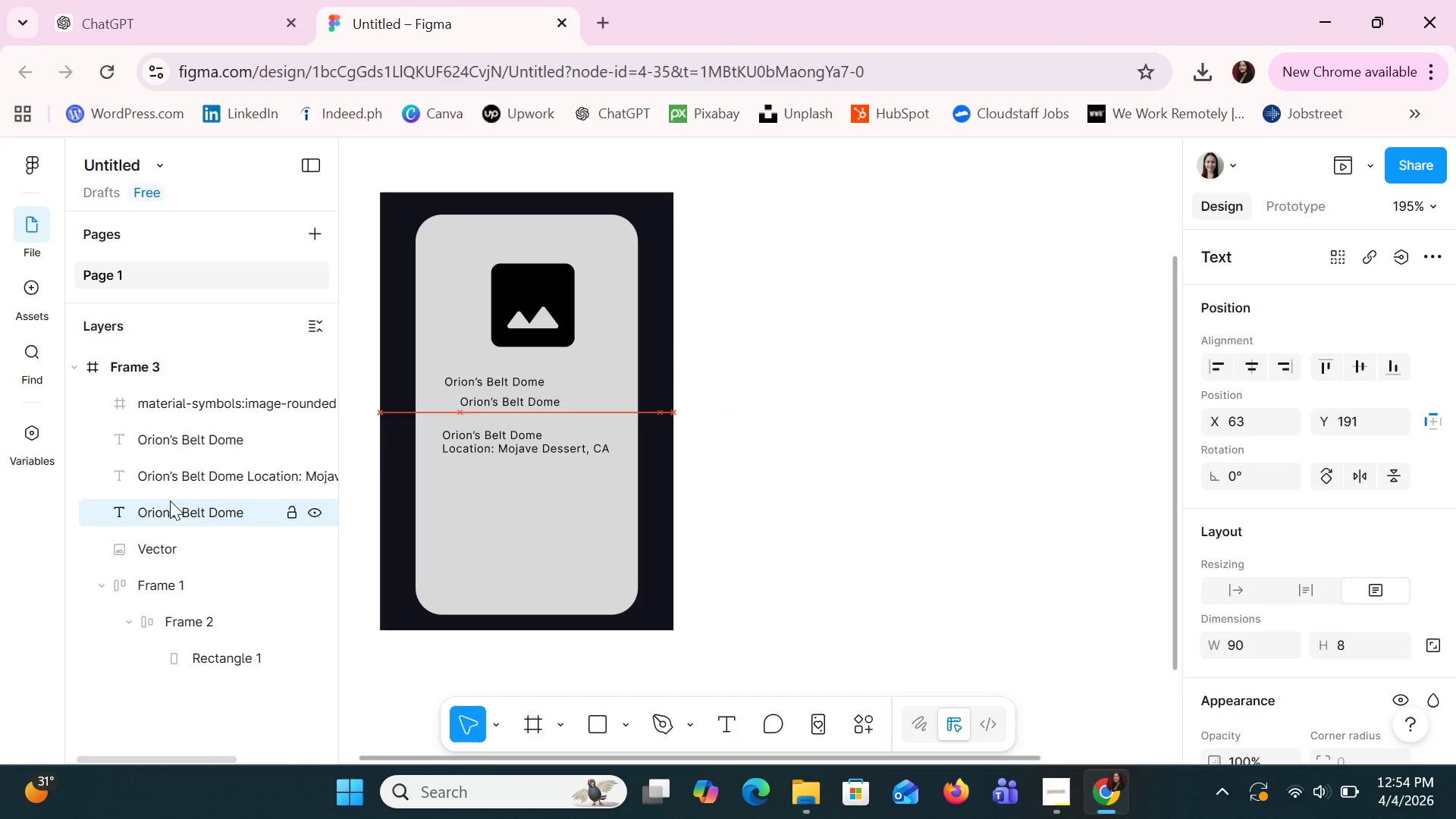 
key(ArrowLeft)
 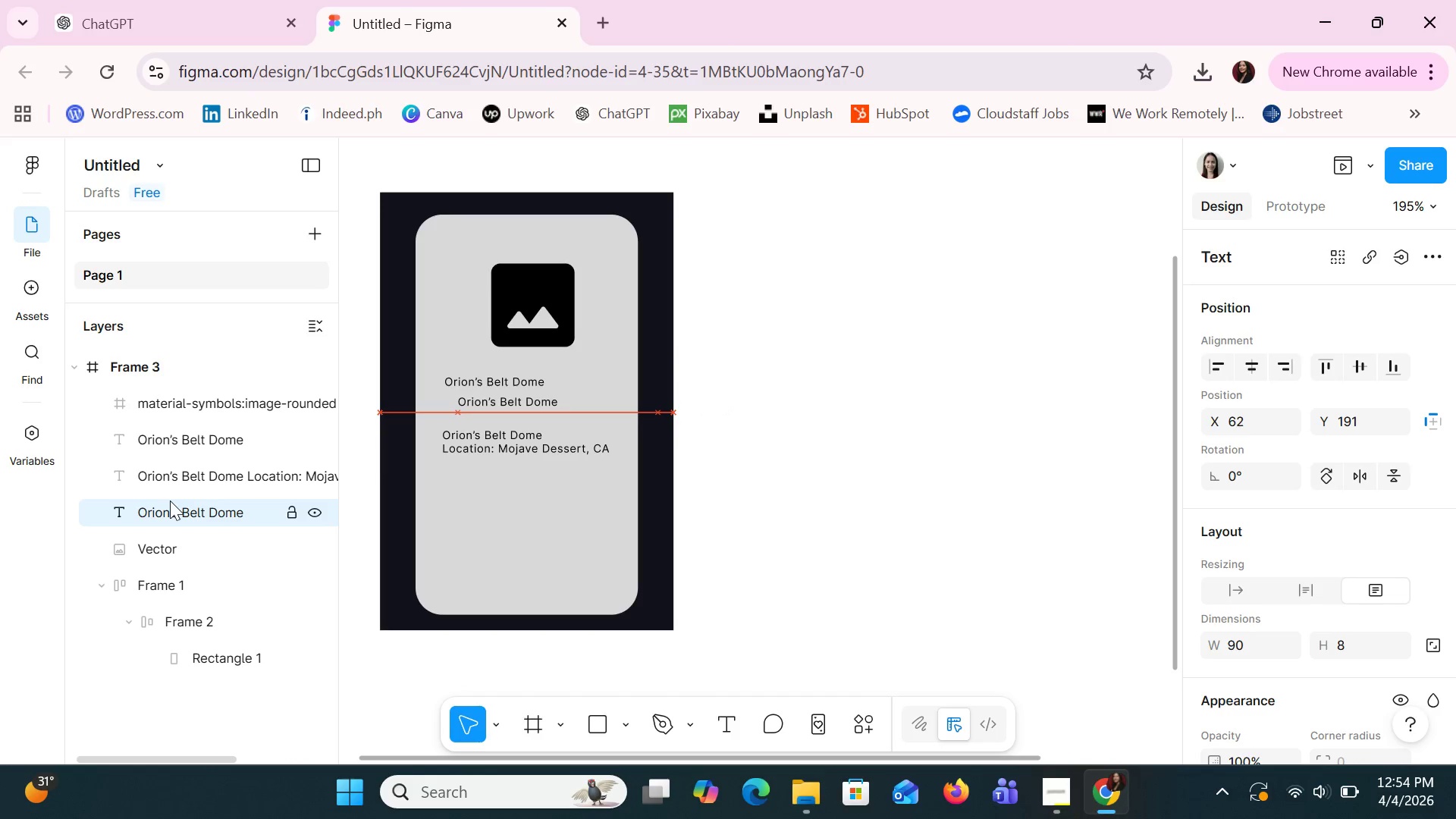 
key(ArrowLeft)
 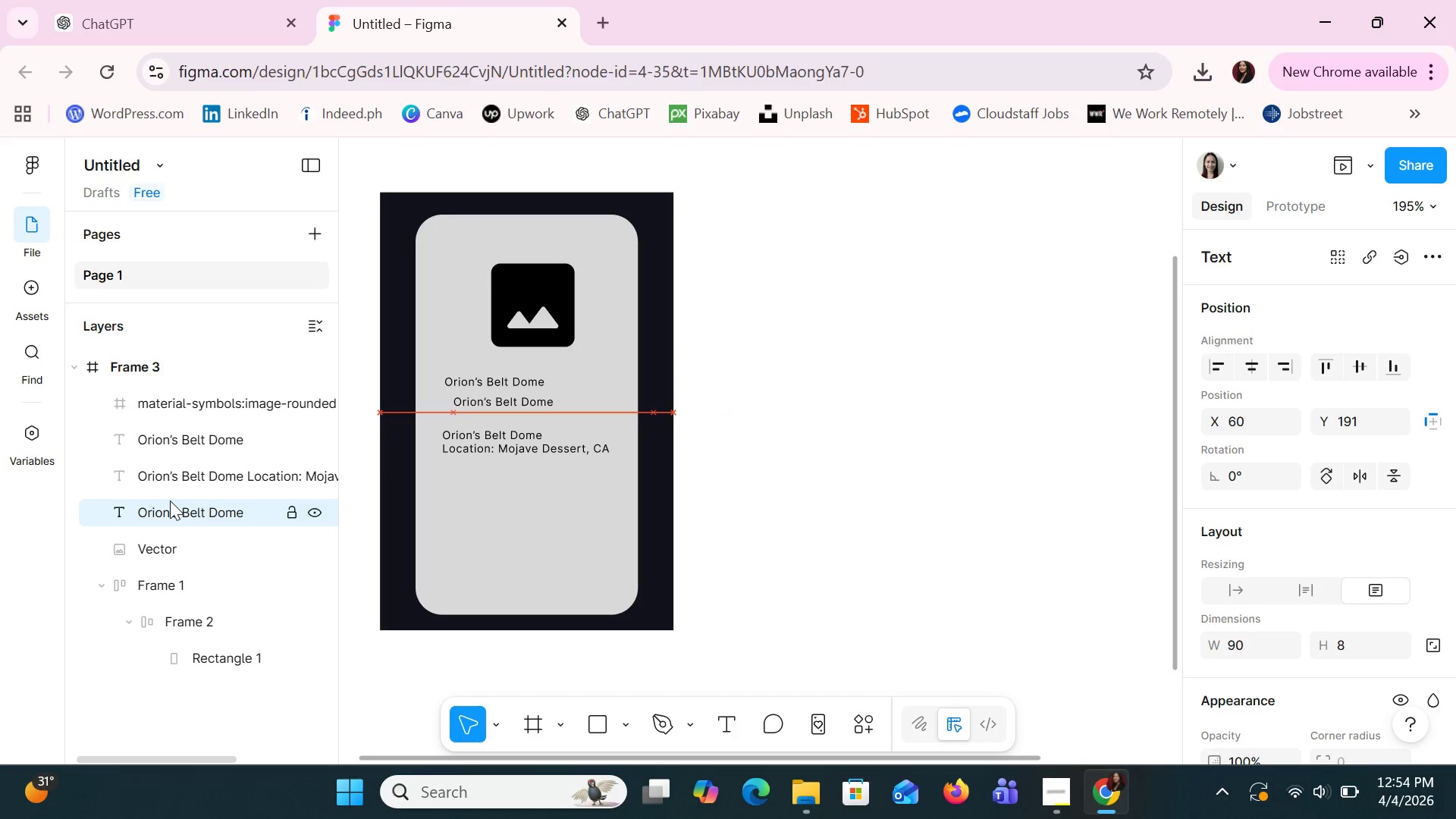 
key(ArrowLeft)
 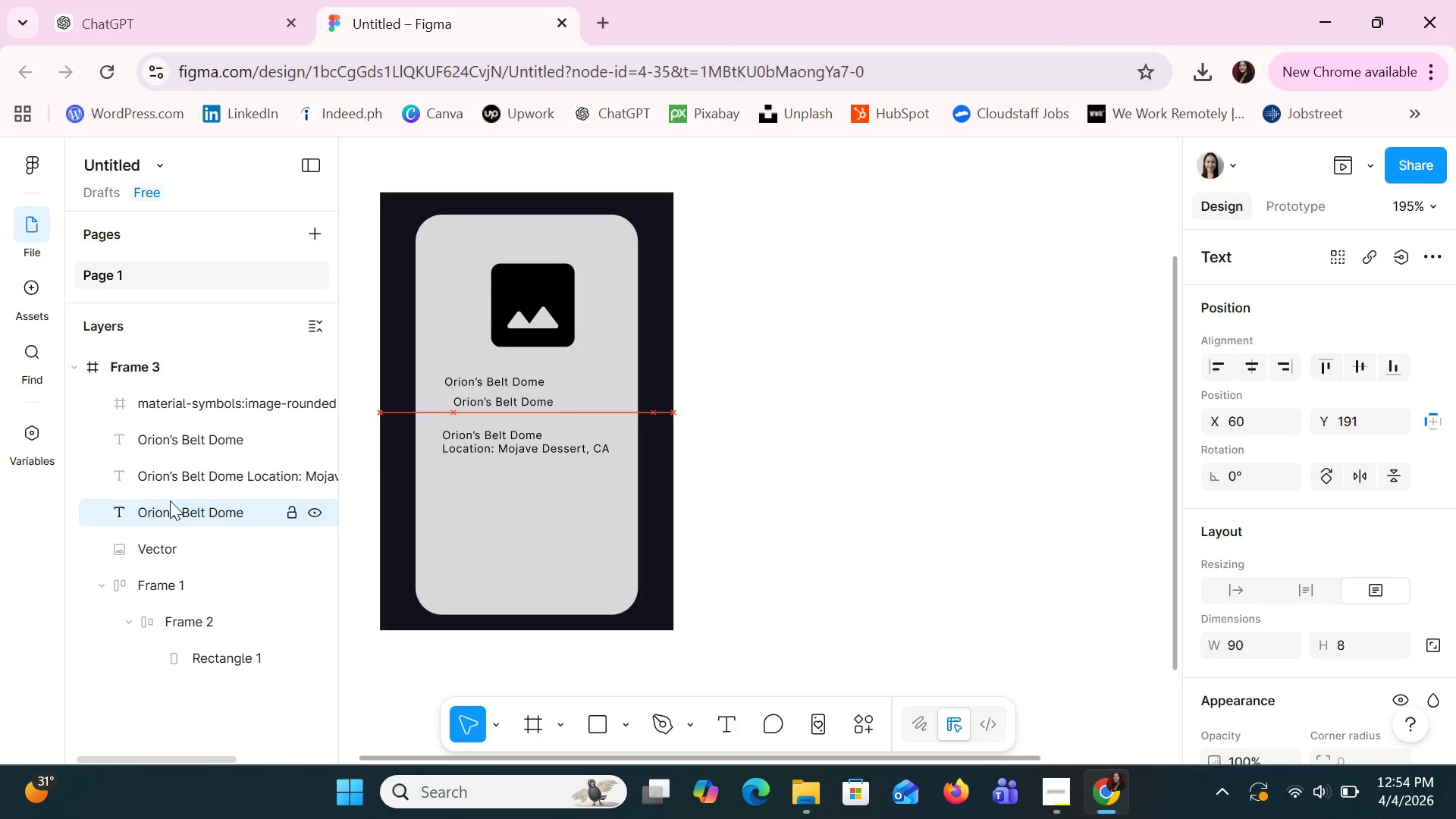 
key(ArrowLeft)
 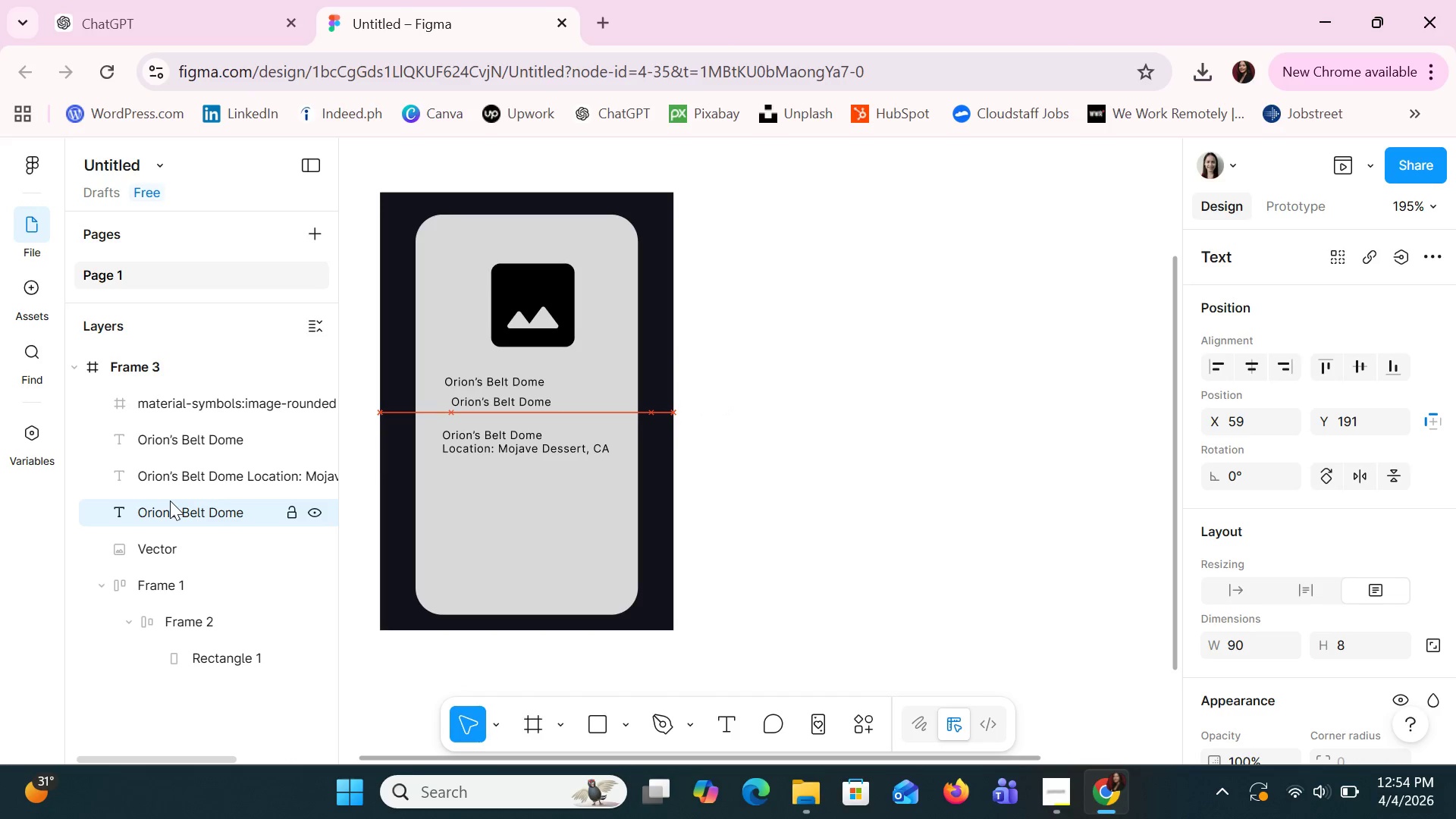 
key(ArrowLeft)
 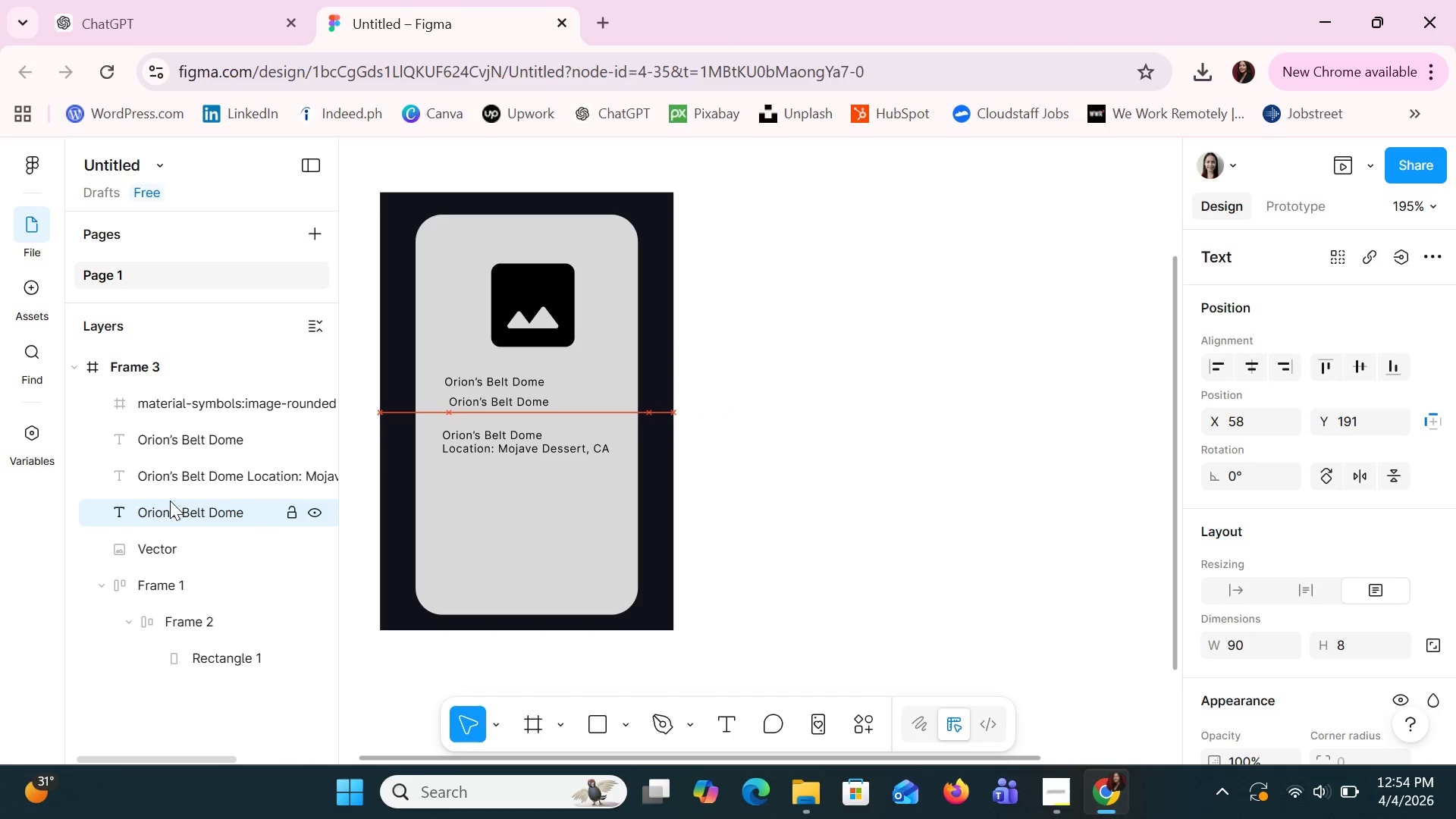 
key(ArrowLeft)
 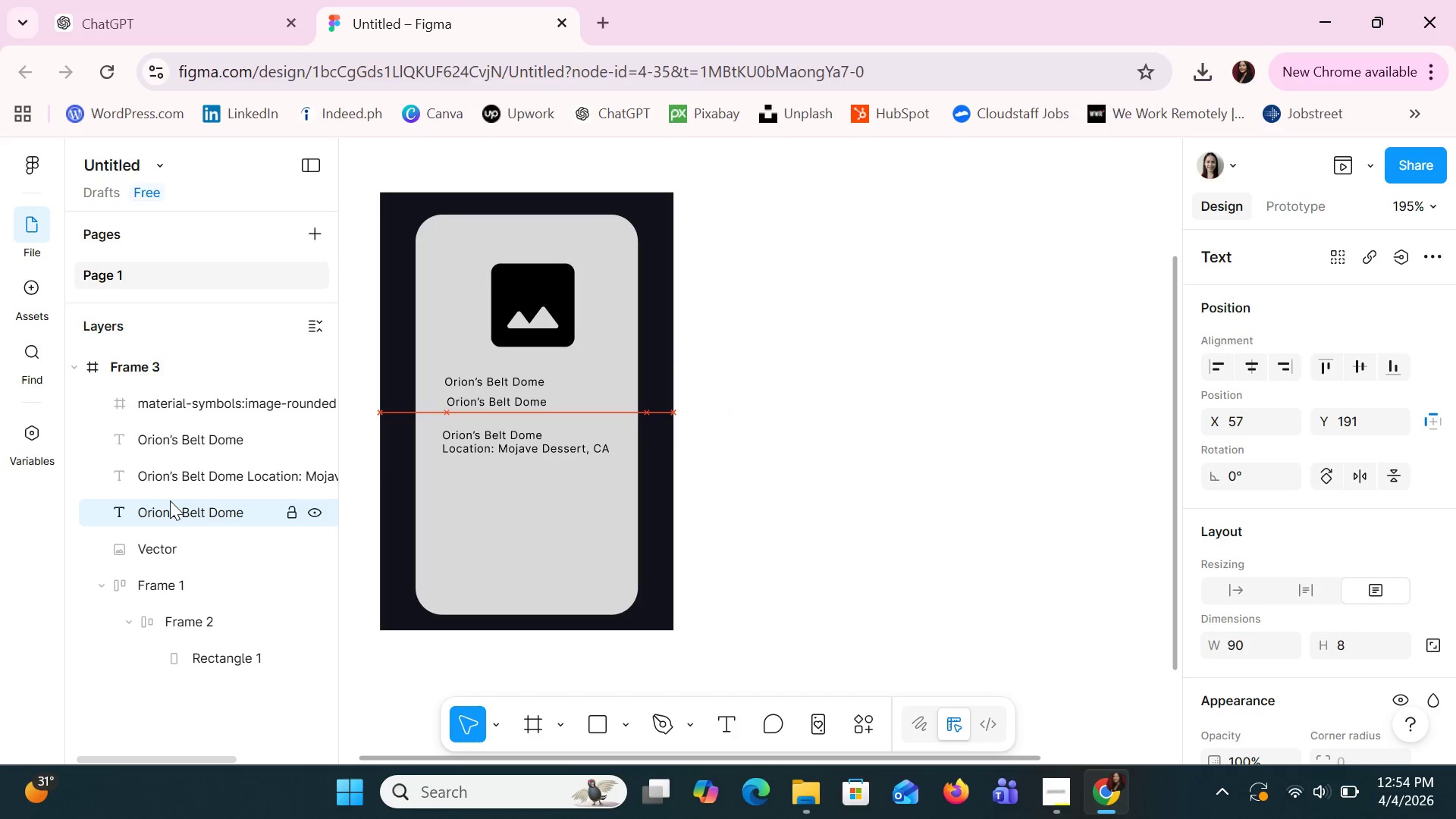 
key(ArrowLeft)
 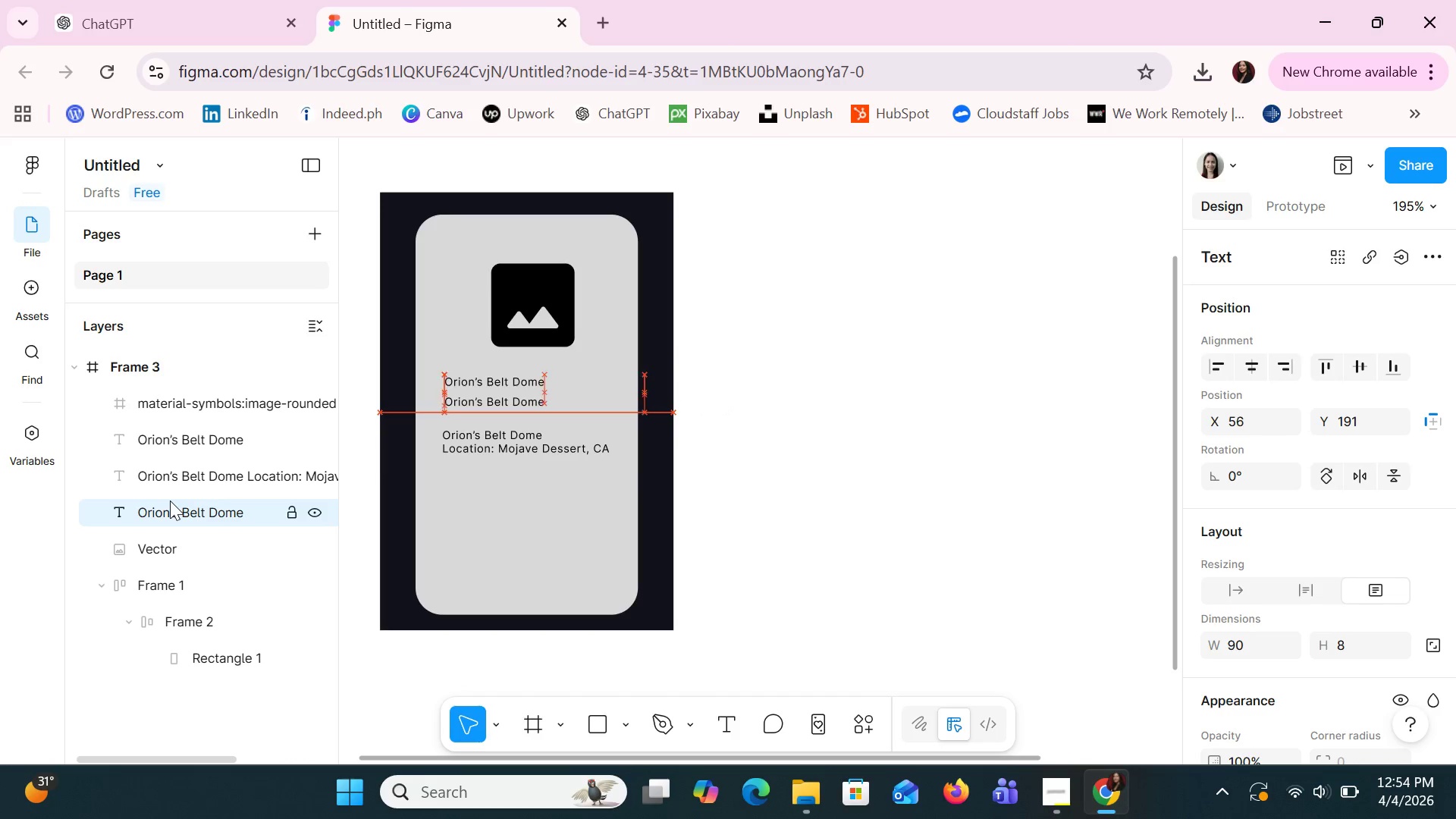 
key(ArrowLeft)
 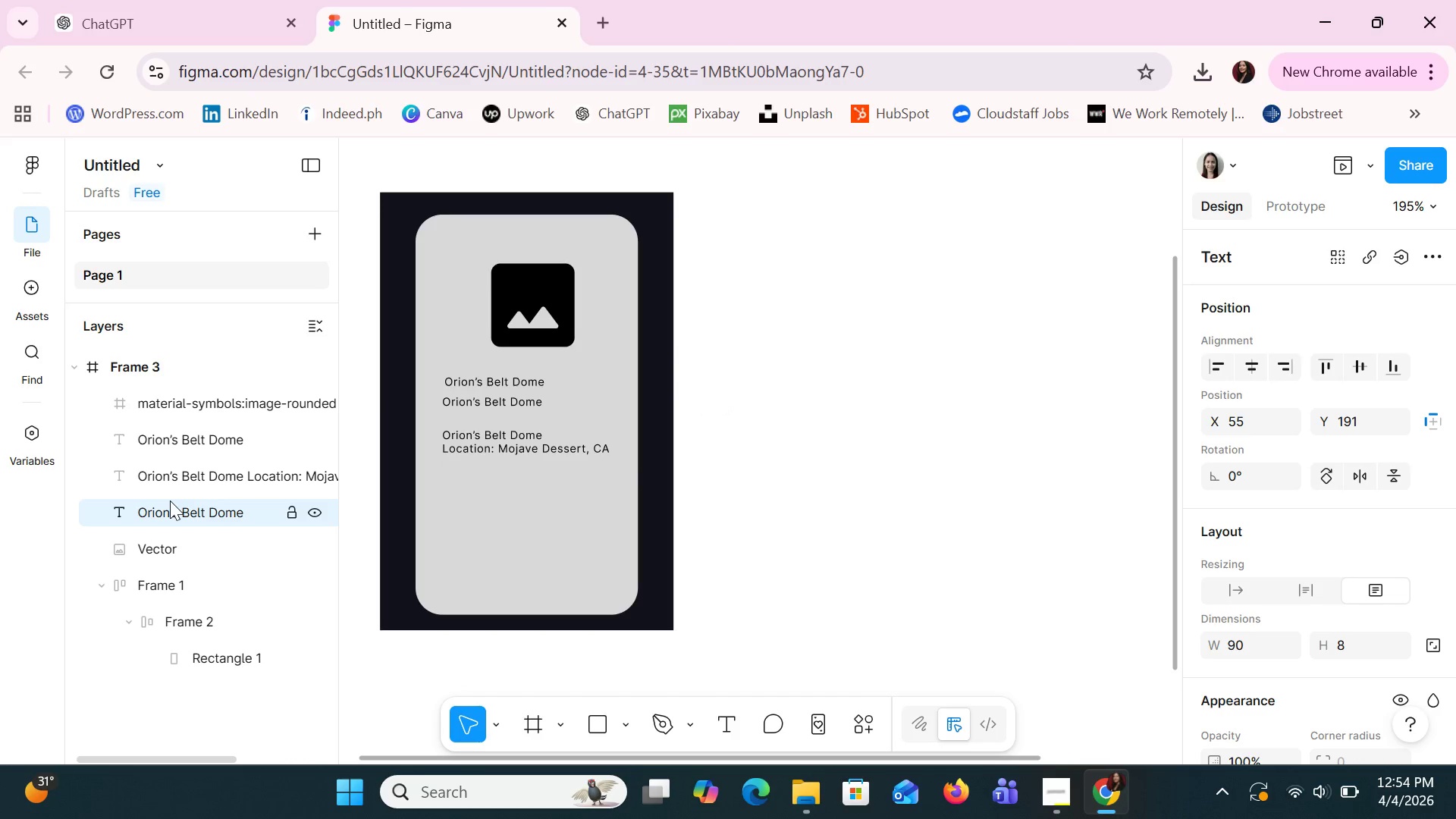 
key(ArrowUp)
 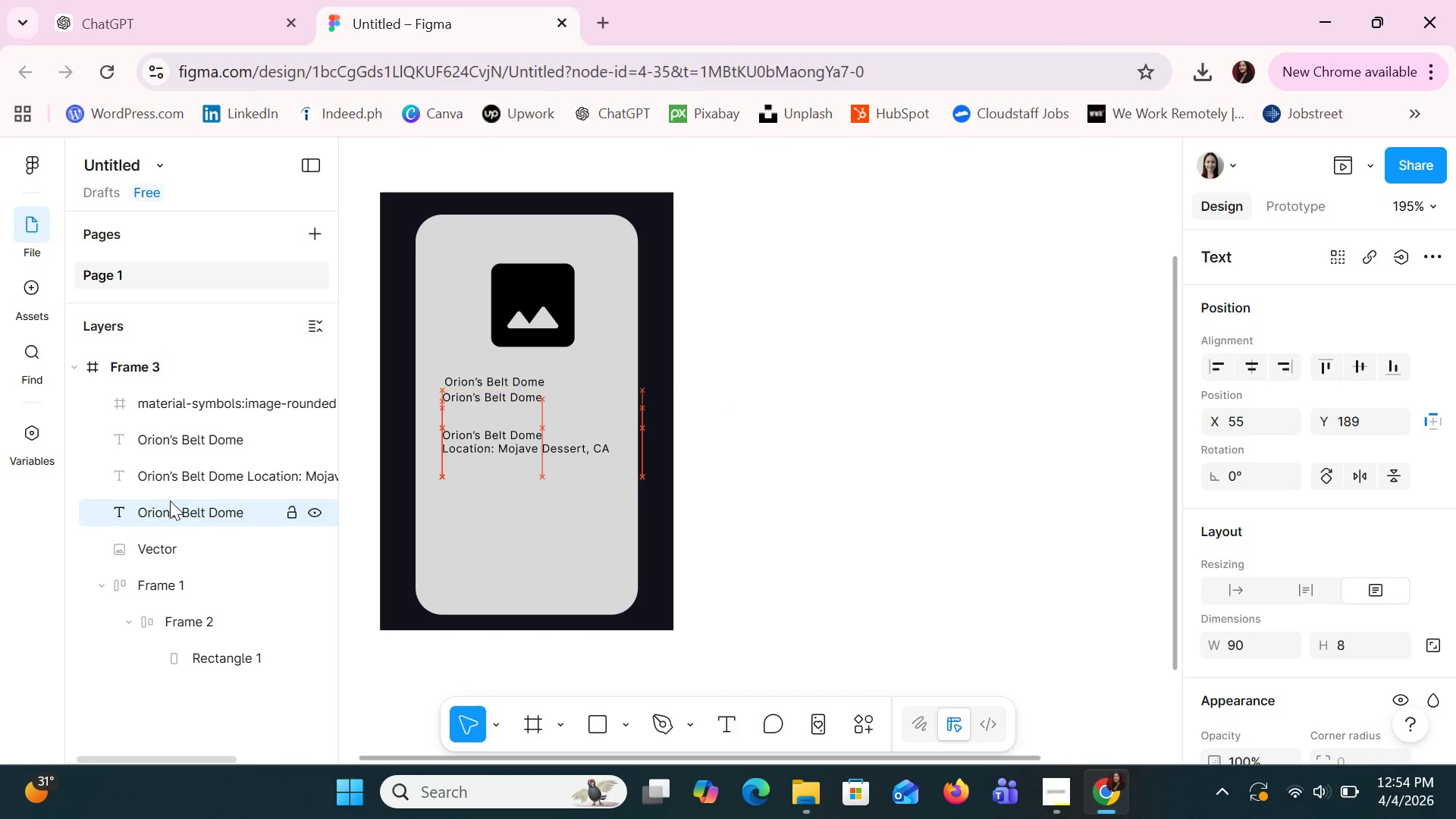 
key(ArrowUp)
 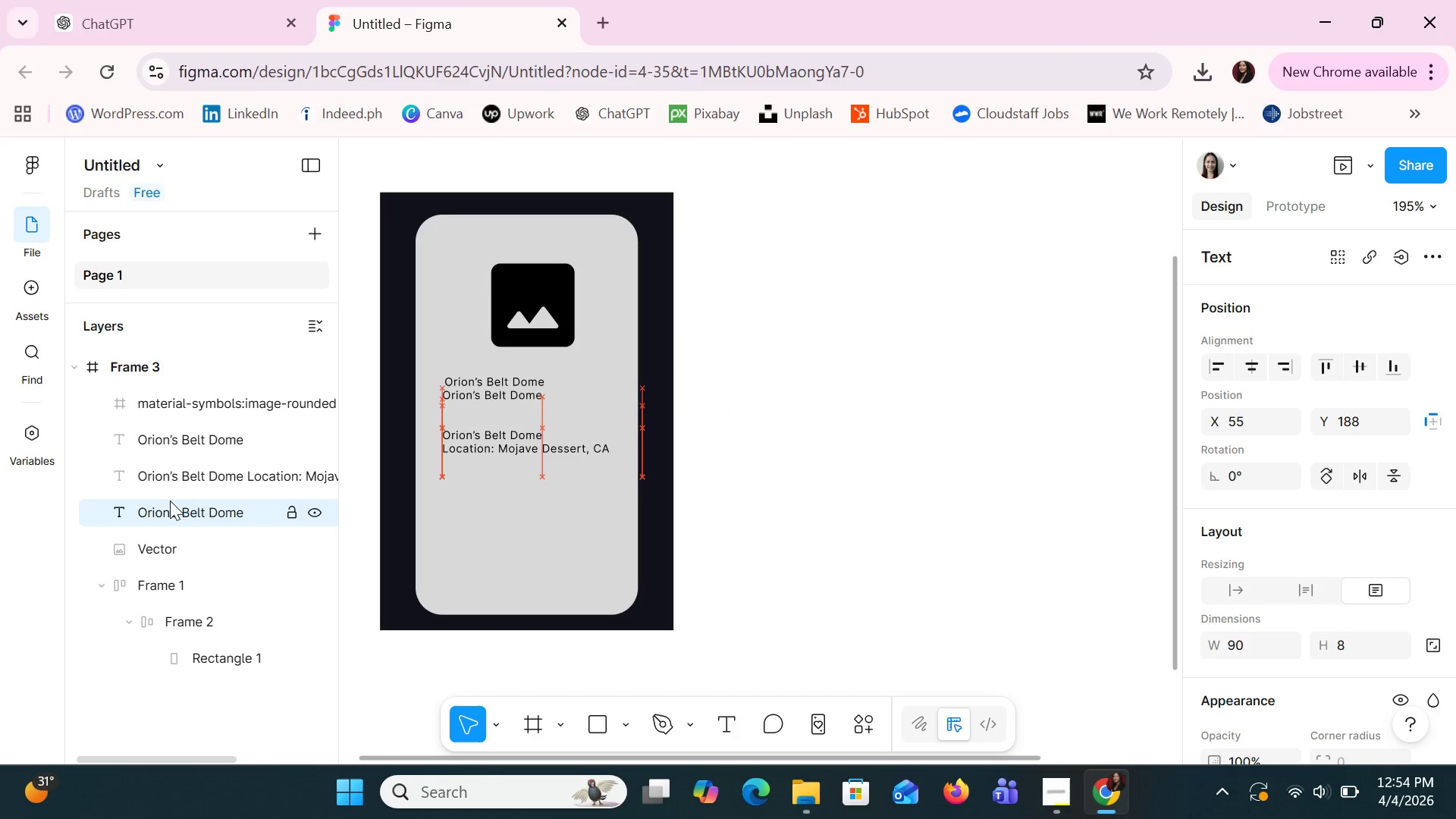 
key(ArrowUp)
 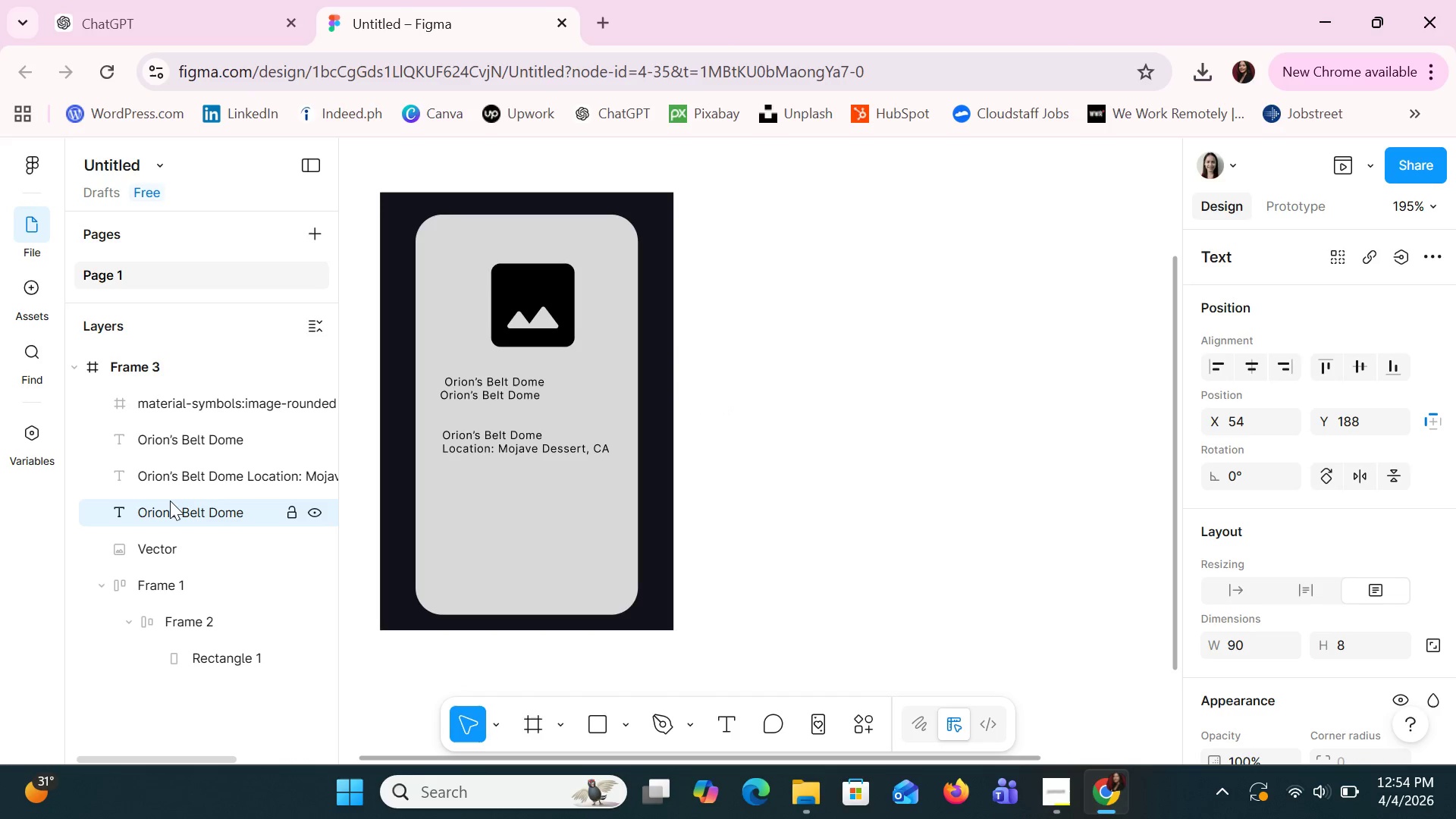 
key(ArrowLeft)
 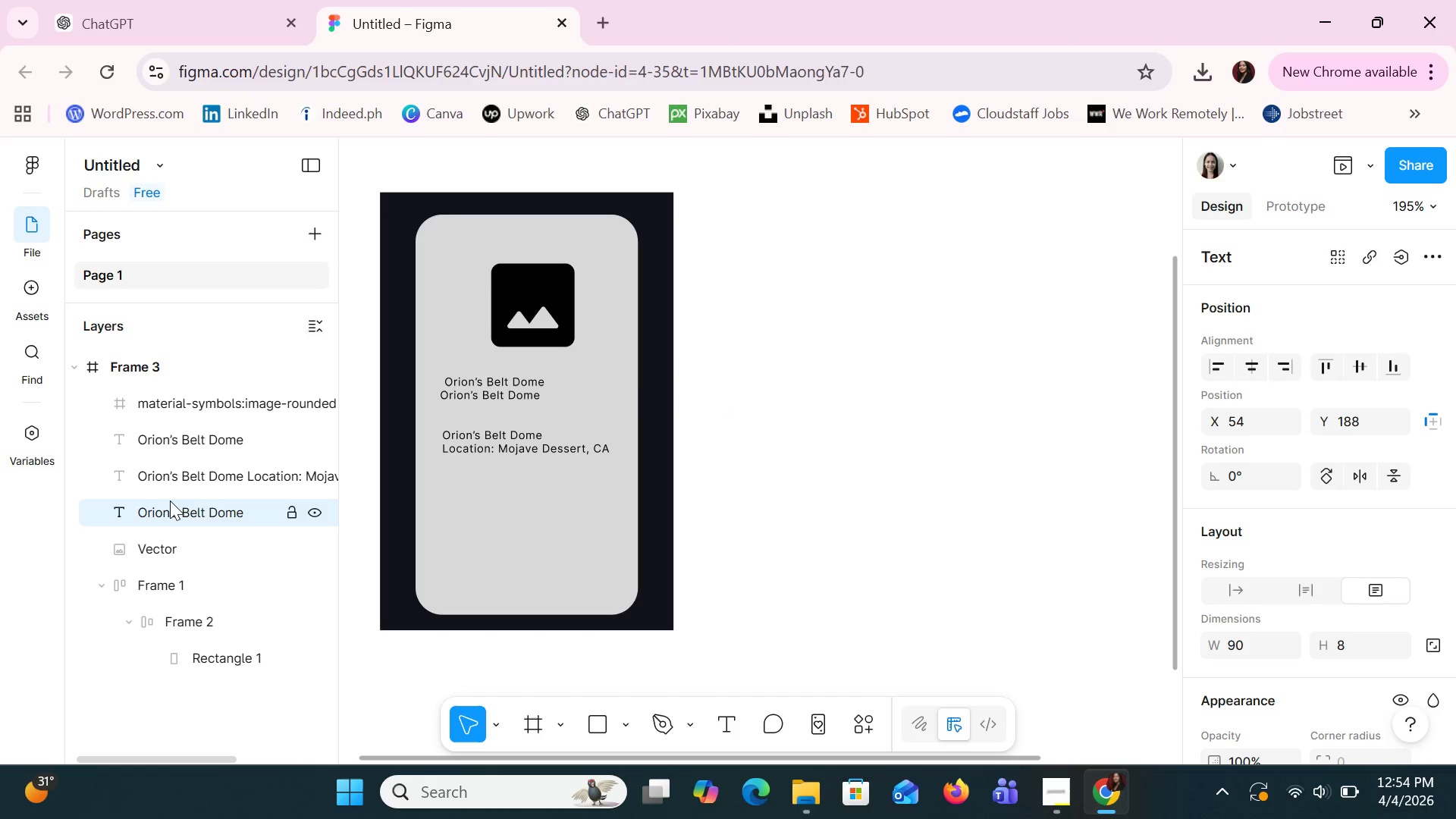 
key(ArrowLeft)
 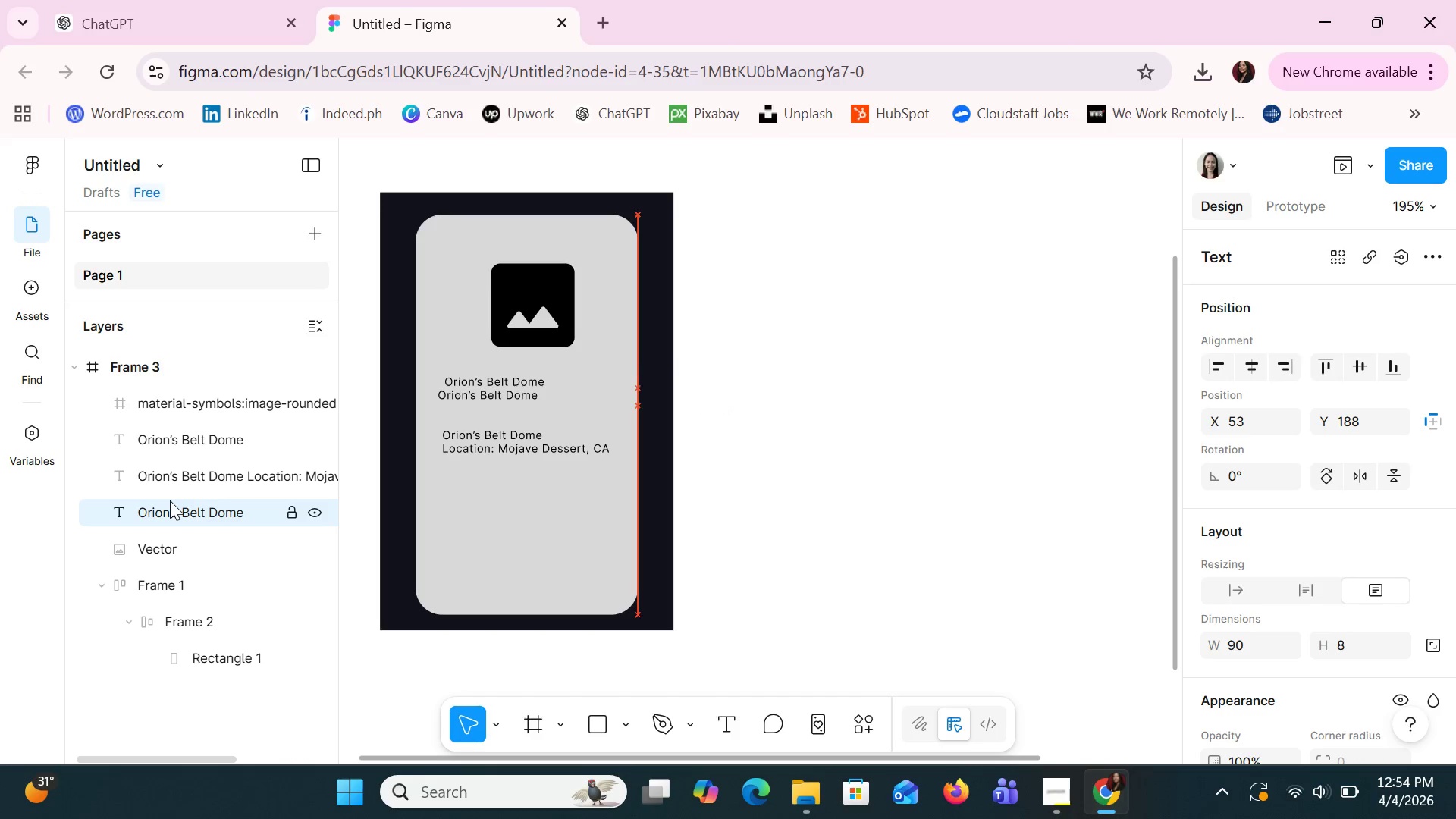 
key(ArrowDown)
 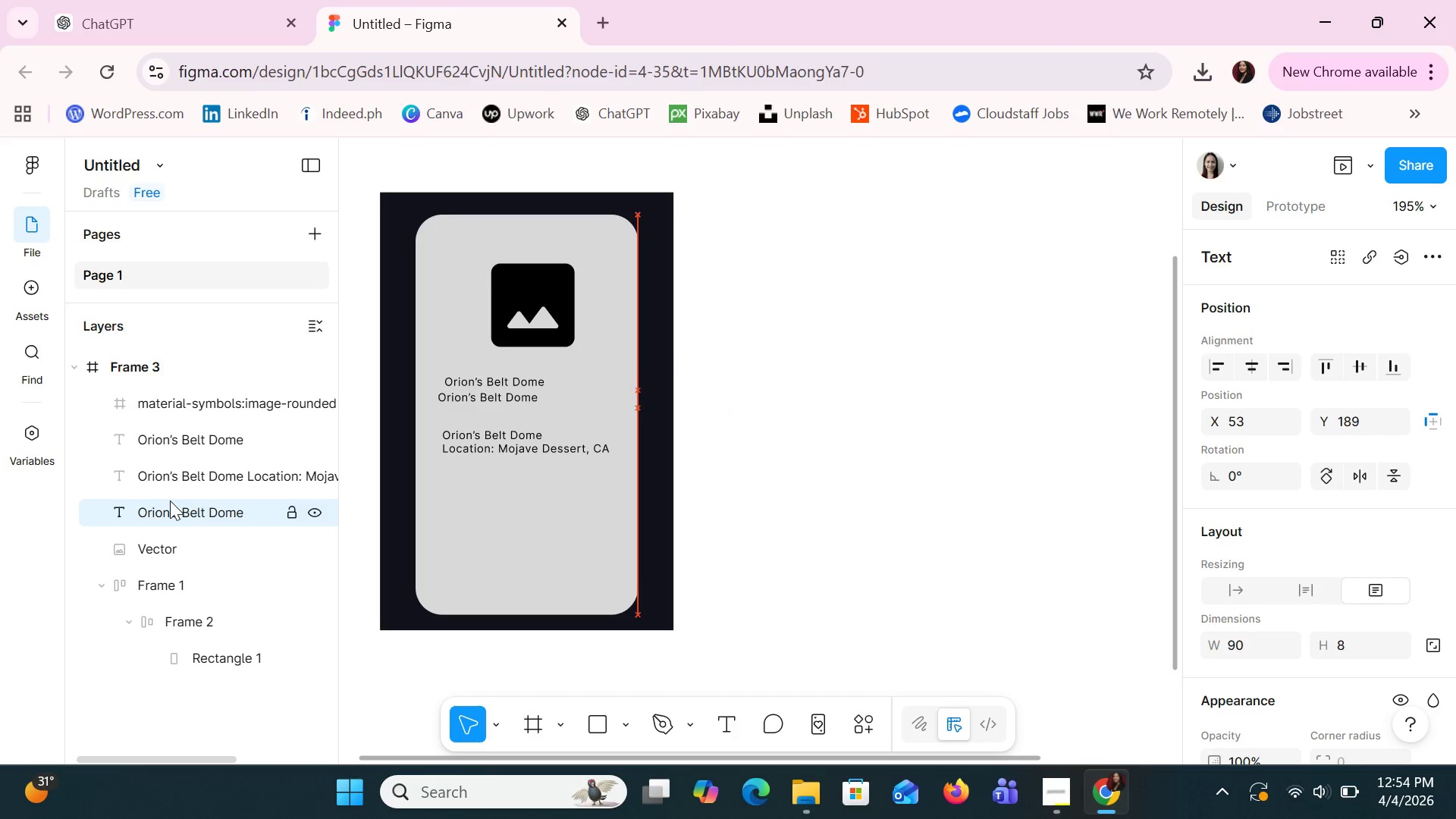 
key(ArrowDown)
 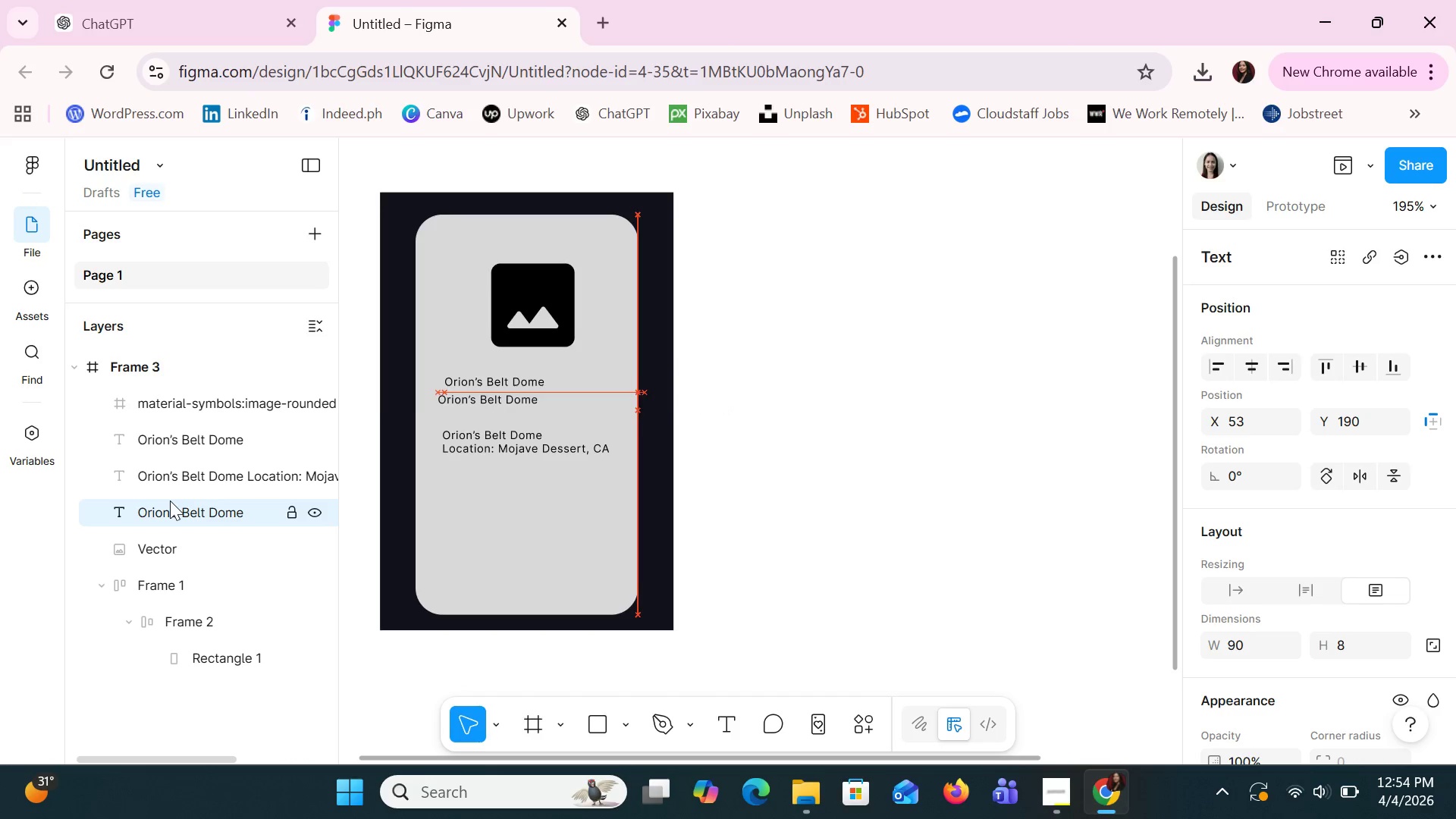 
key(ArrowDown)
 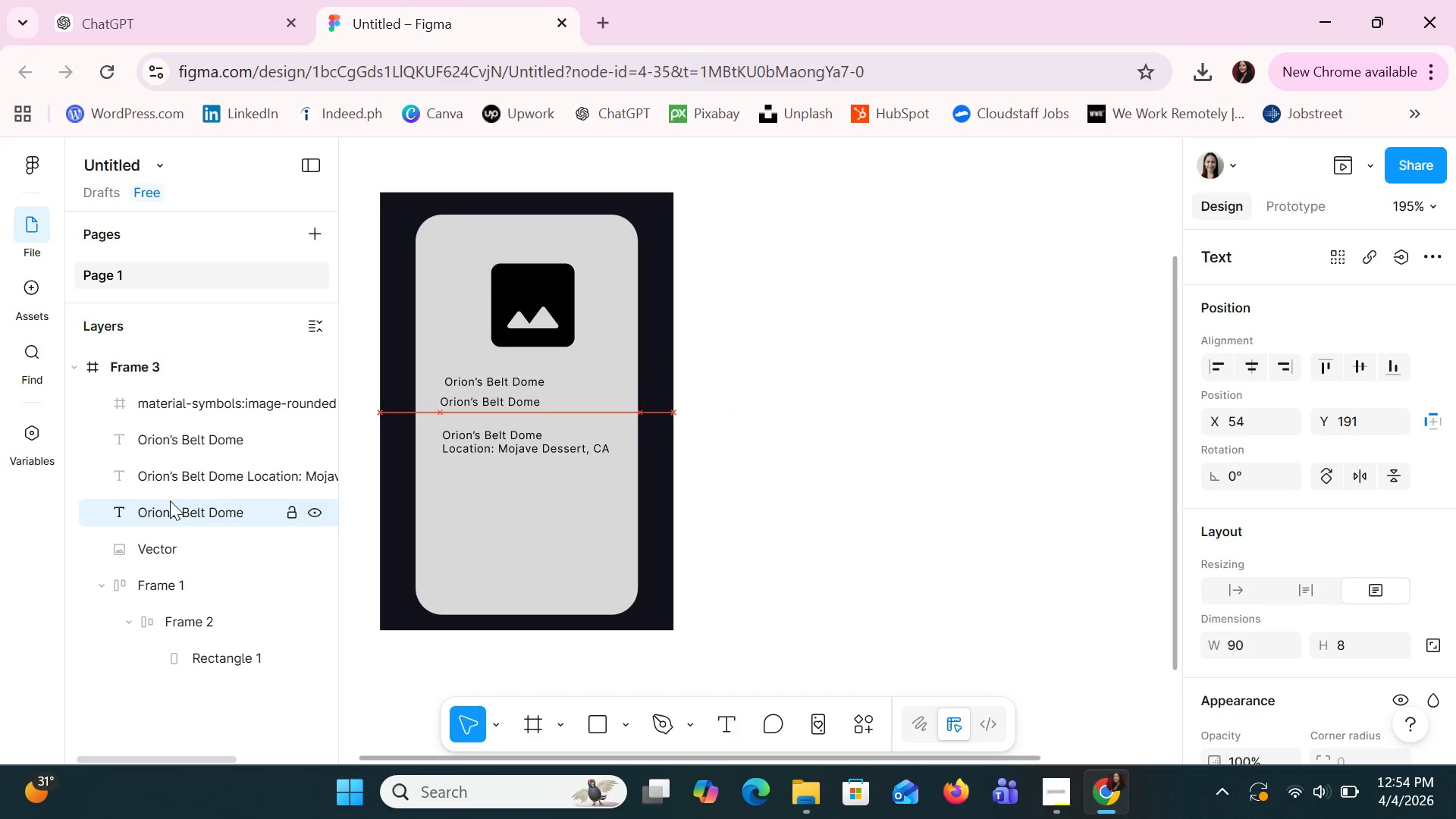 
key(ArrowRight)
 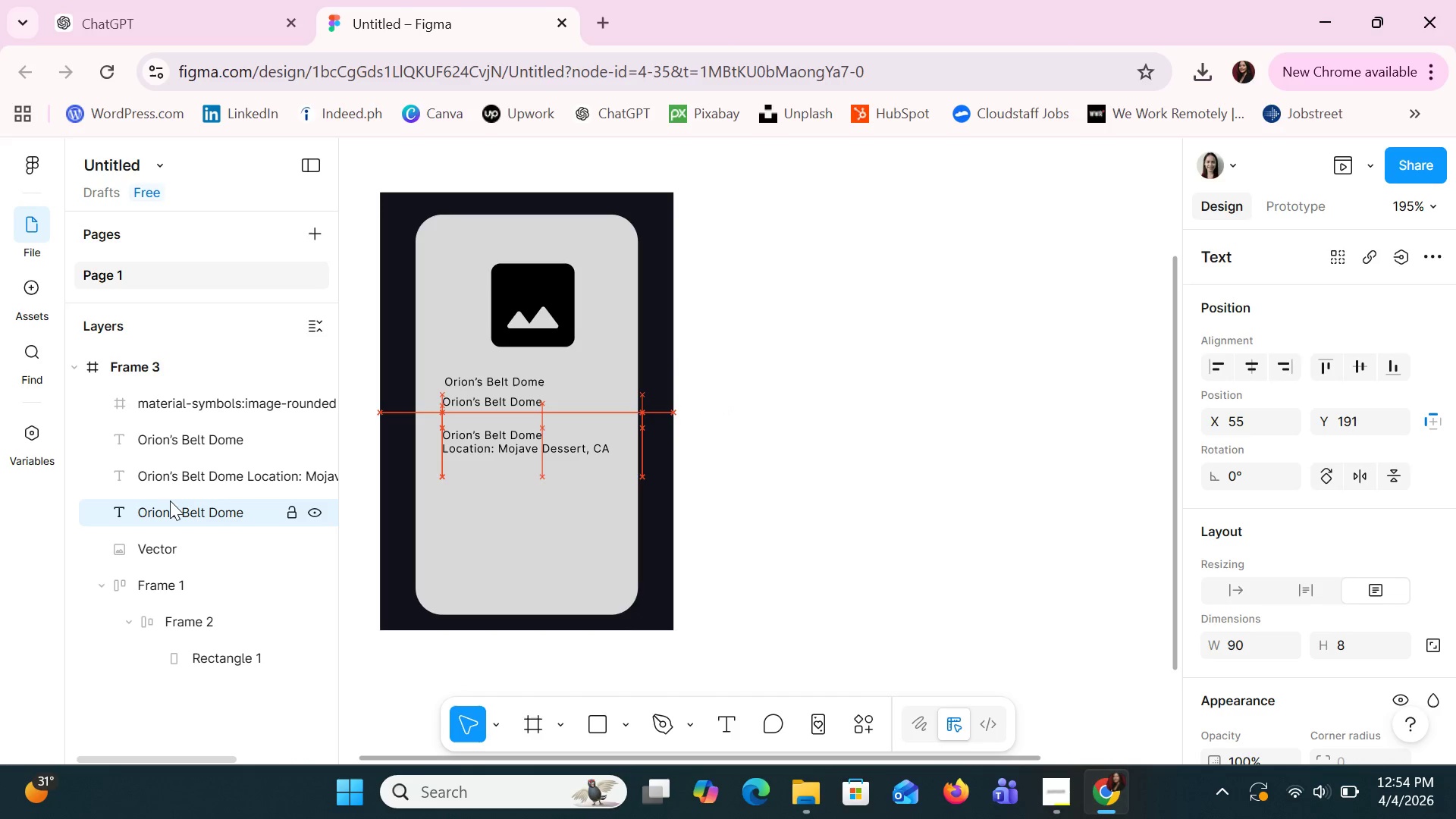 
key(ArrowRight)
 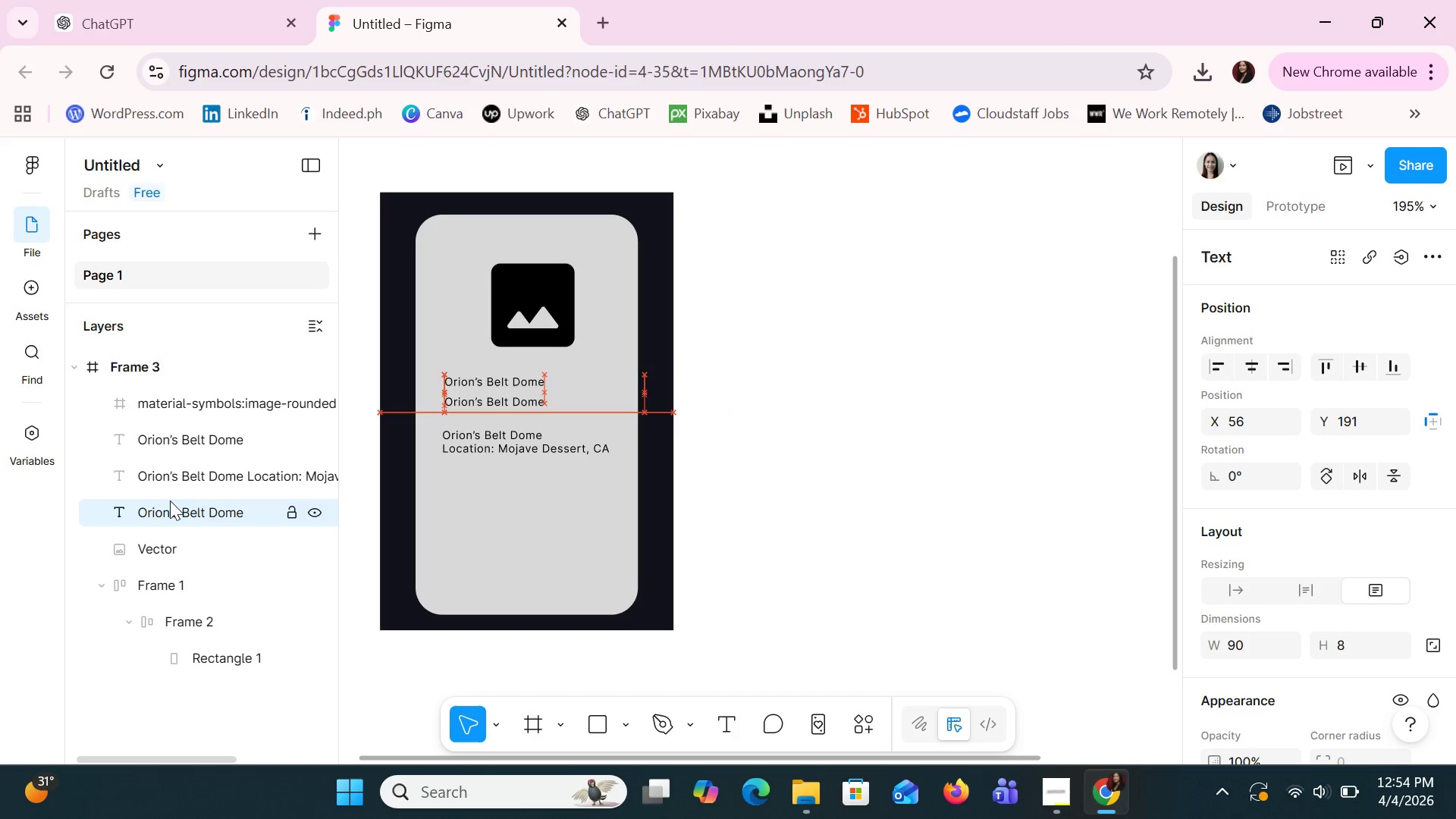 
key(ArrowRight)
 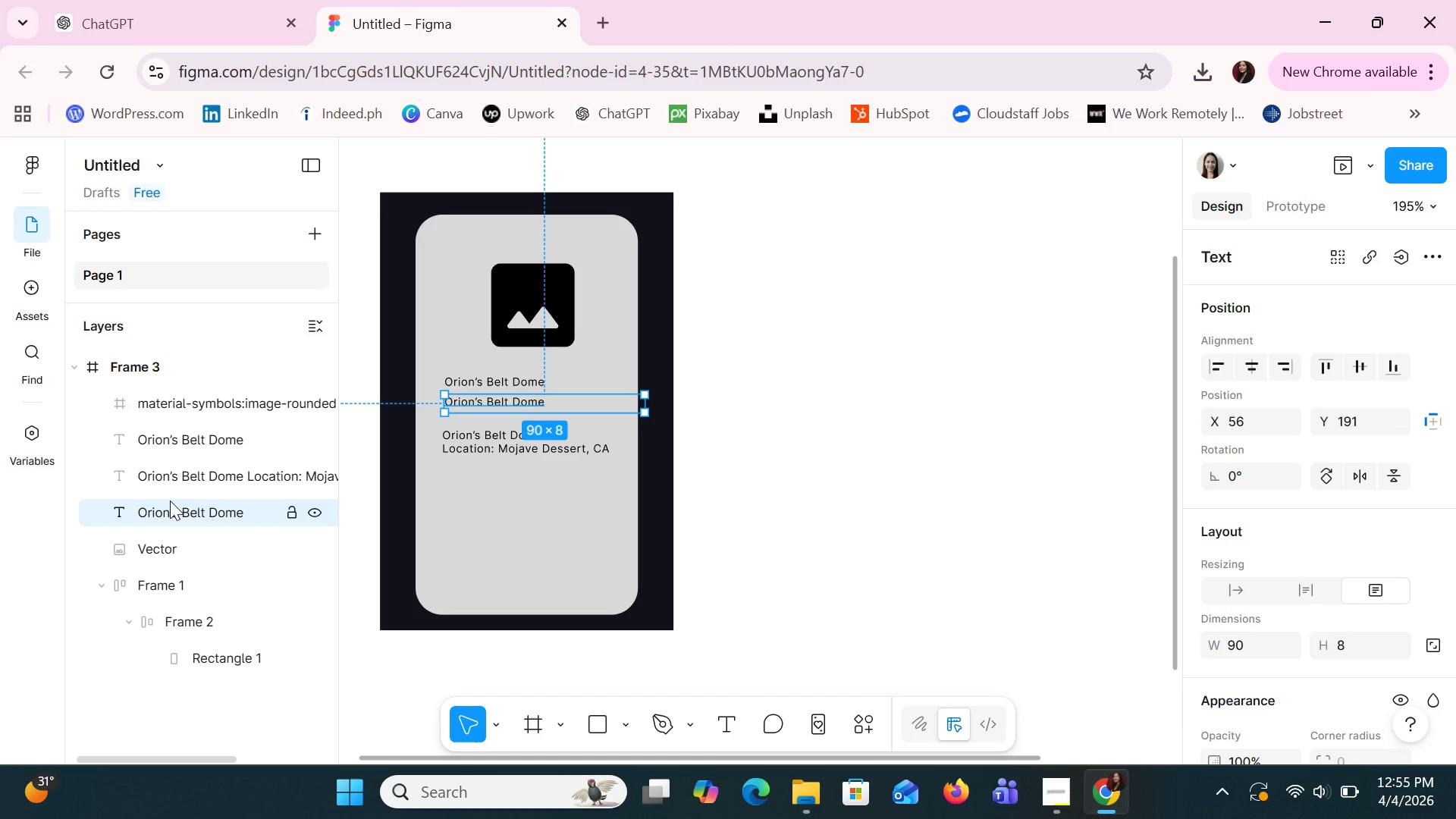 
wait(33.41)
 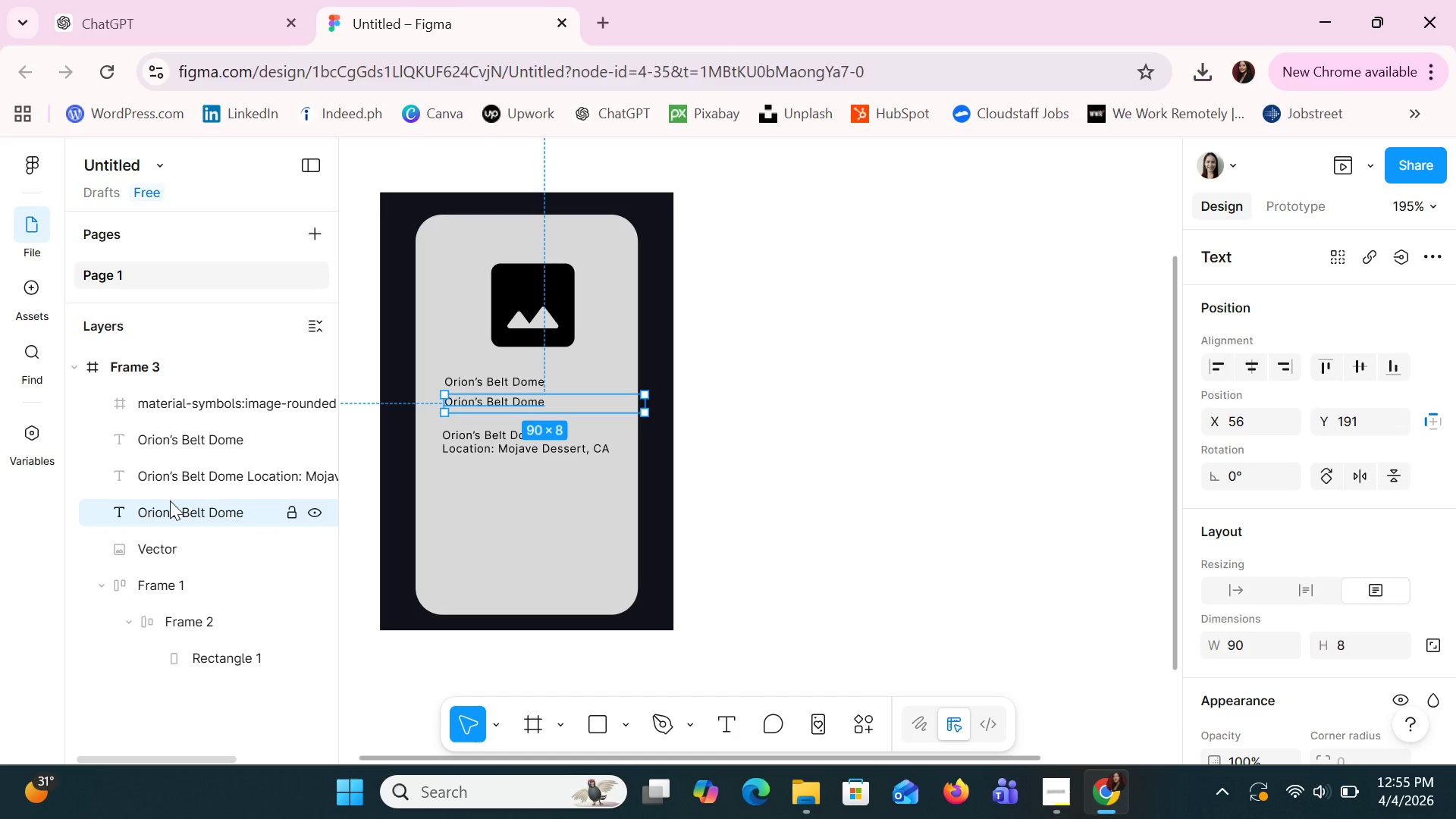 
left_click([554, 535])
 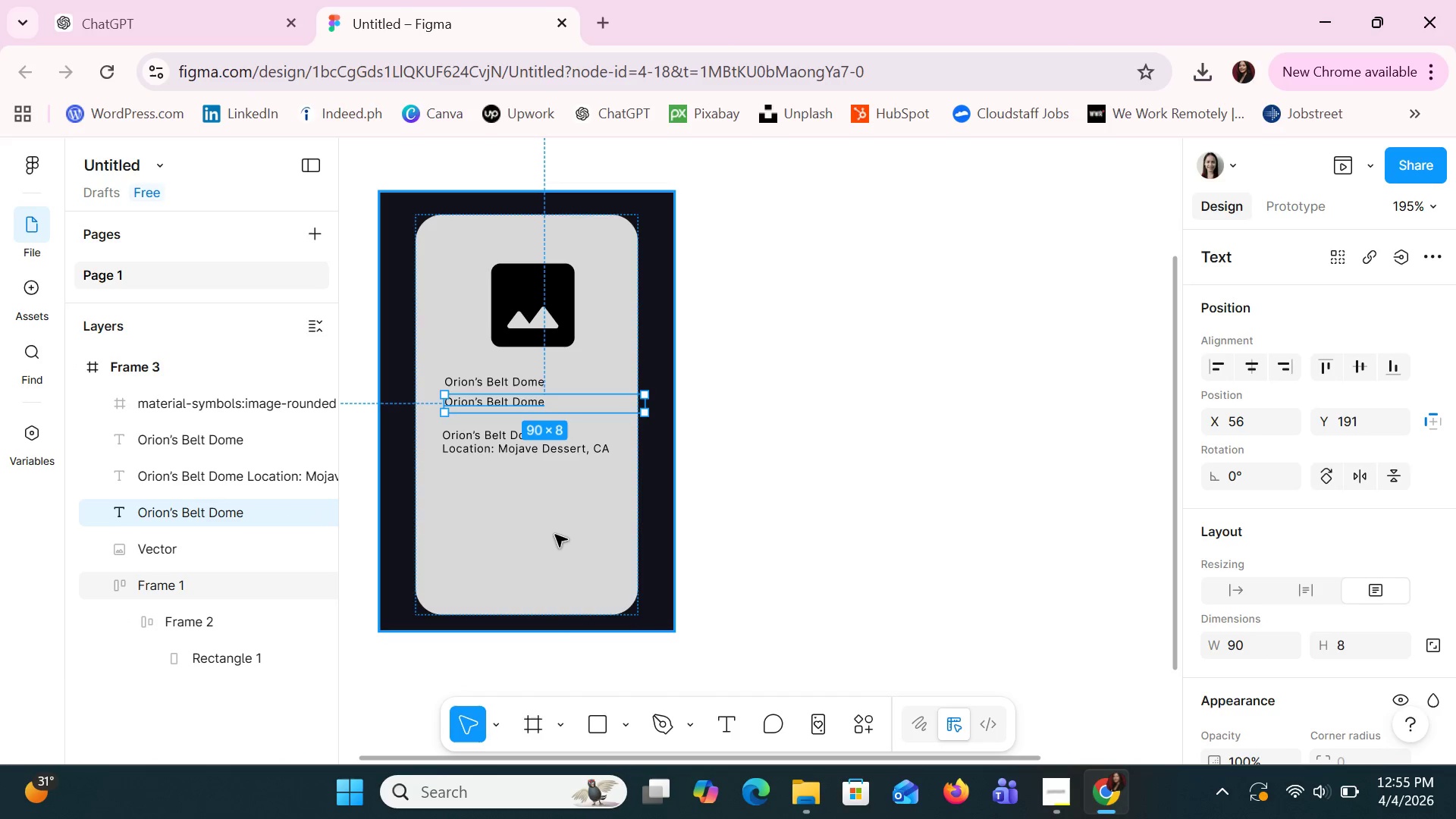 
right_click([555, 535])
 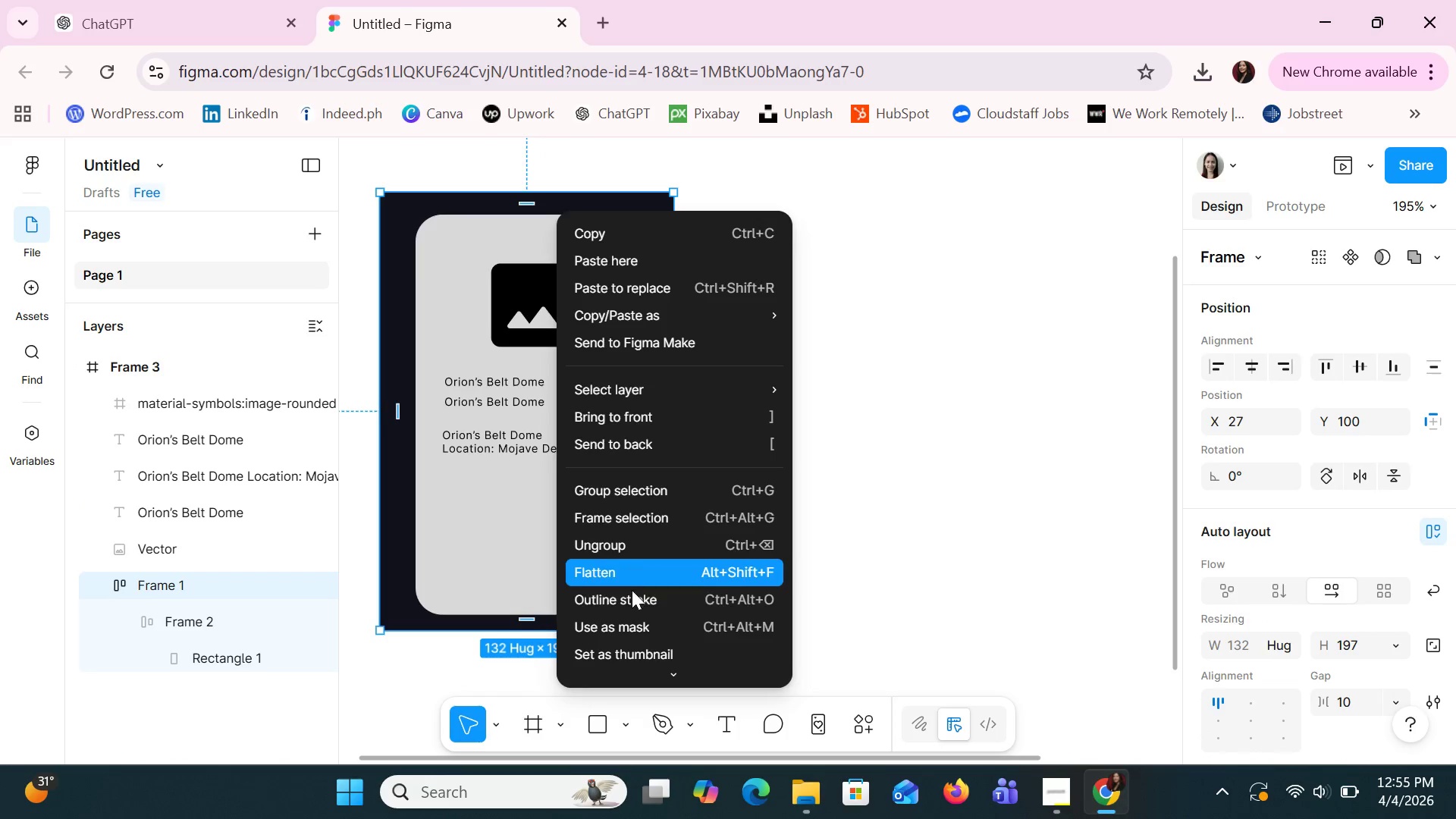 
scroll: coordinate [647, 617], scroll_direction: none, amount: 0.0
 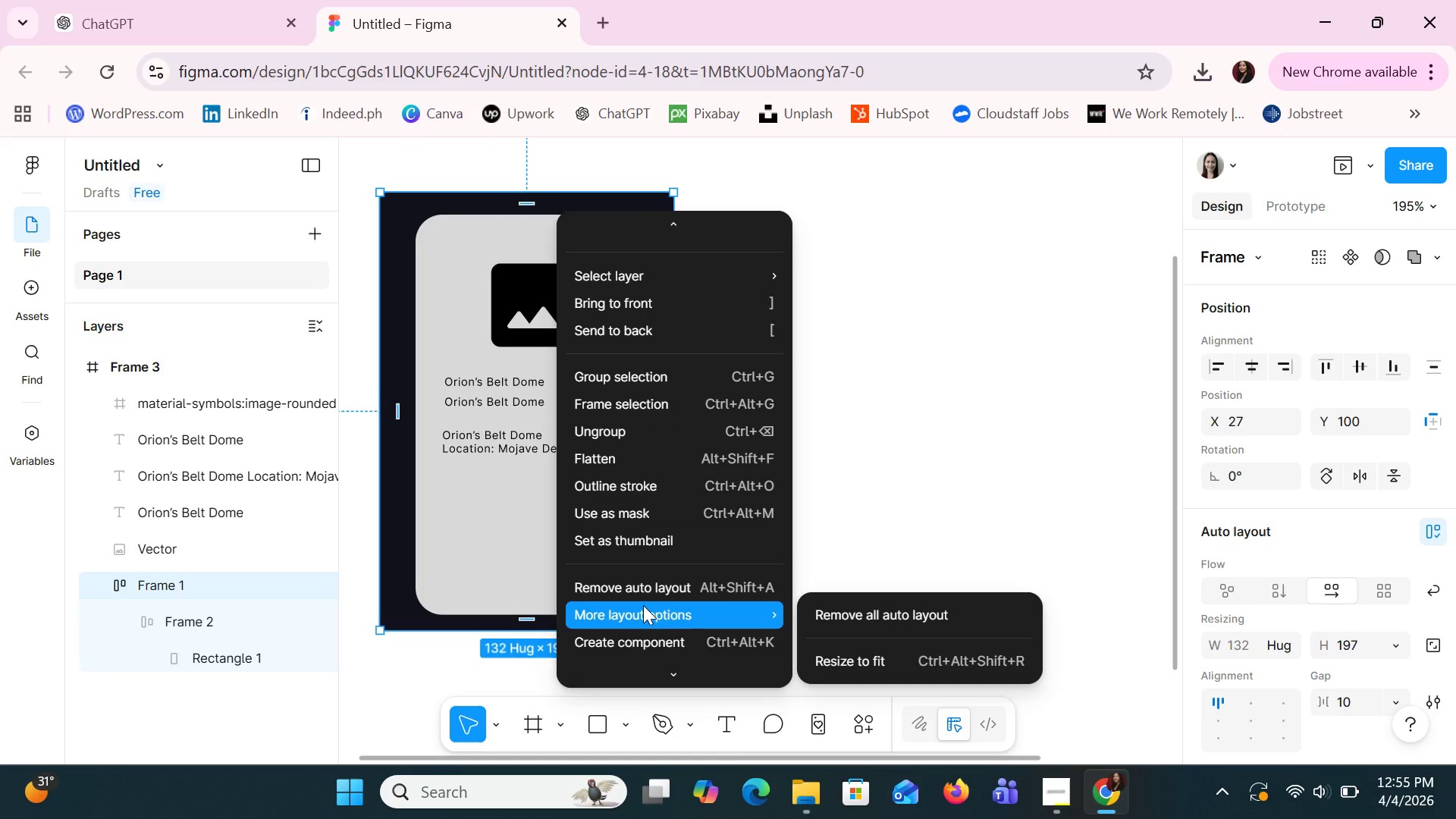 
scroll: coordinate [643, 605], scroll_direction: down, amount: 2.0
 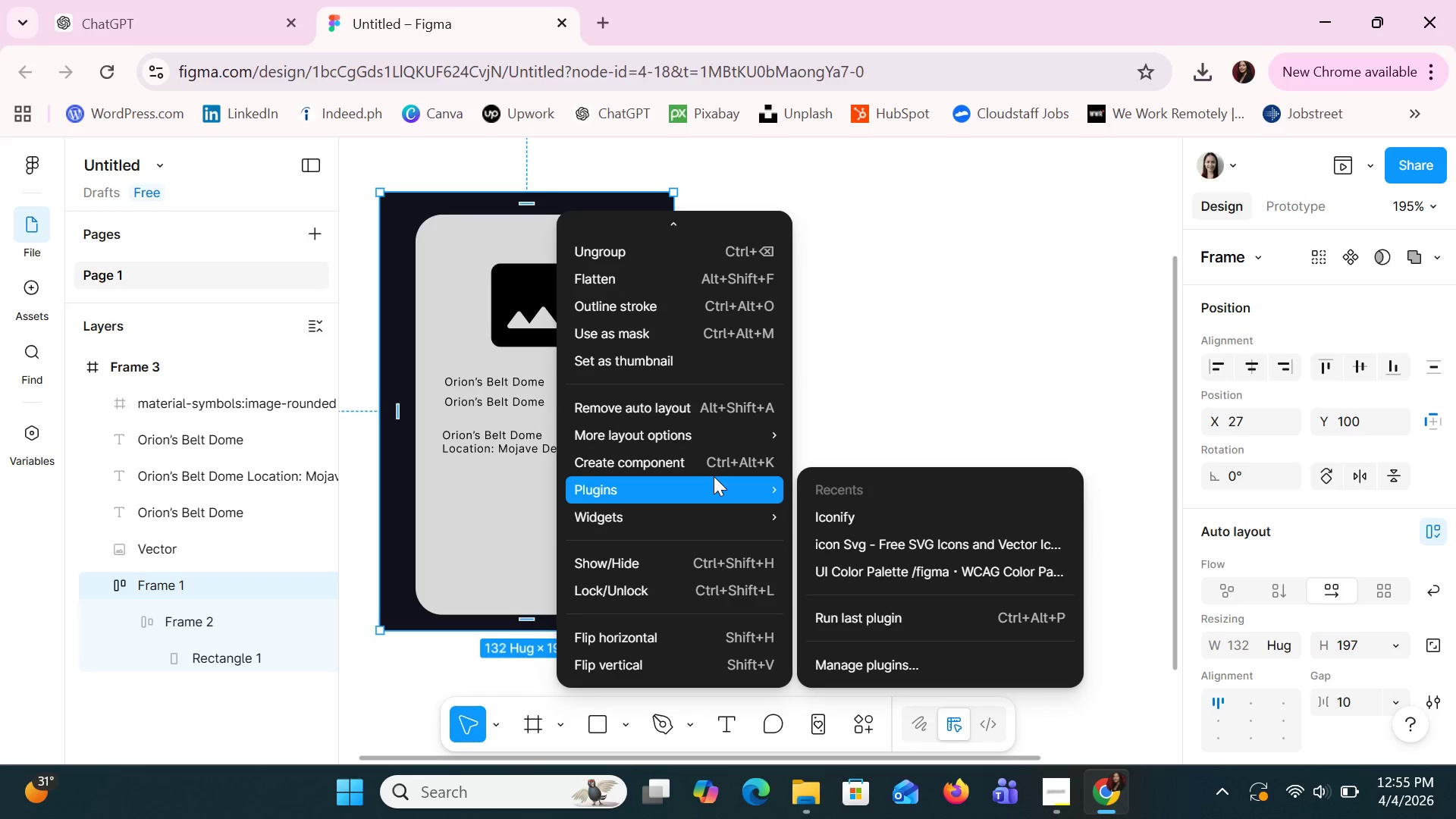 
left_click([846, 520])
 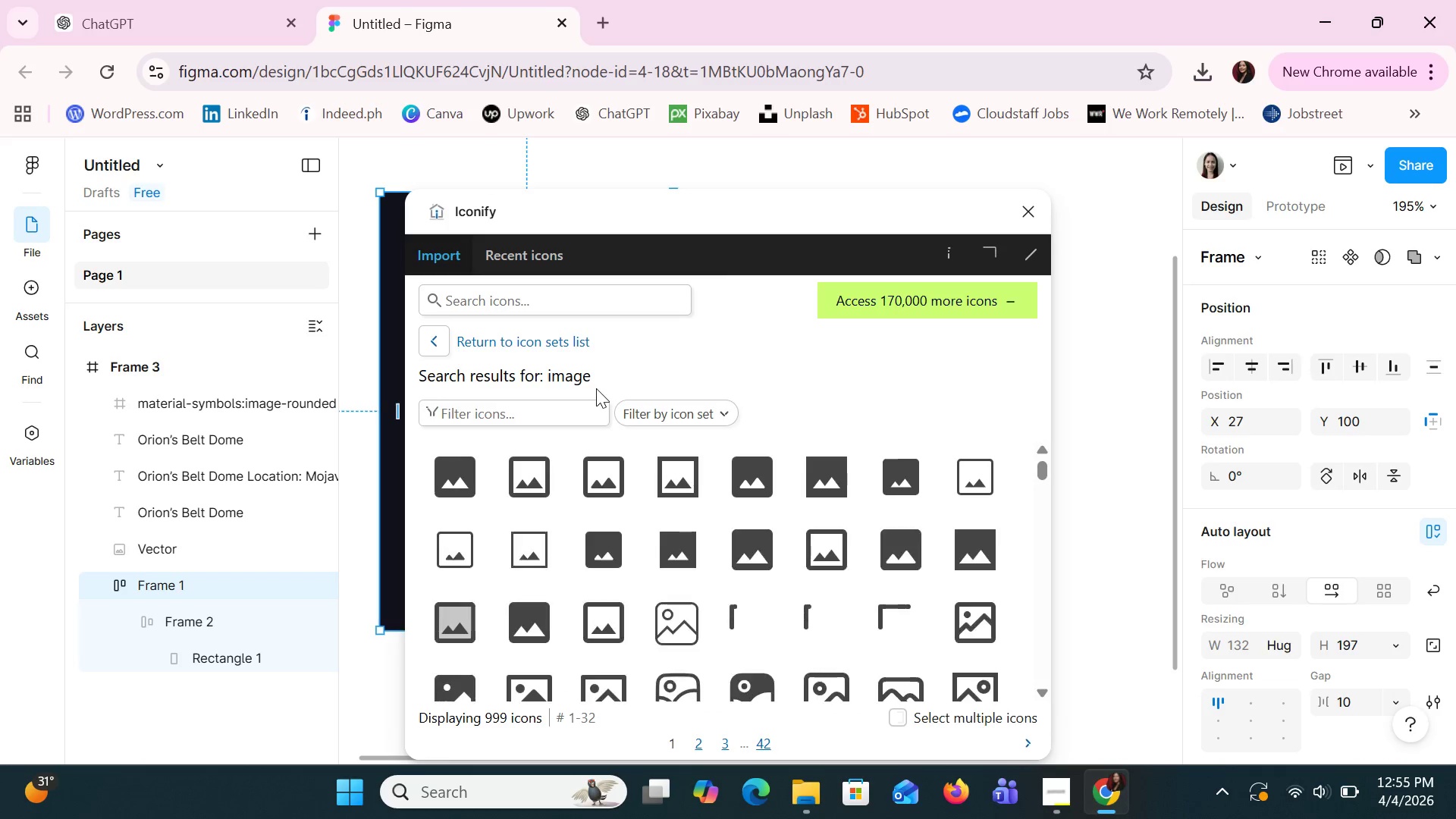 
left_click([549, 299])
 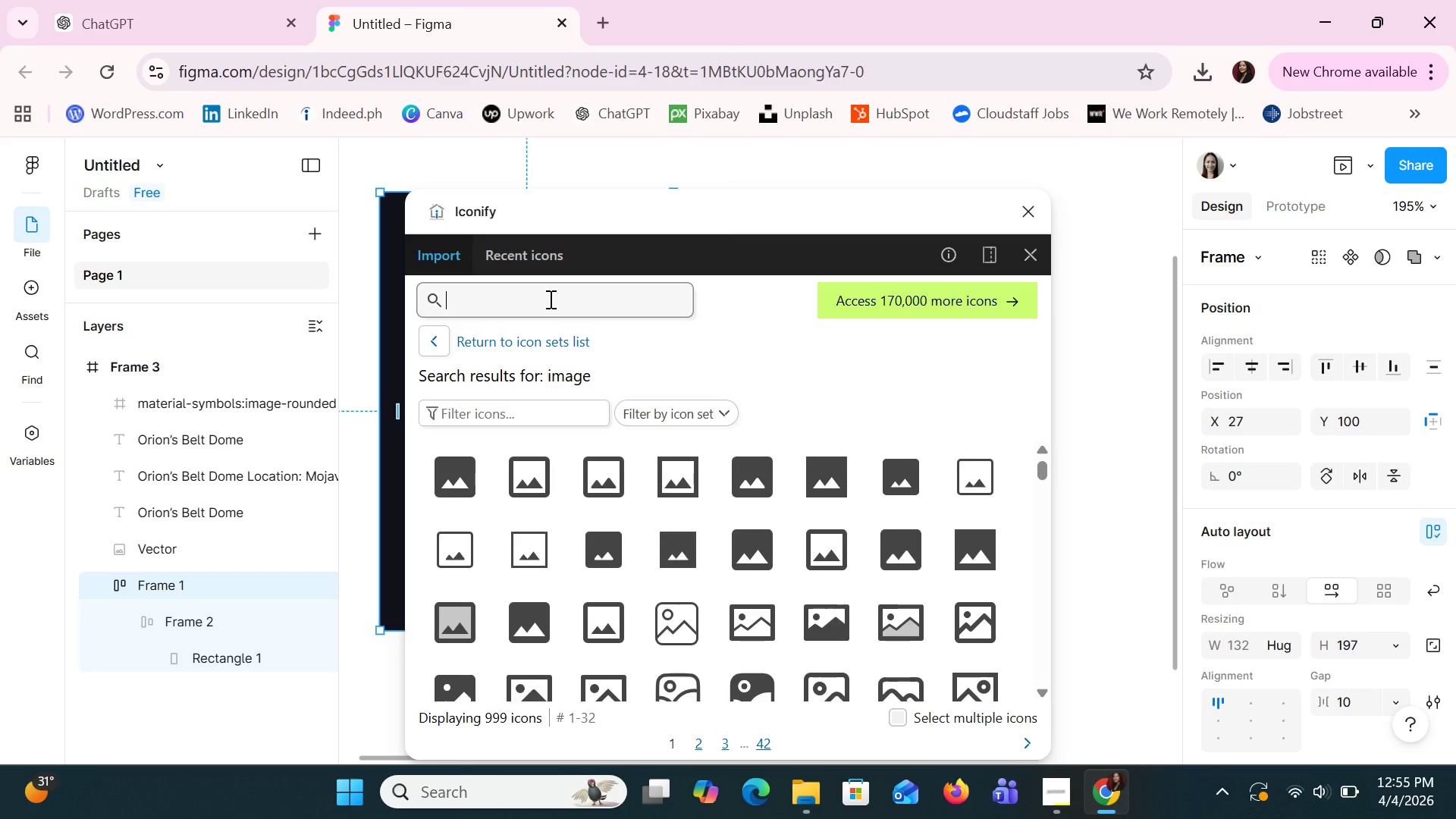 
wait(9.33)
 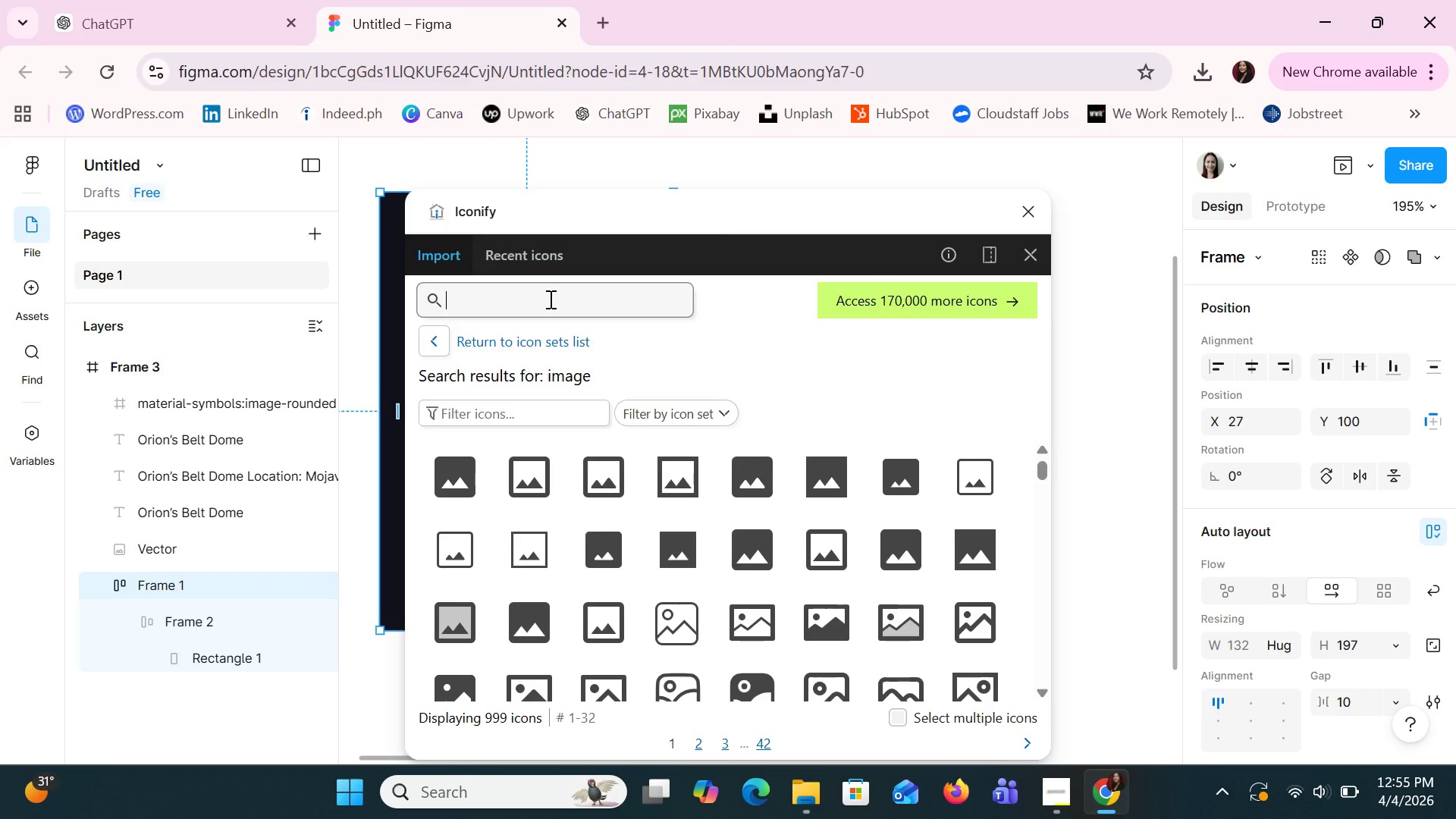 
type(location)
 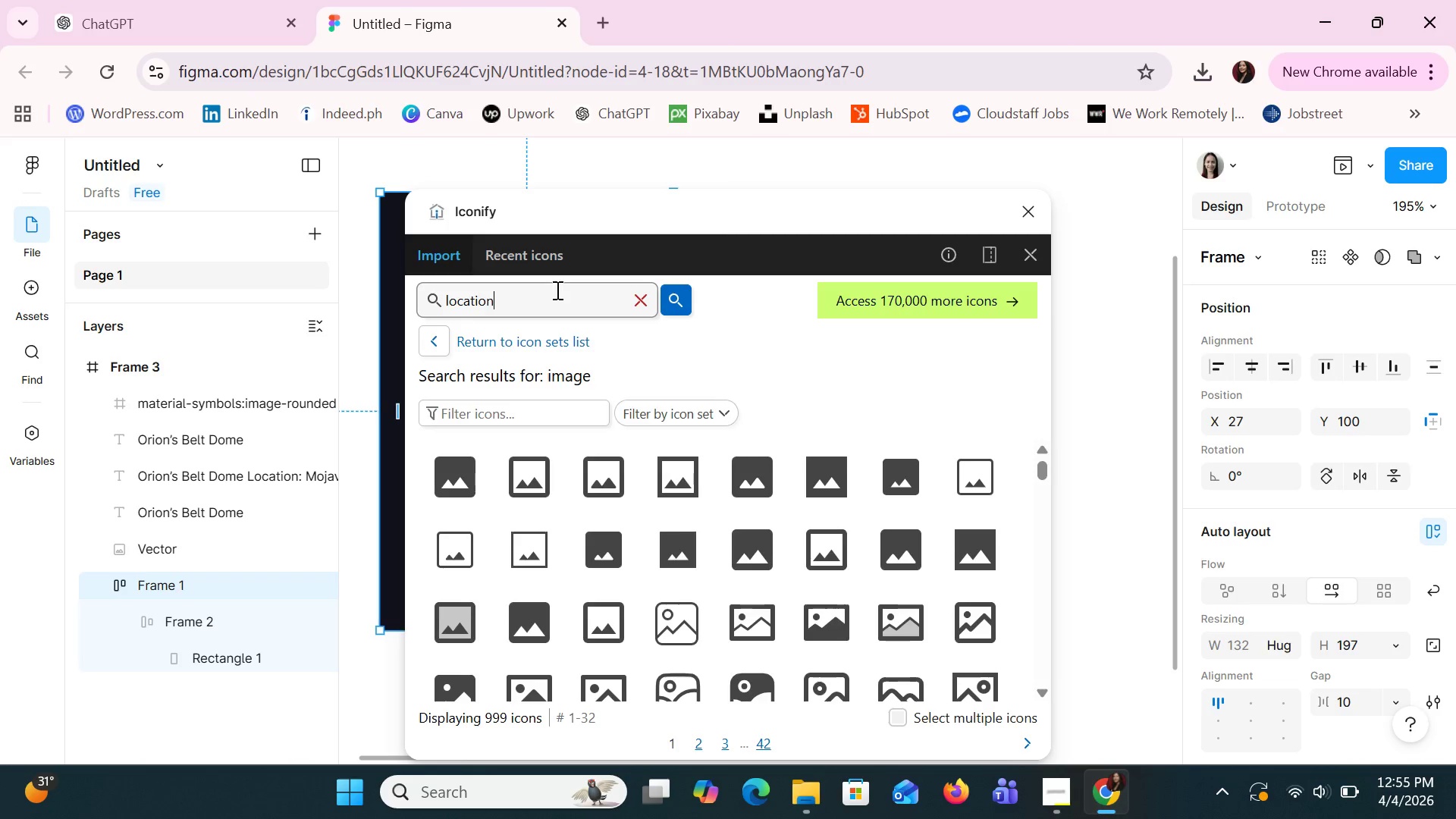 
key(Enter)
 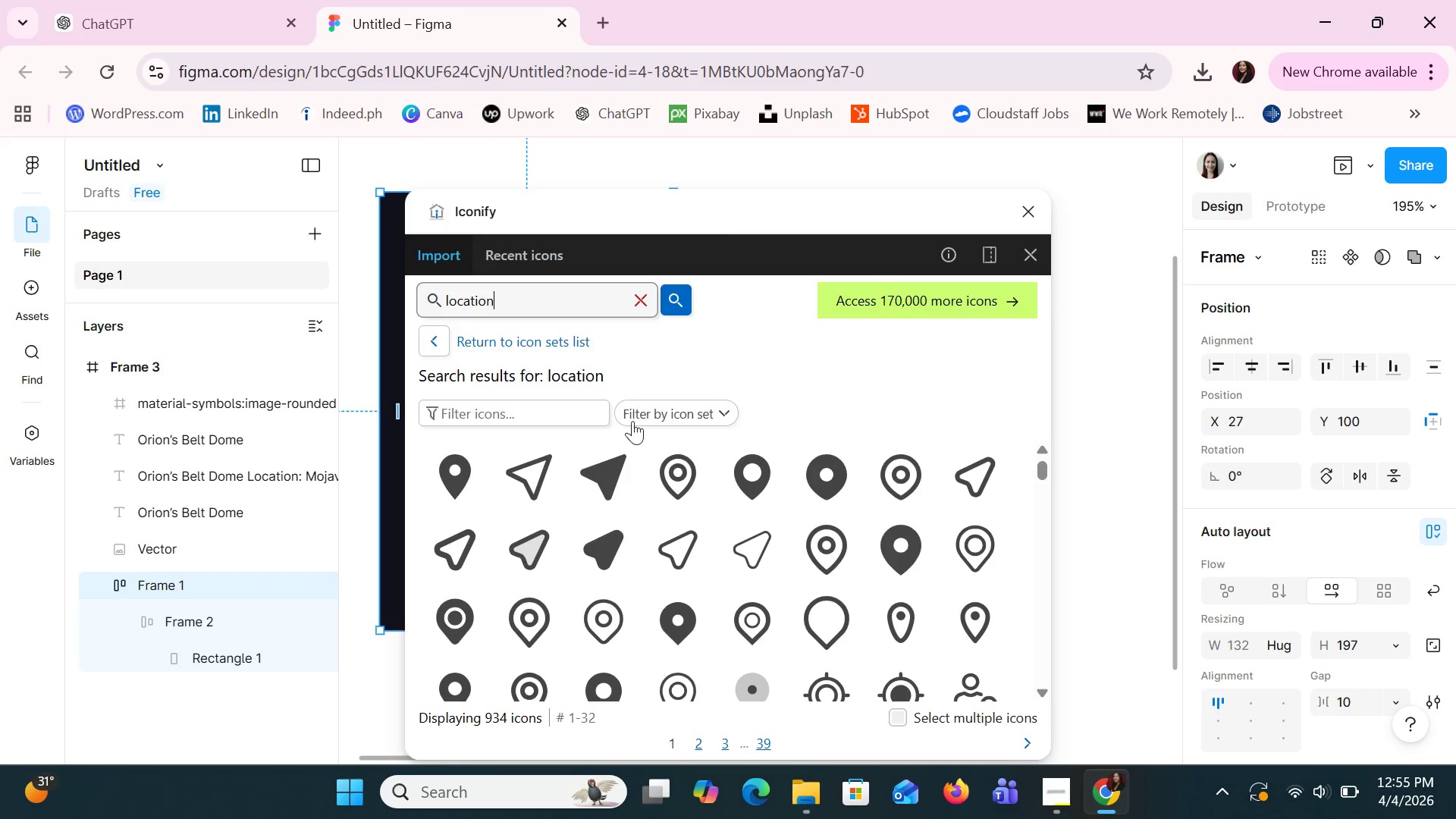 
scroll: coordinate [694, 547], scroll_direction: down, amount: 3.0
 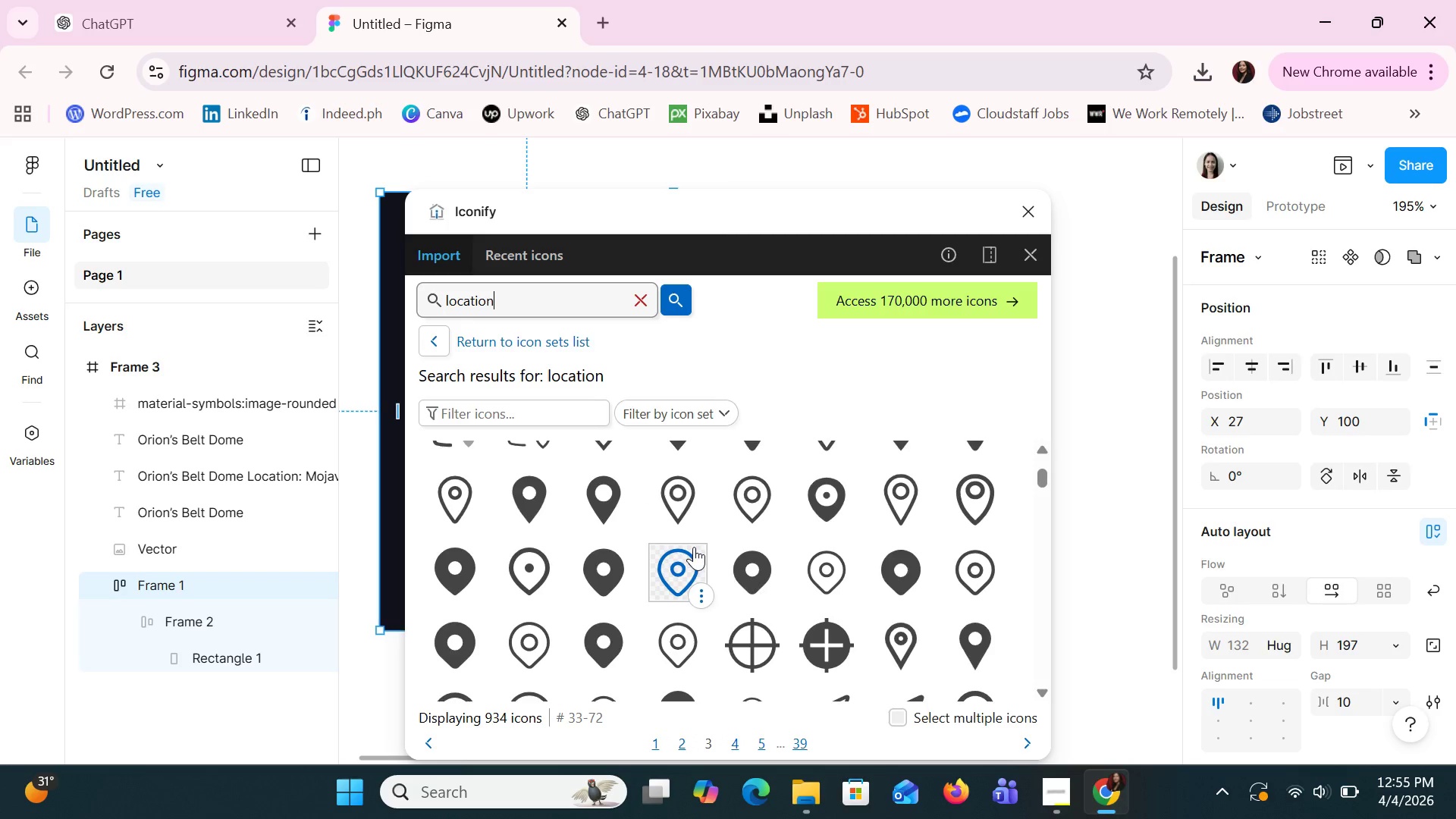 
scroll: coordinate [694, 548], scroll_direction: up, amount: 5.0
 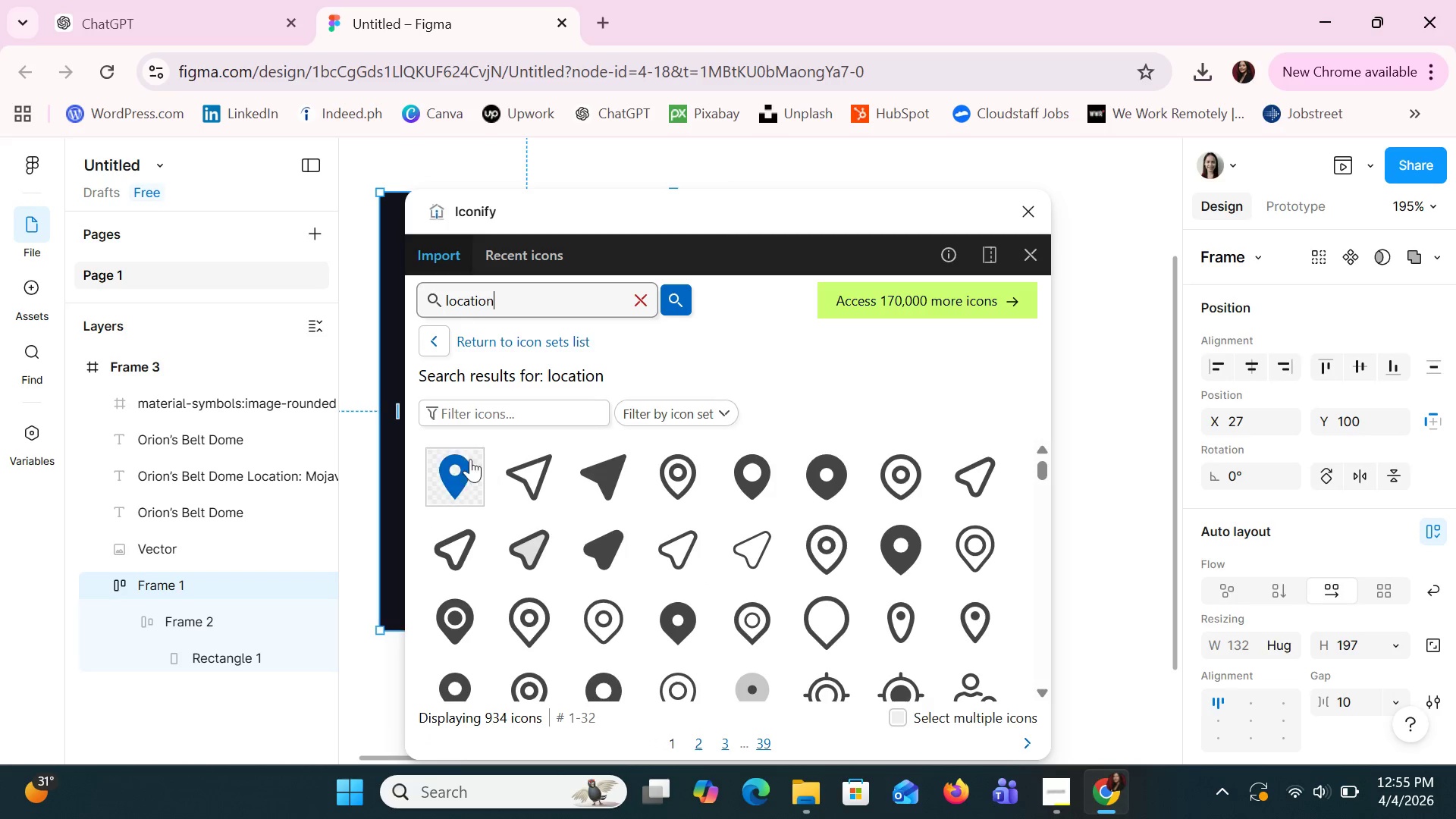 
left_click([463, 454])
 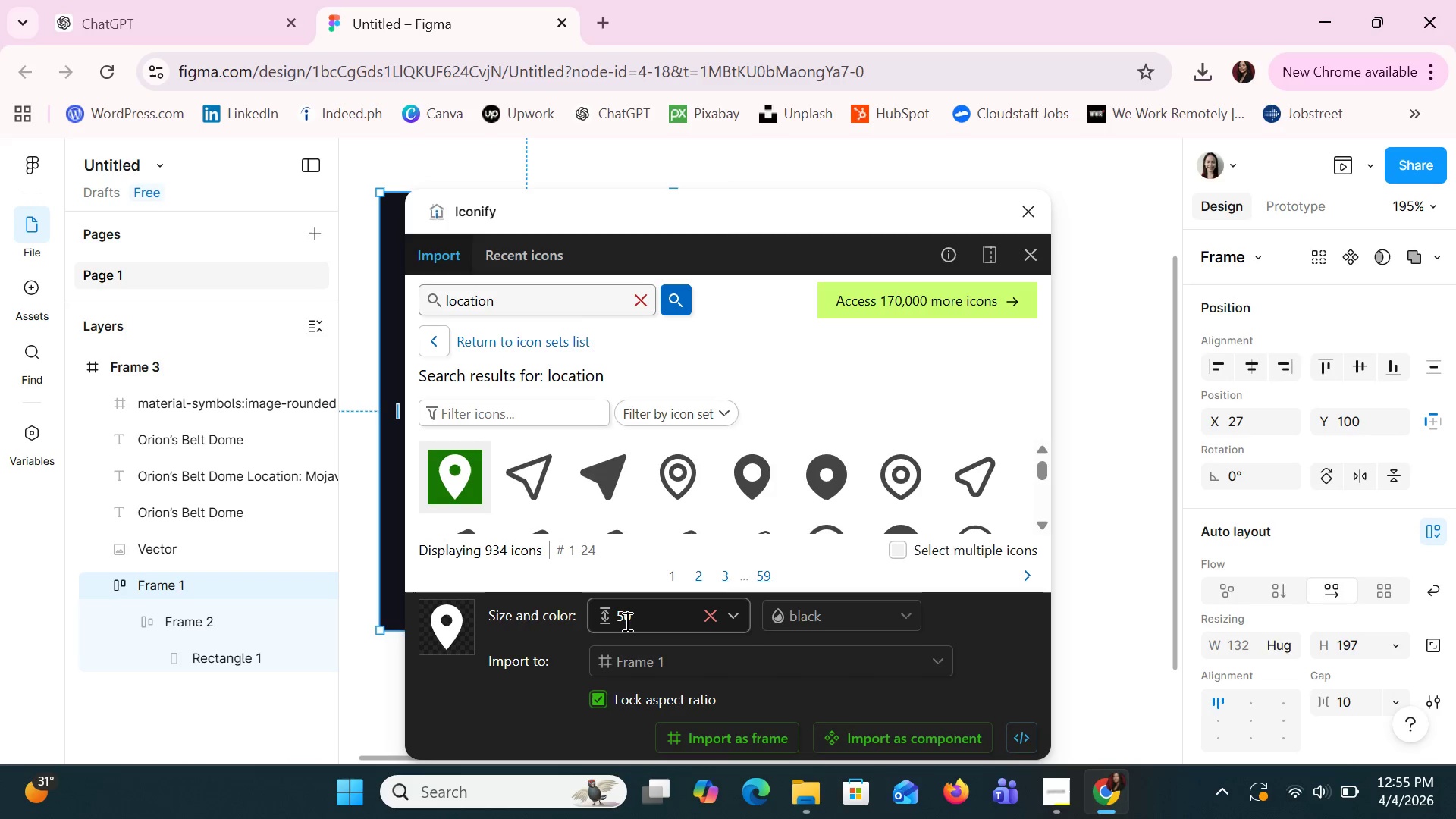 
left_click([626, 621])
 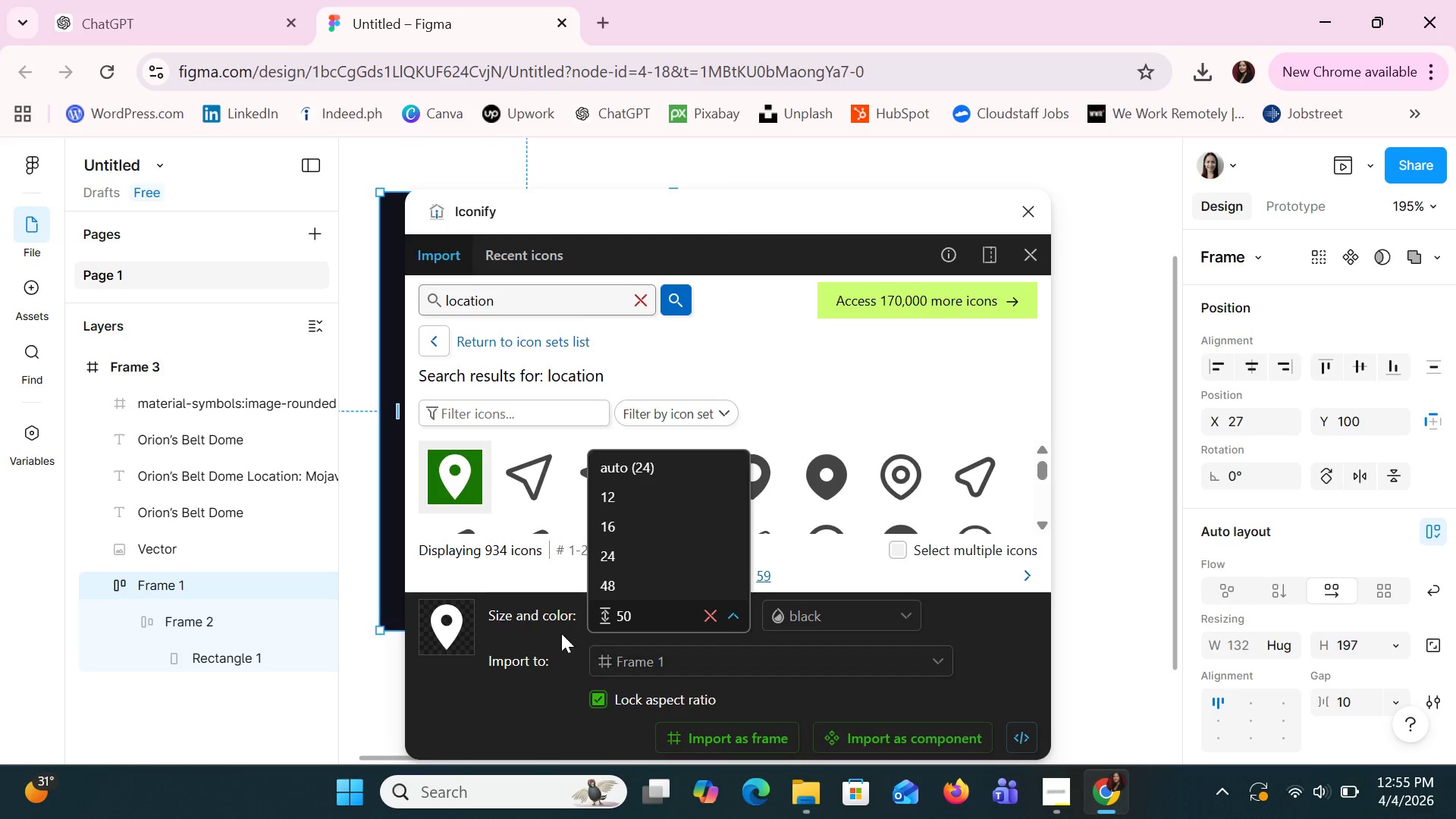 
left_click([799, 617])
 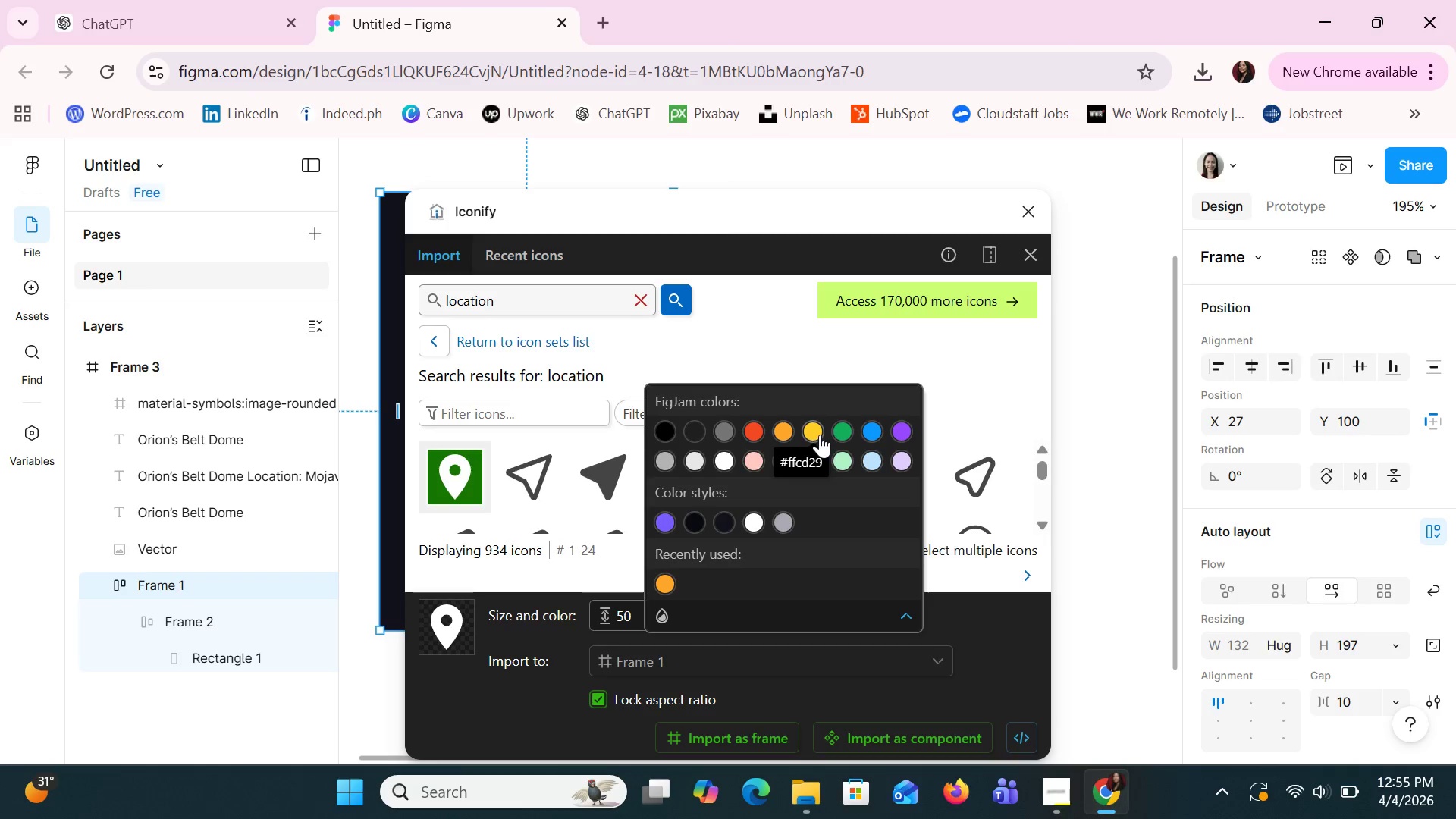 
left_click([809, 424])
 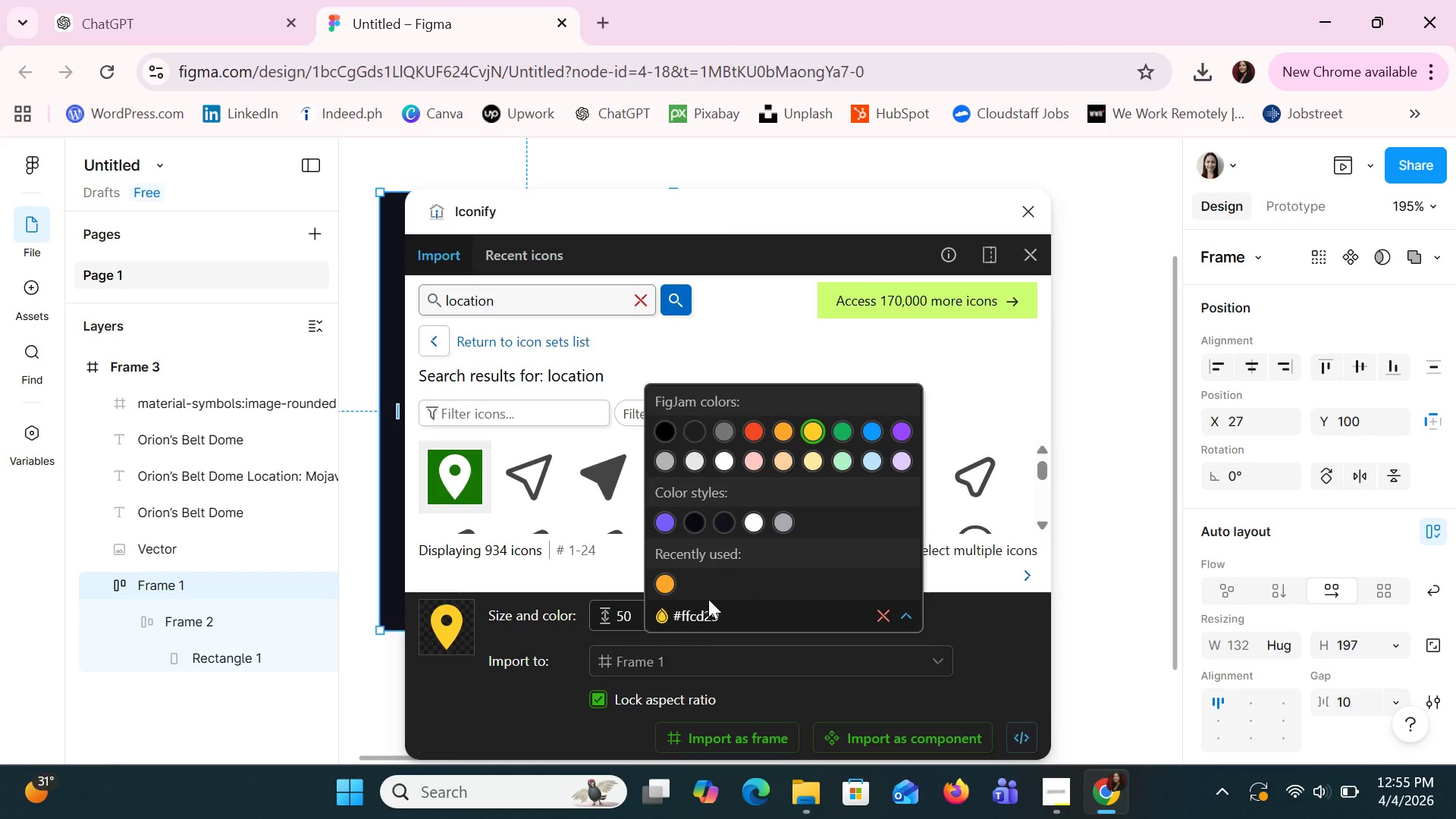 
double_click([705, 610])
 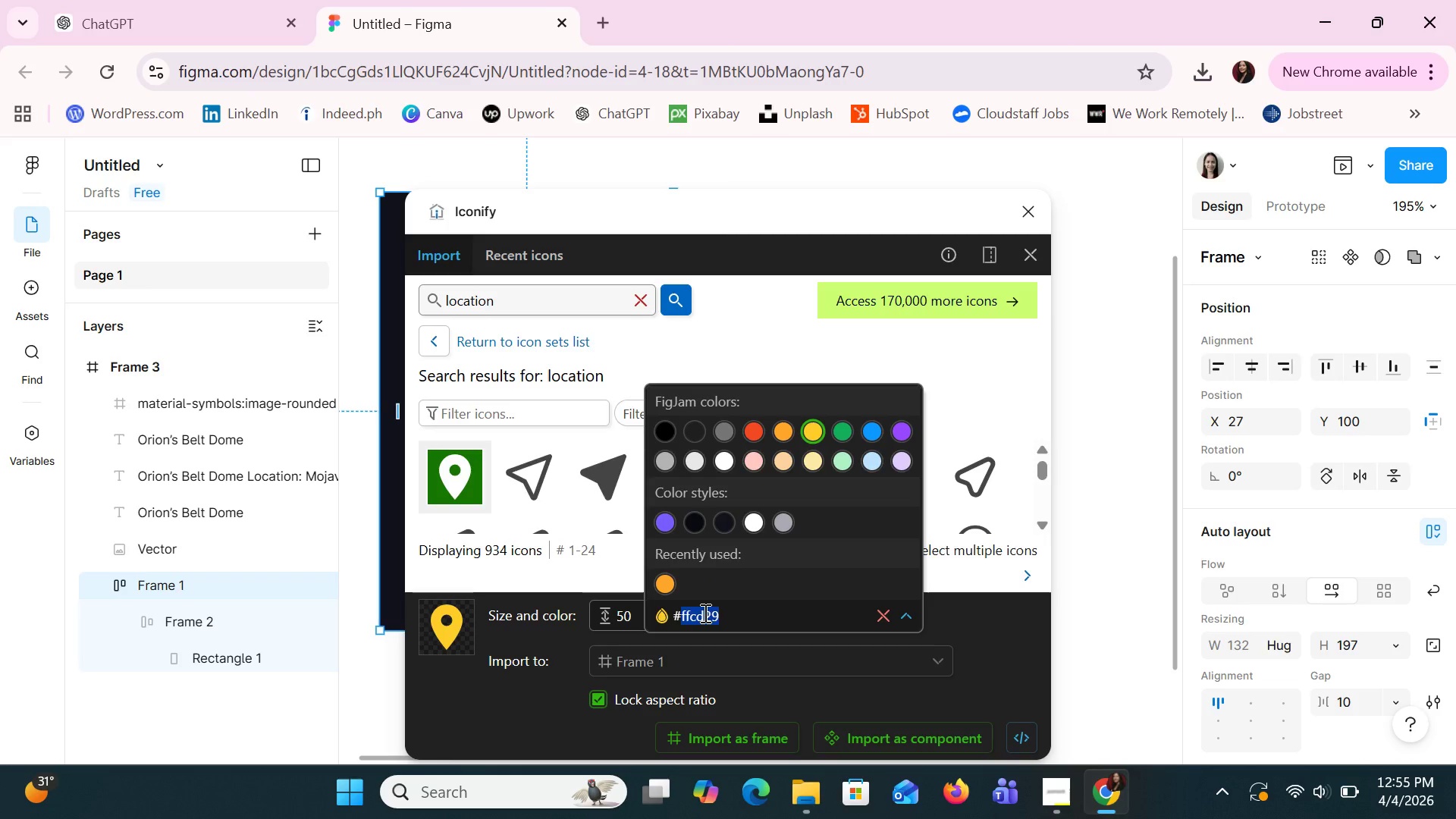 
type(gold)
 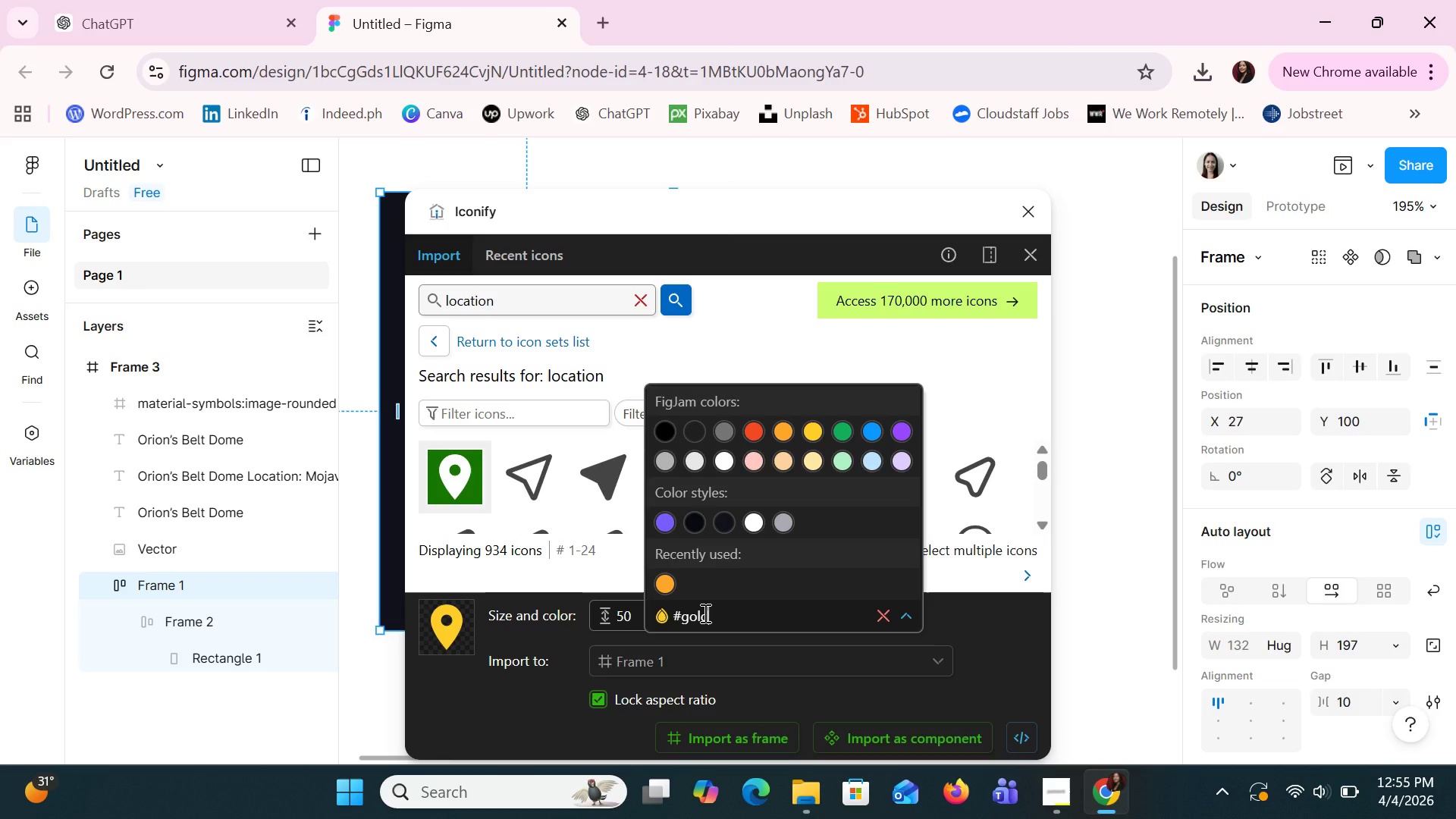 
key(Enter)
 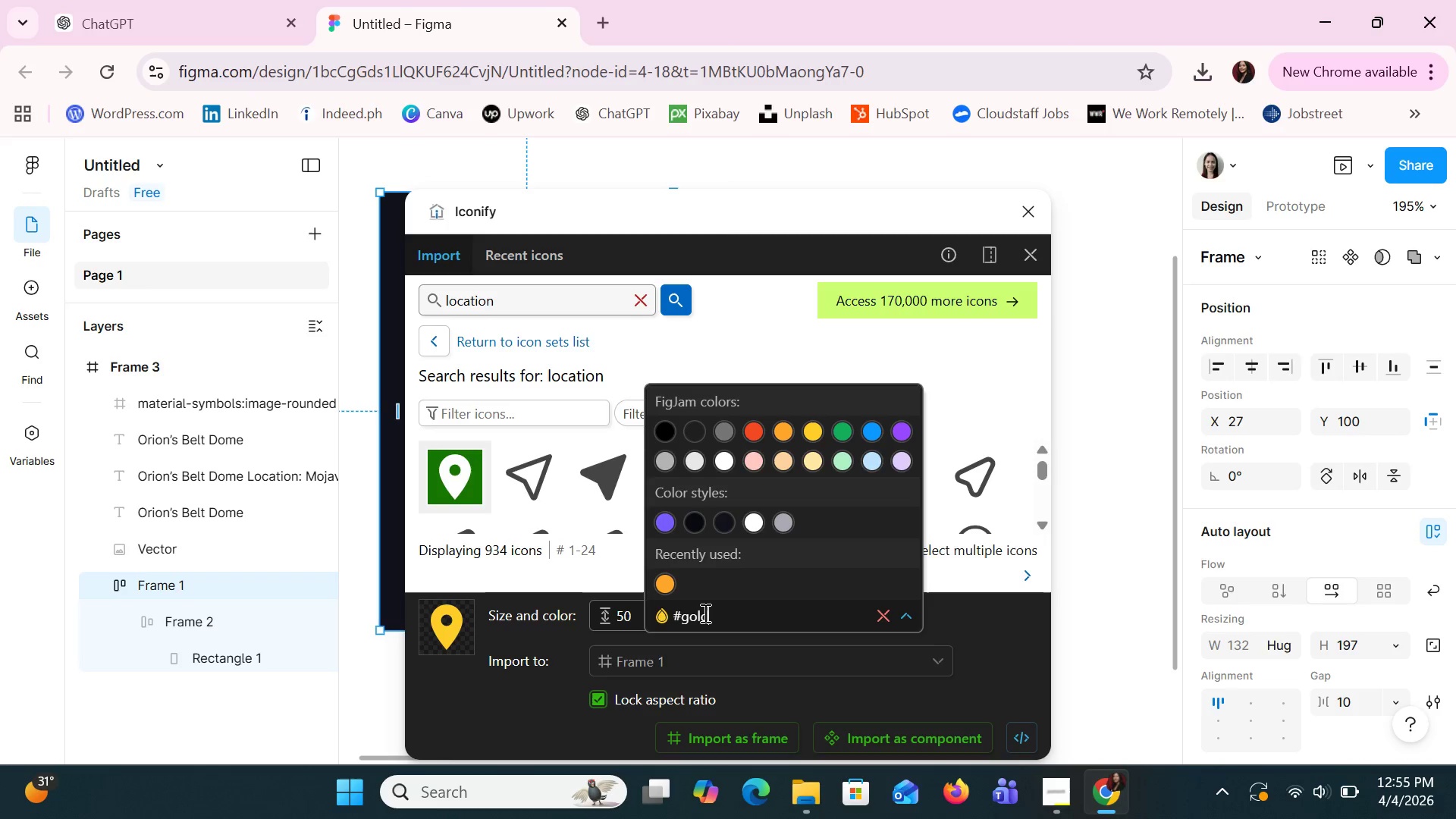 
key(Enter)
 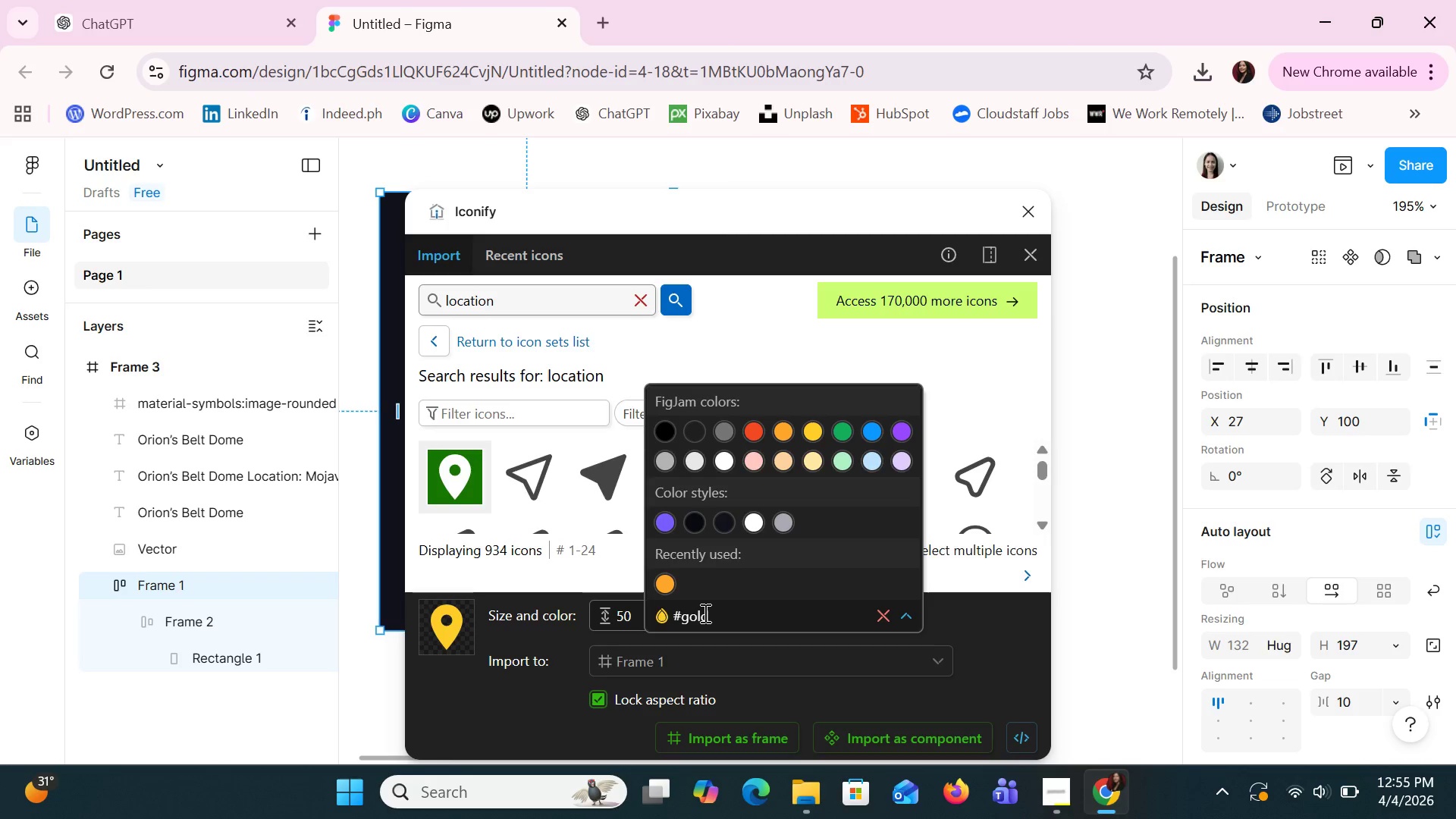 
key(Enter)
 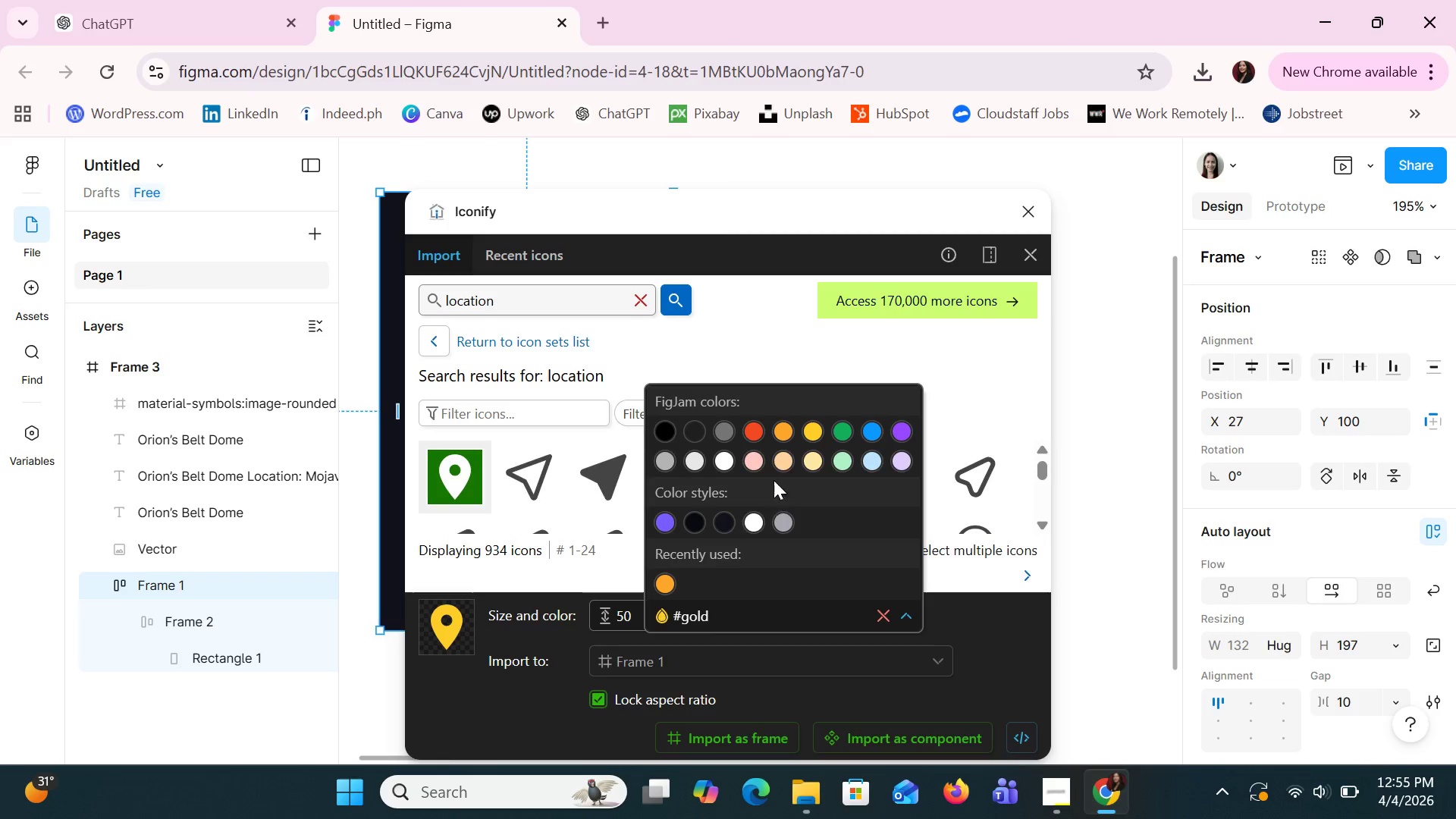 
left_click([789, 433])
 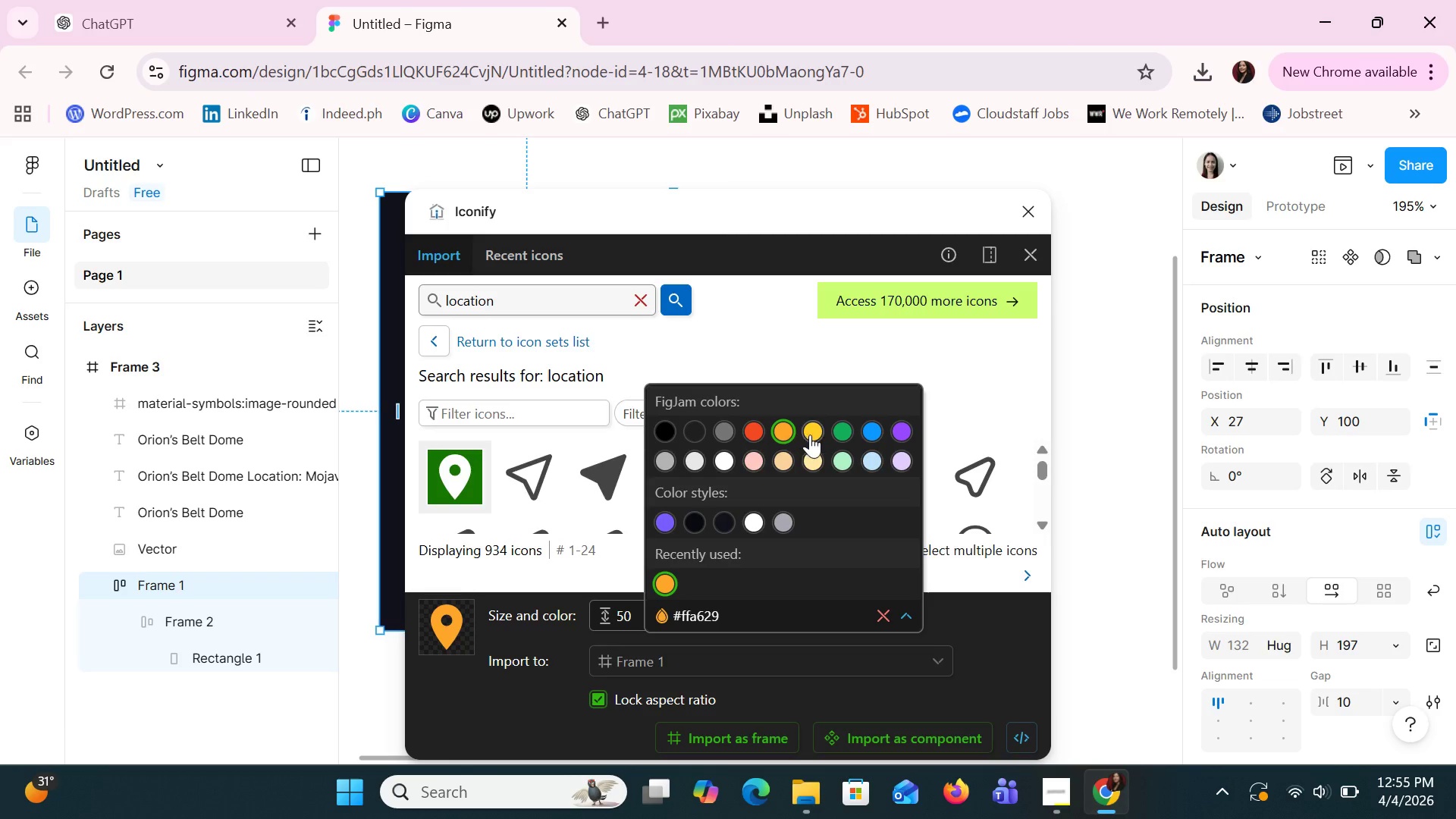 
left_click([811, 435])
 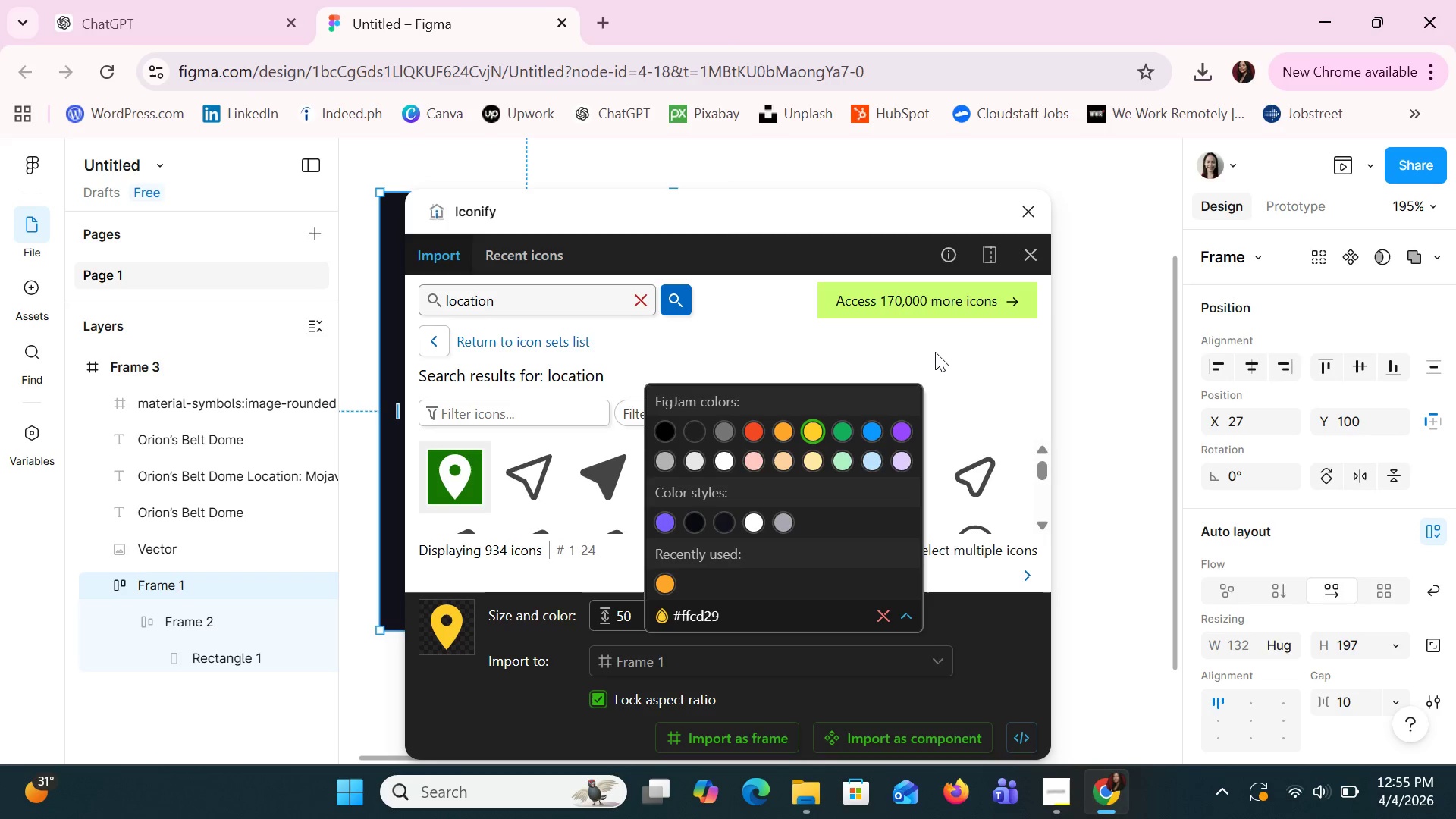 
left_click([938, 359])
 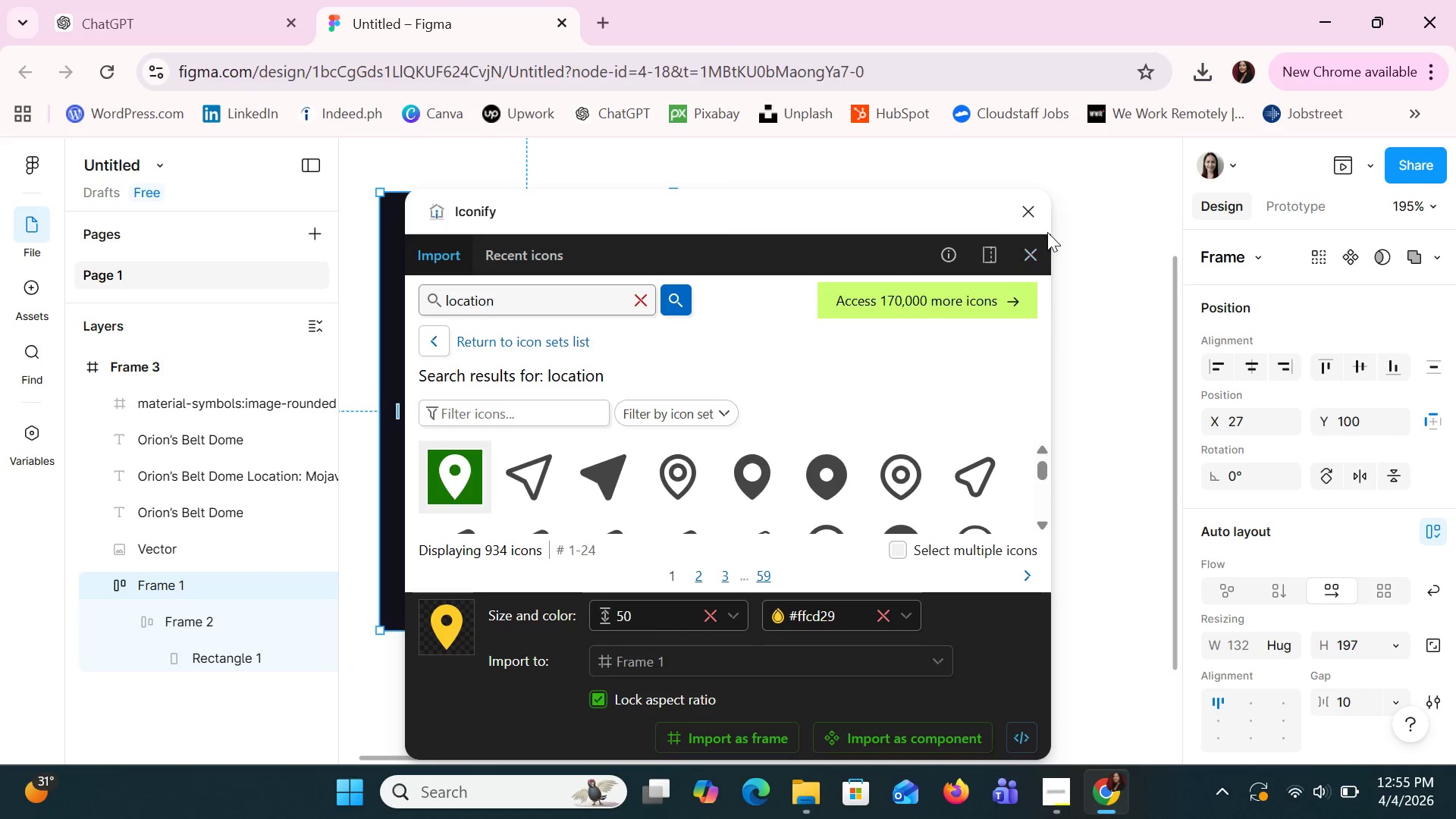 
left_click([1028, 212])
 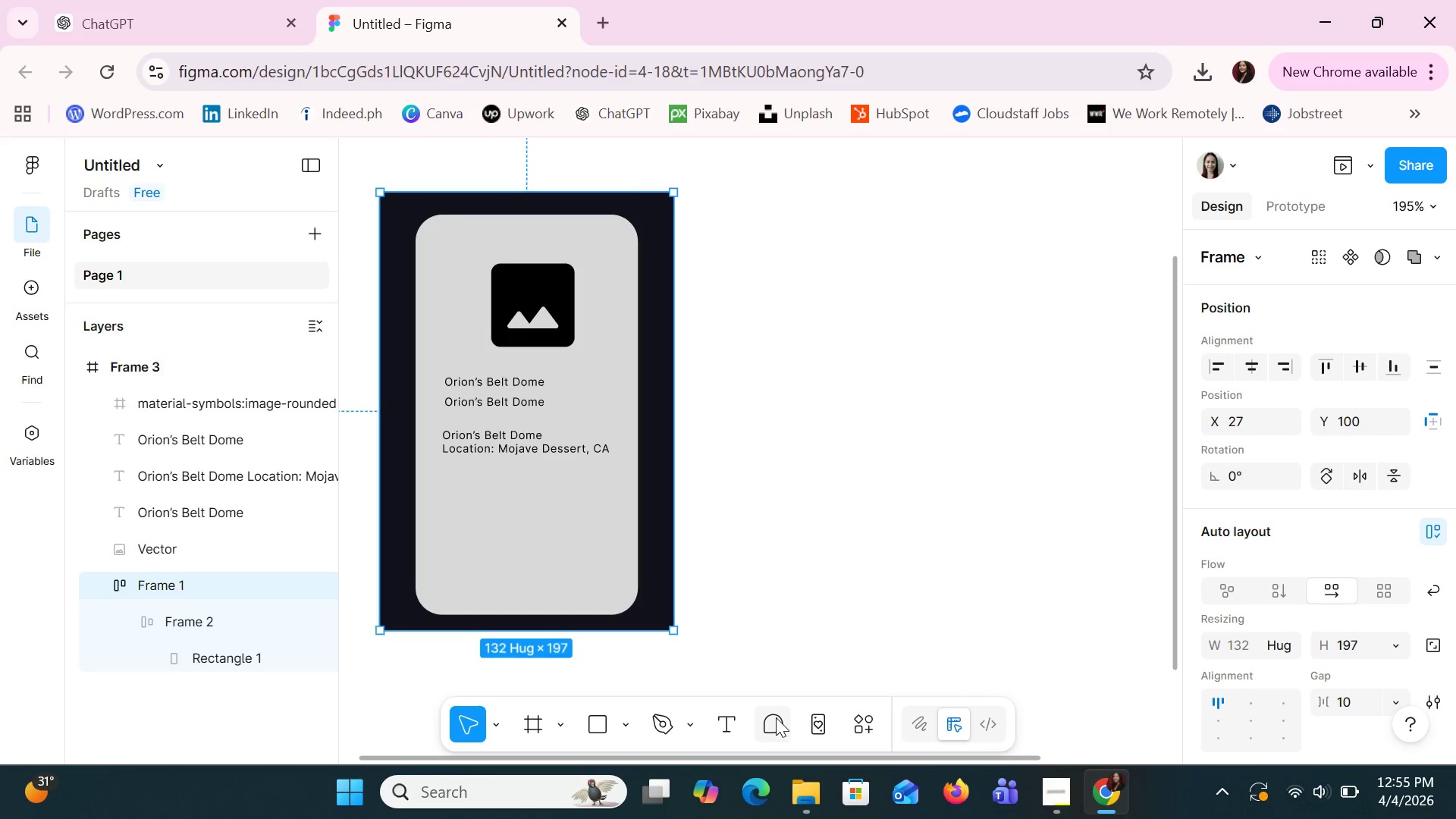 
left_click([511, 541])
 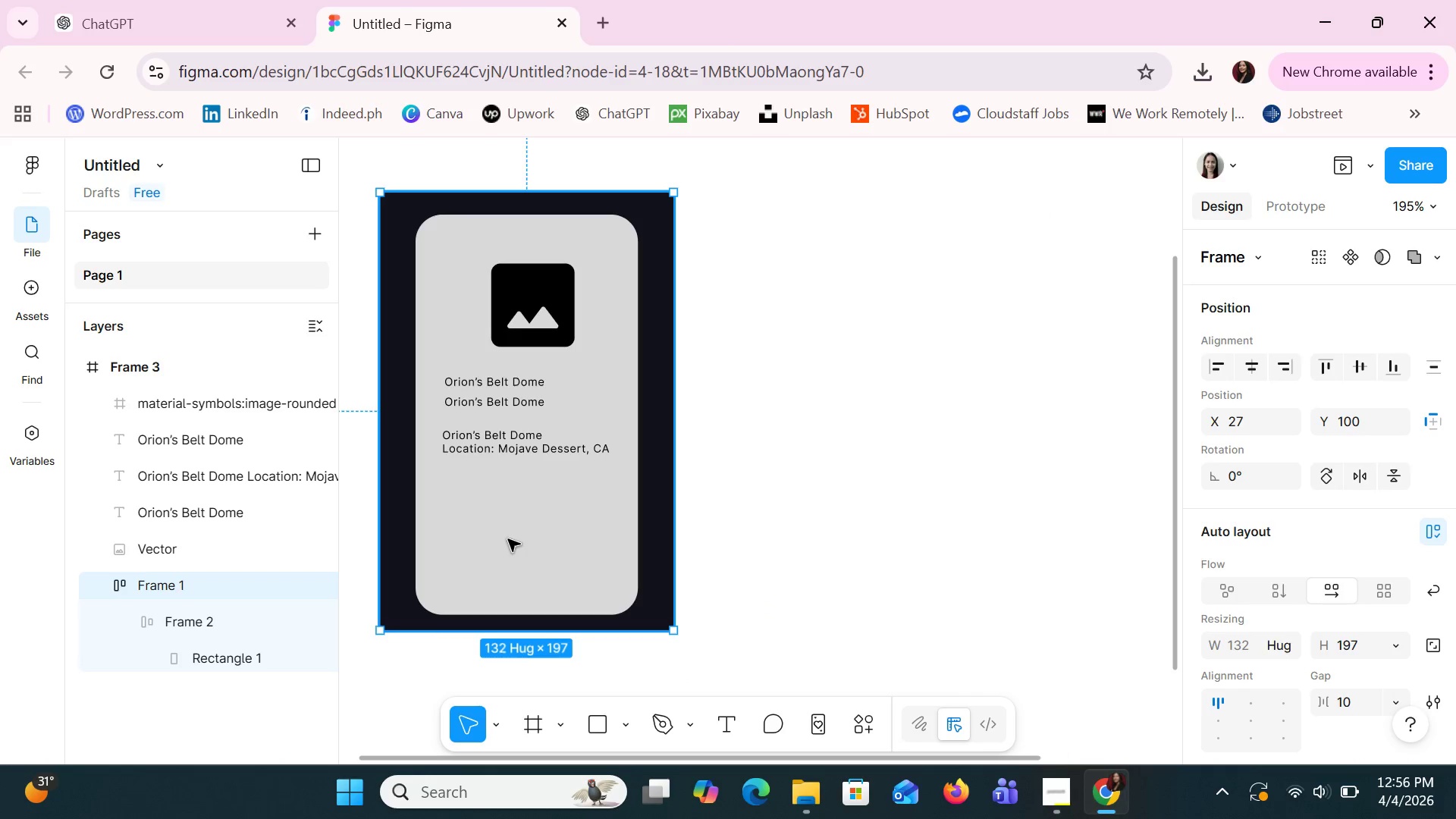 
right_click([508, 538])
 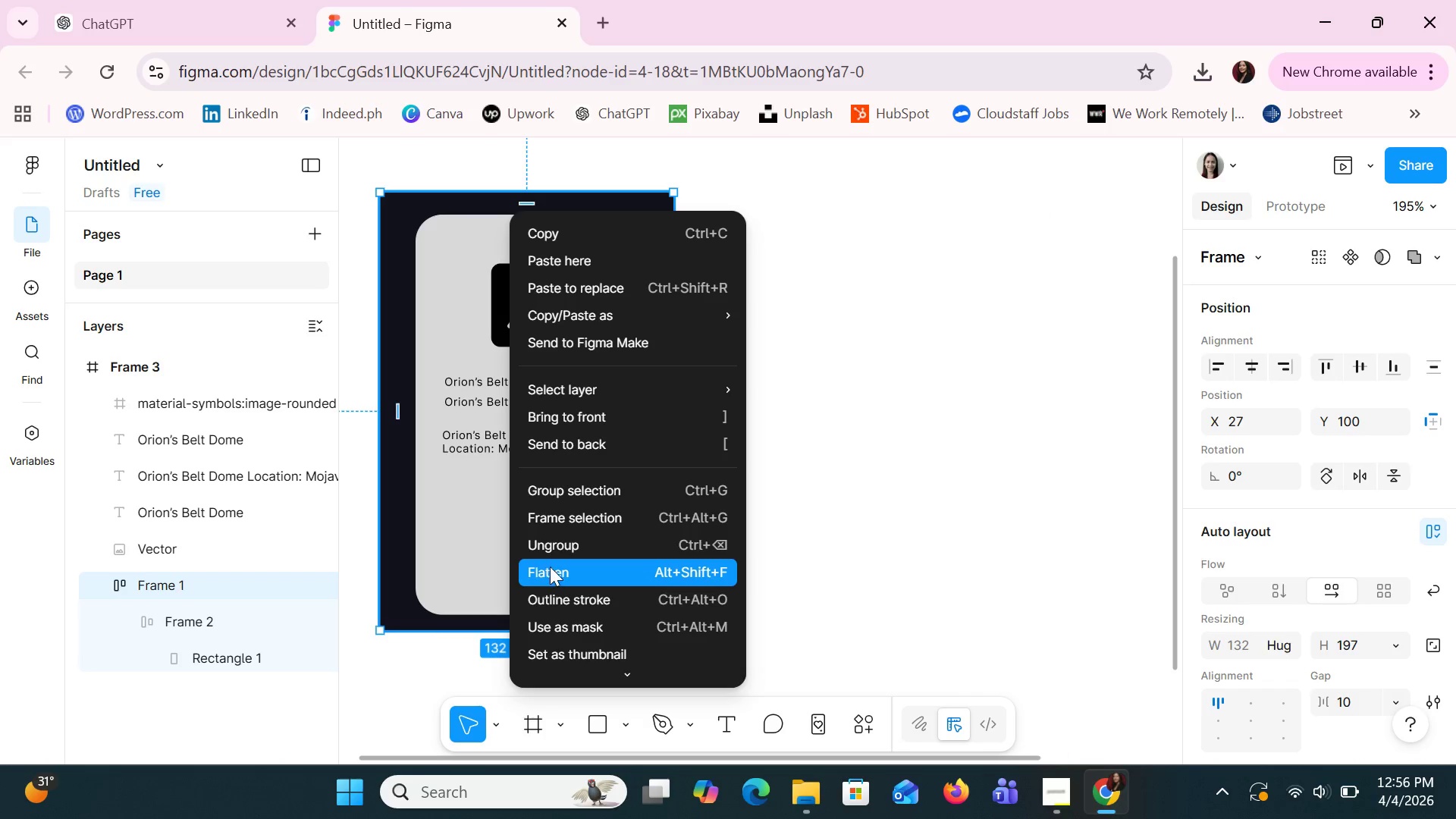 
scroll: coordinate [550, 566], scroll_direction: none, amount: 0.0
 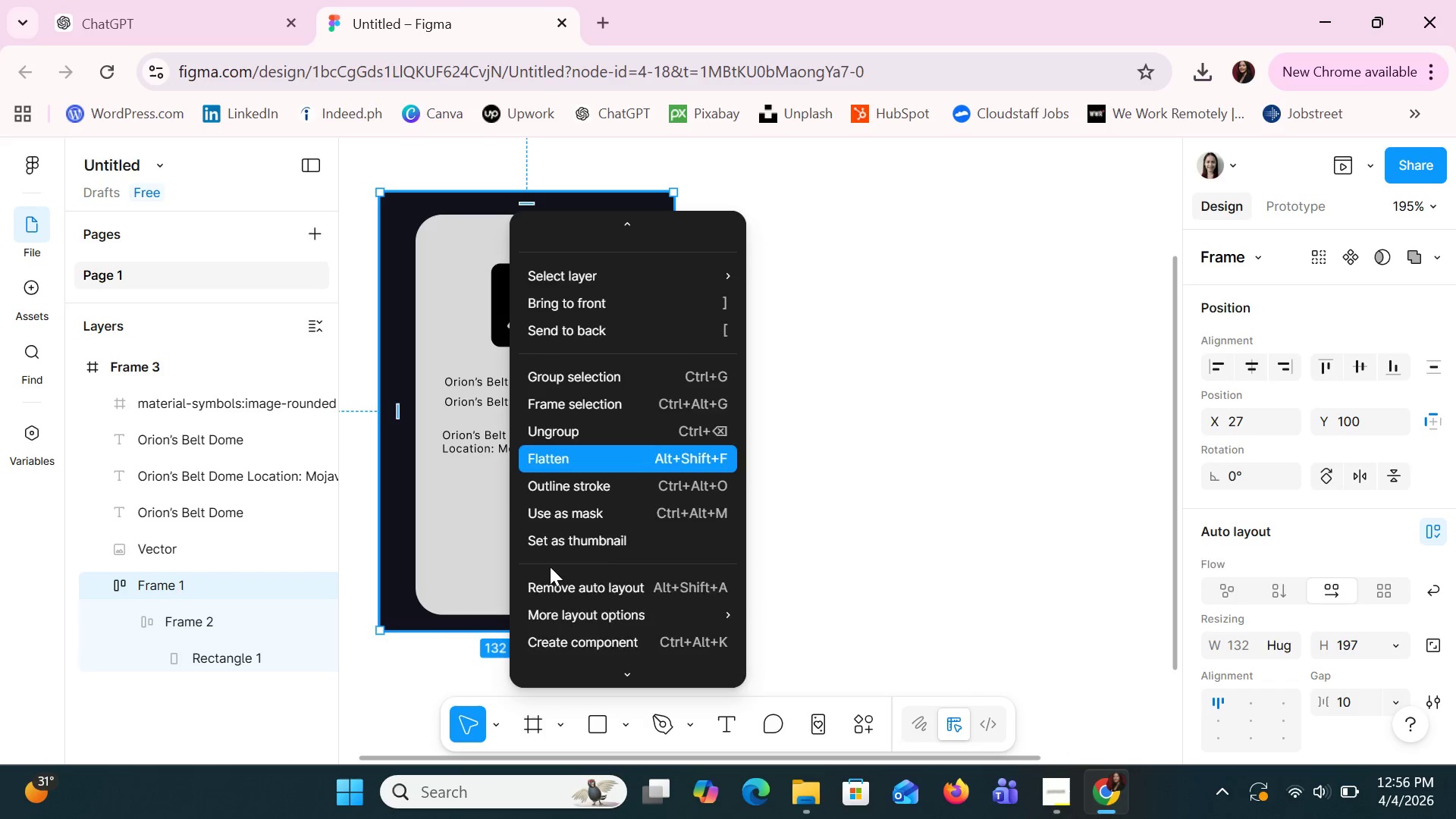 
scroll: coordinate [550, 566], scroll_direction: down, amount: 1.0
 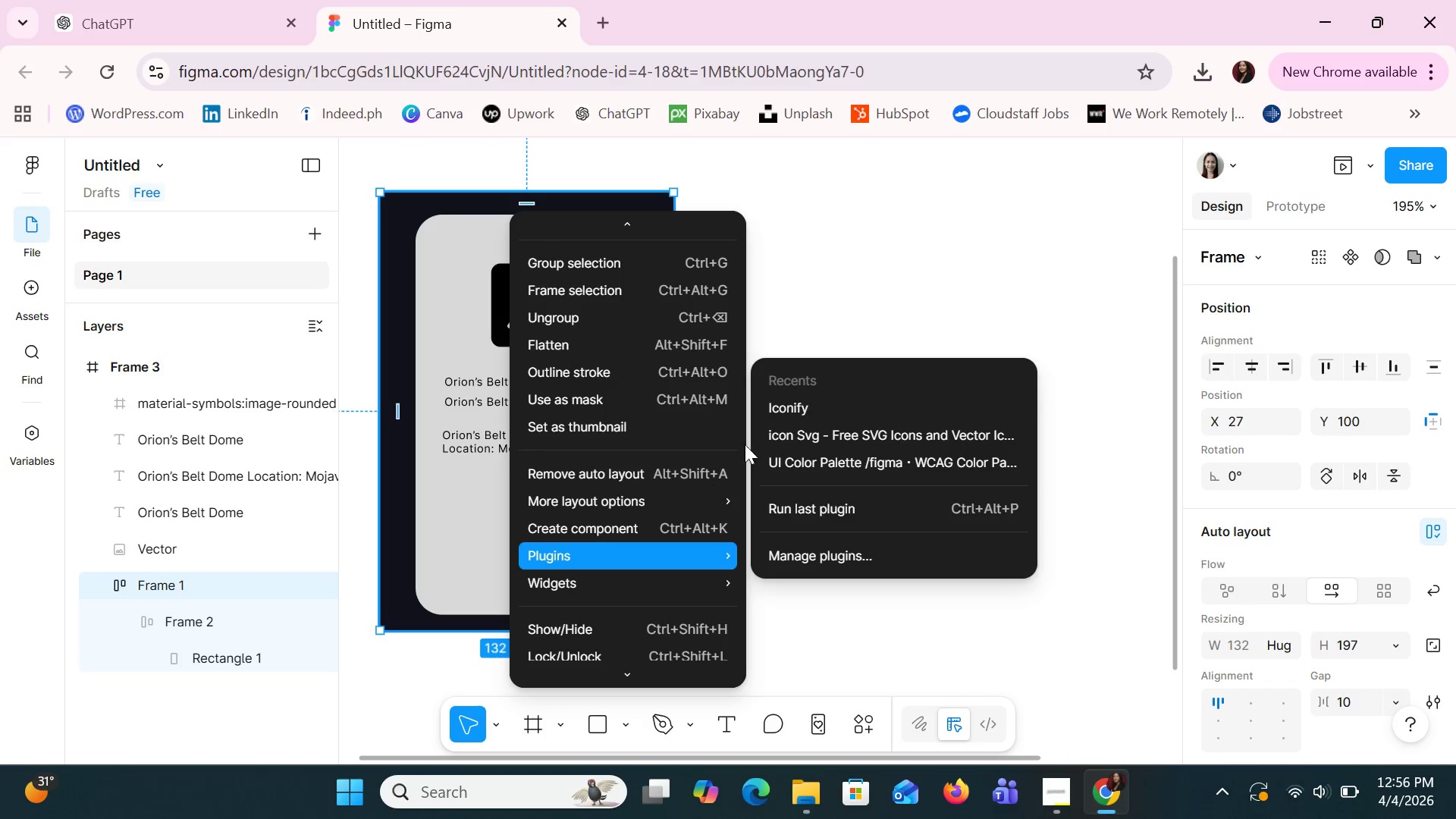 
left_click([780, 415])
 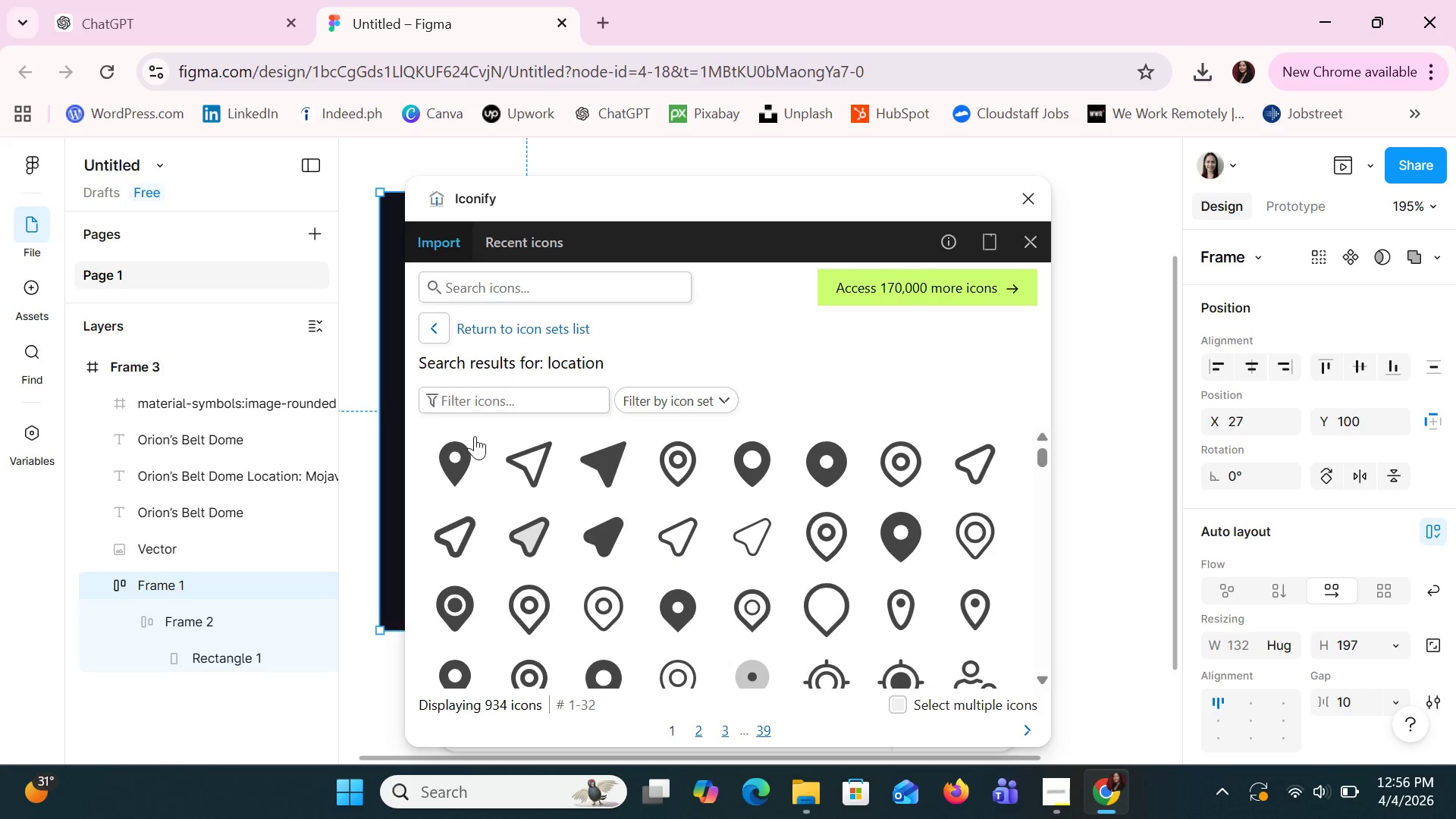 
left_click([470, 450])
 